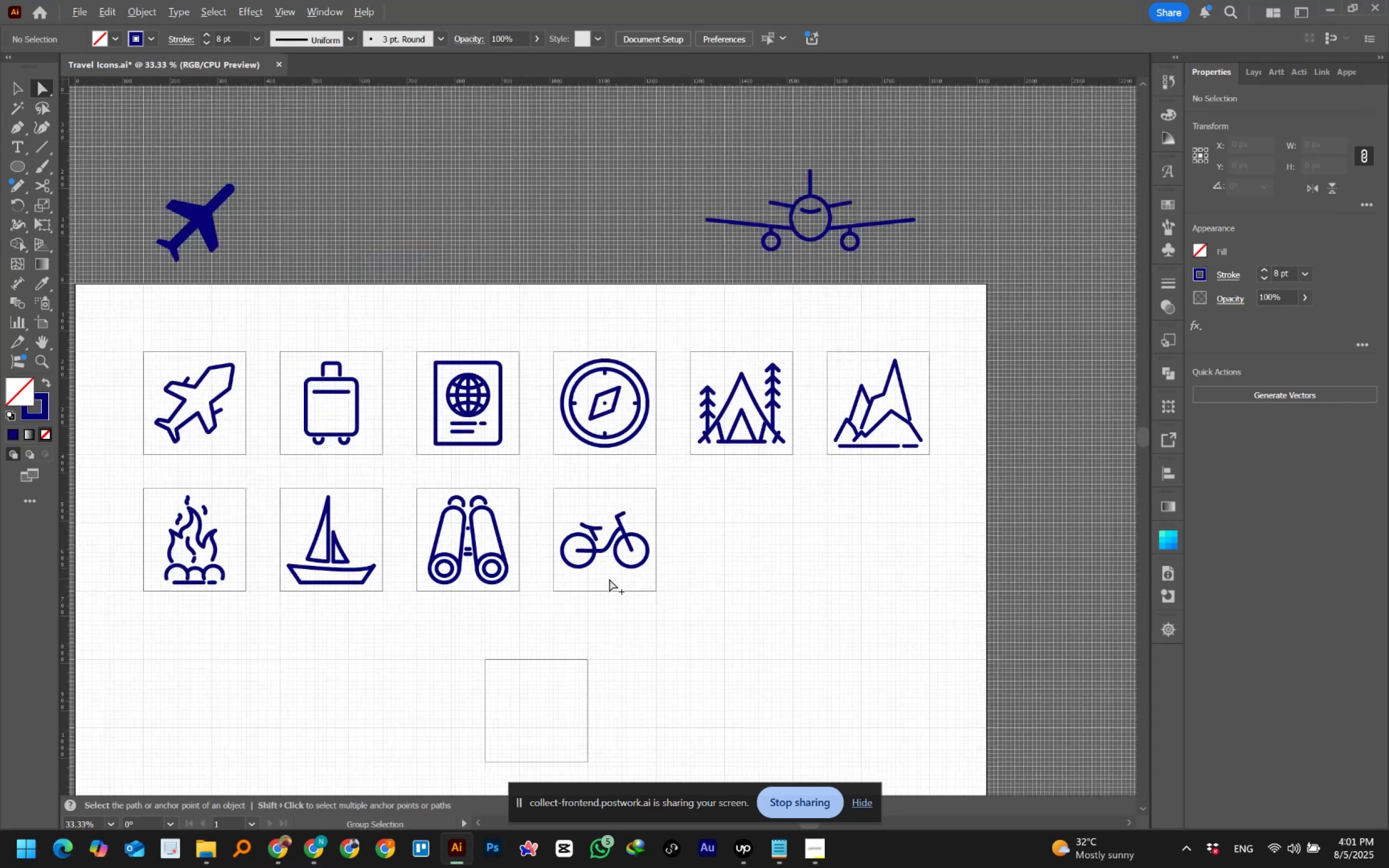 
key(Alt+AltLeft)
 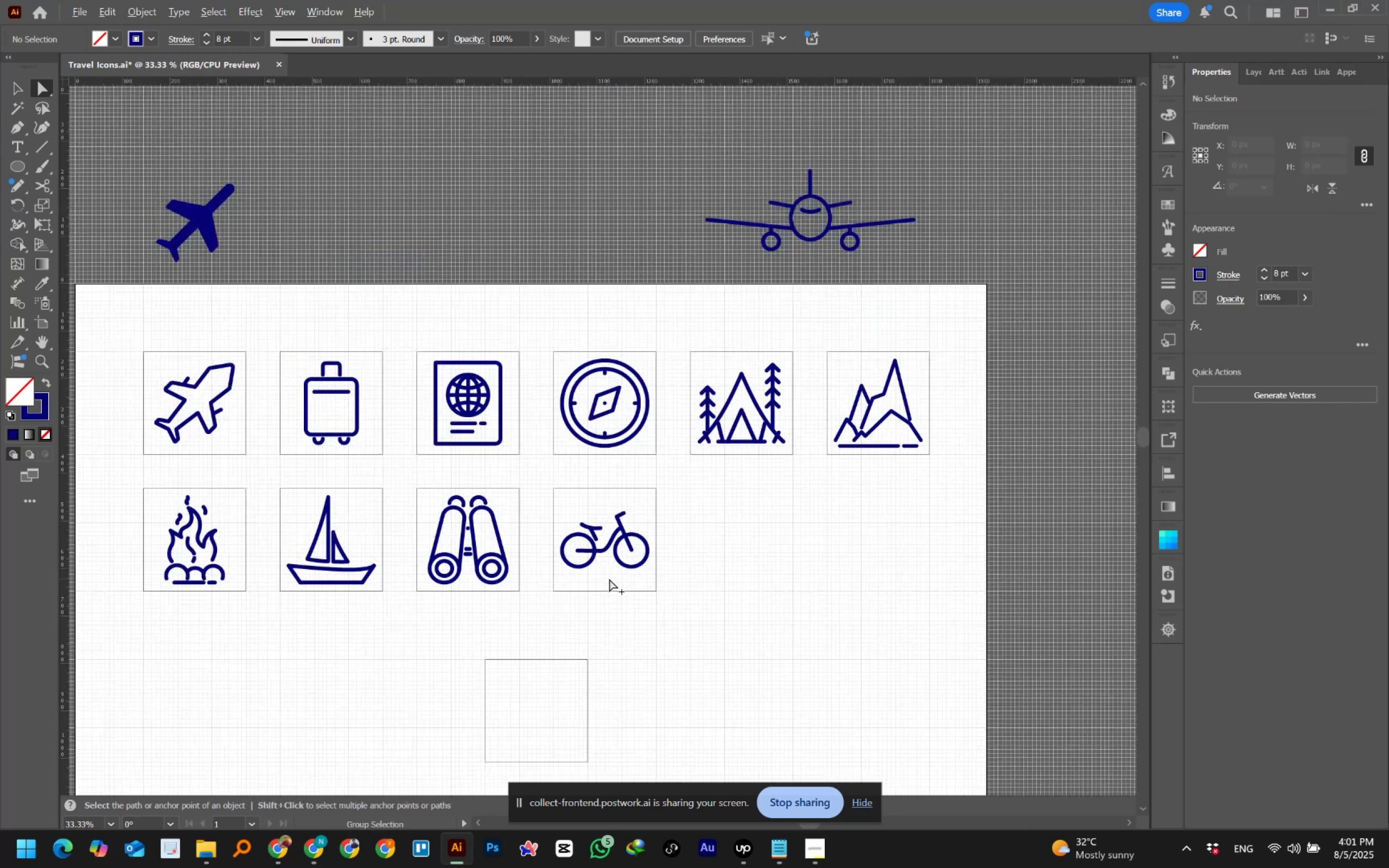 
key(Alt+AltLeft)
 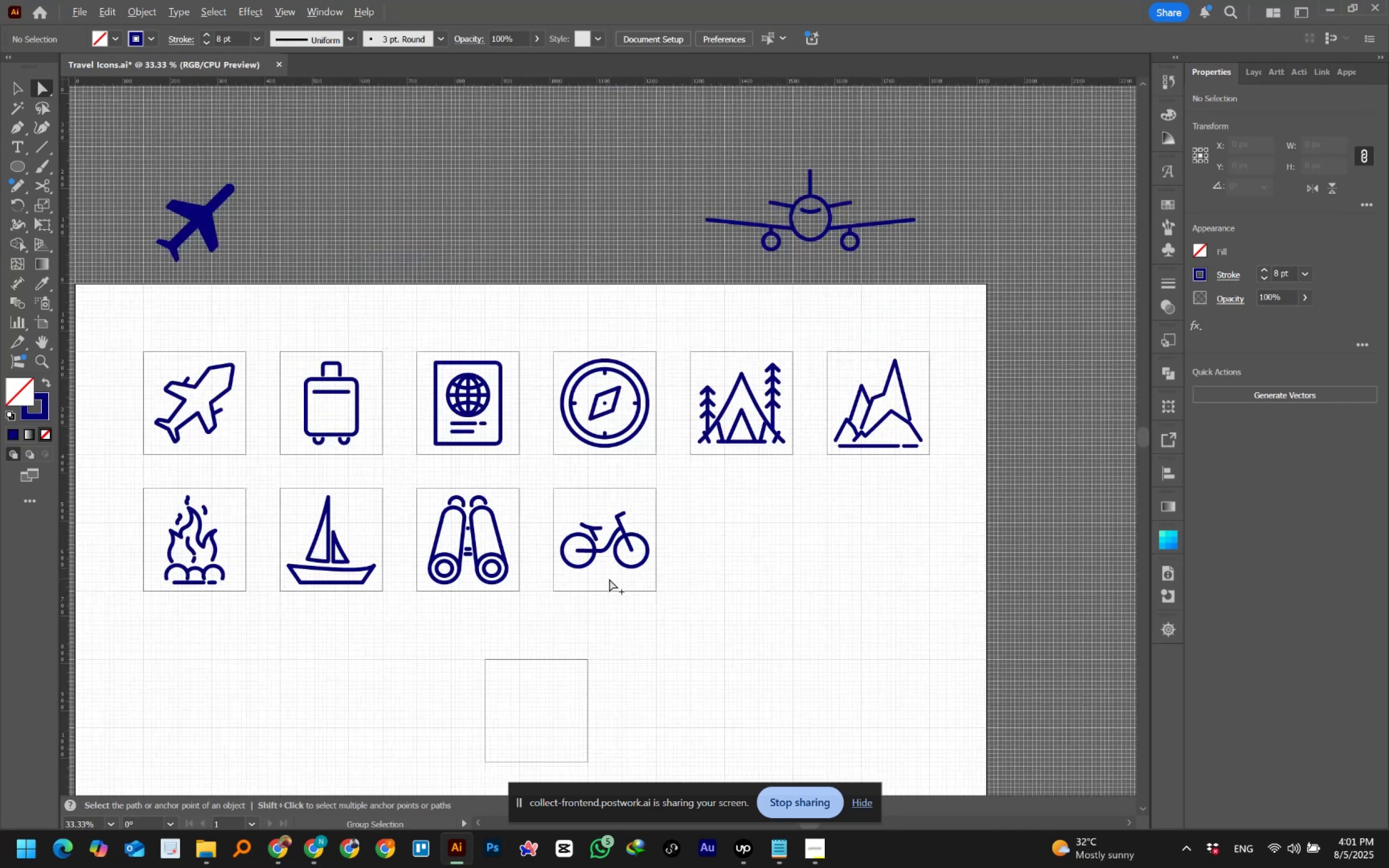 
key(Alt+AltLeft)
 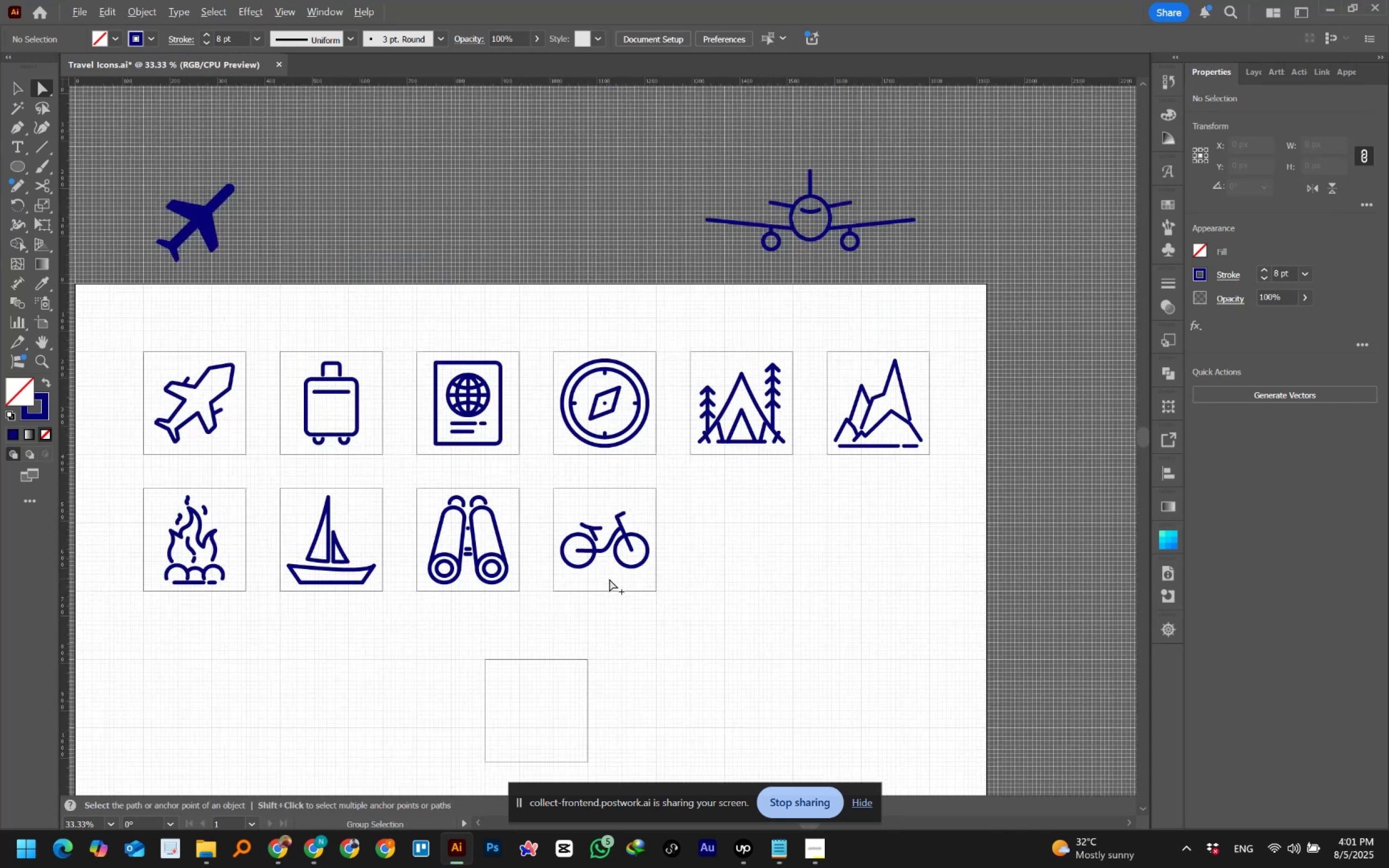 
key(Alt+AltLeft)
 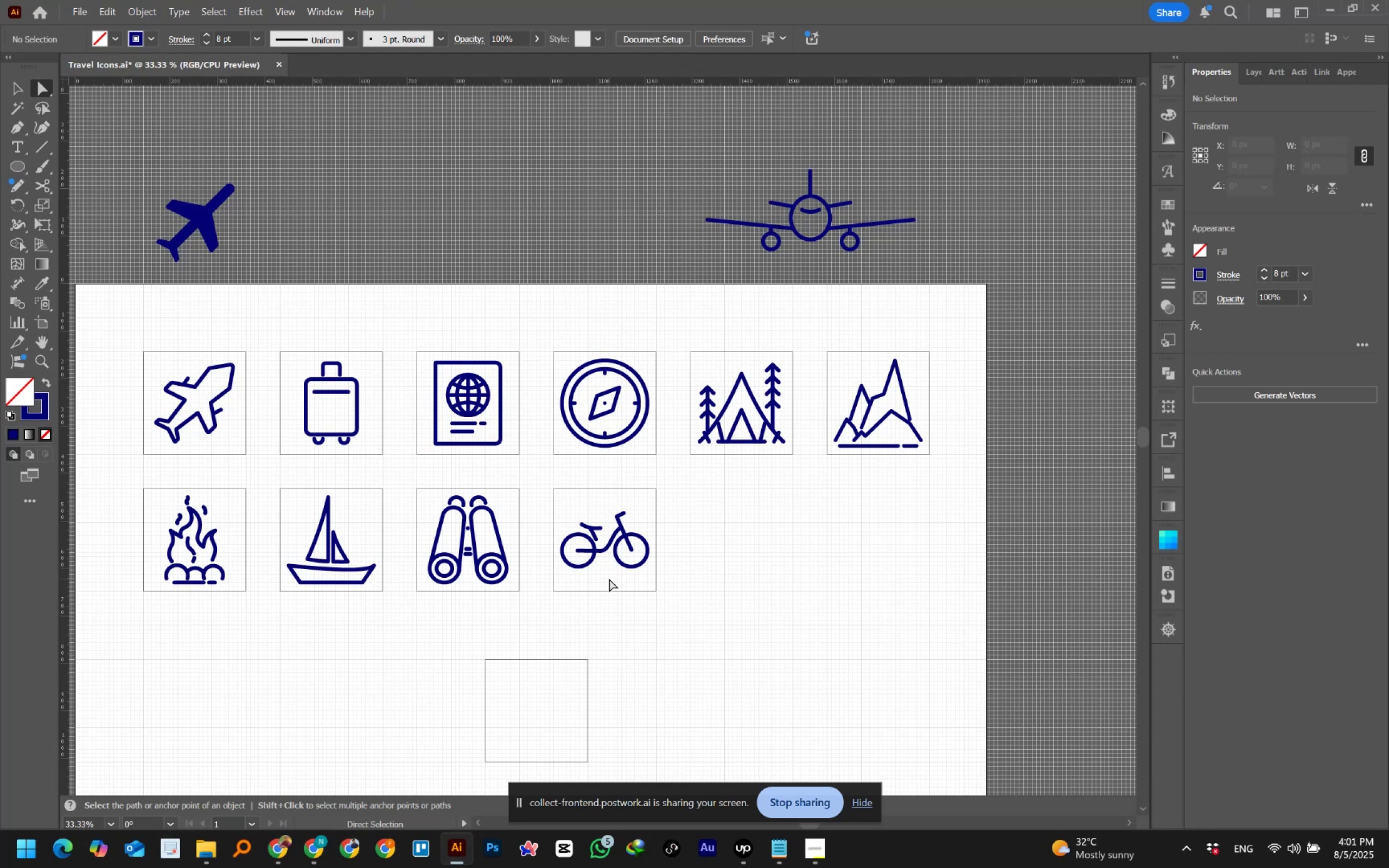 
wait(14.87)
 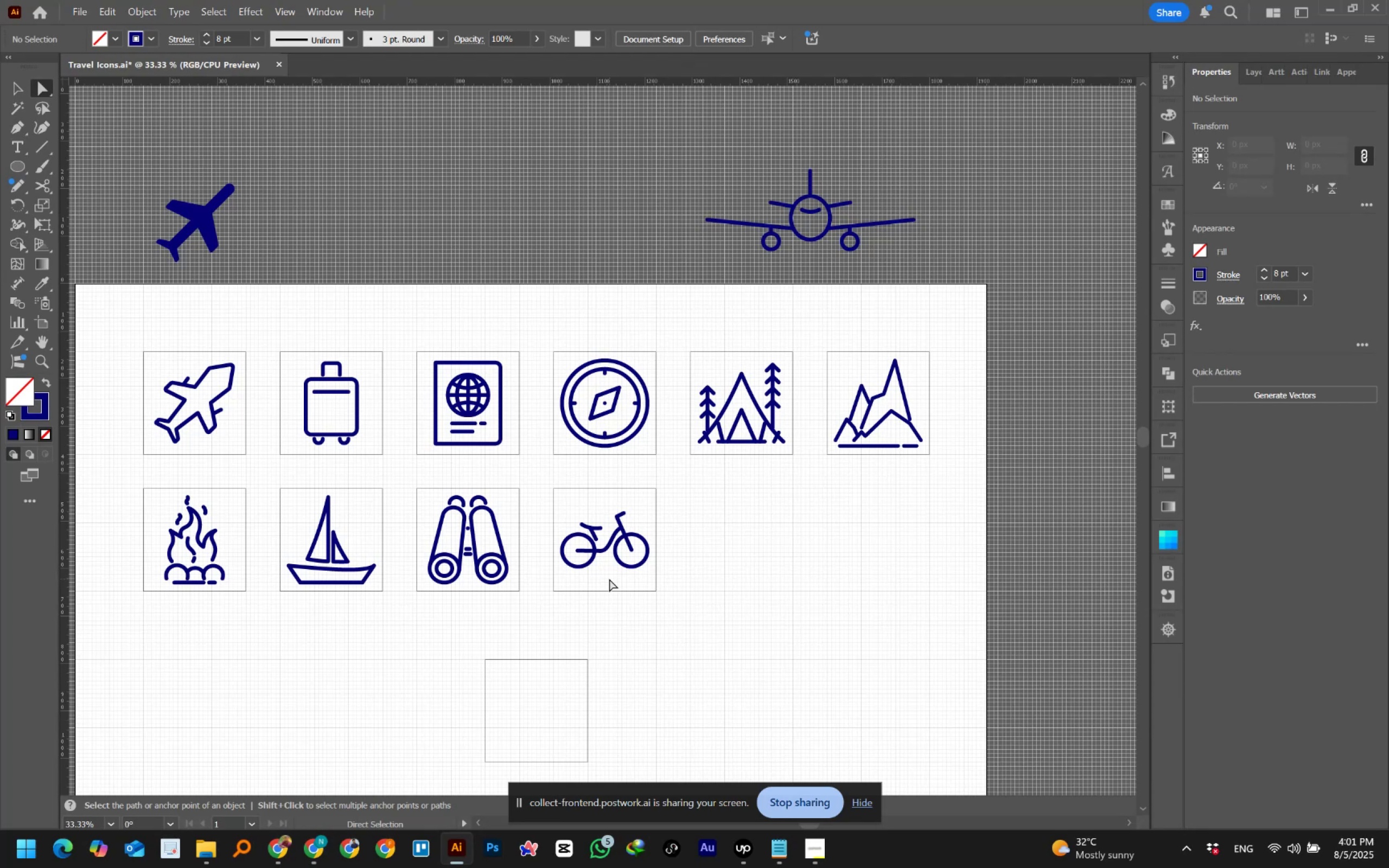 
double_click([477, 822])
 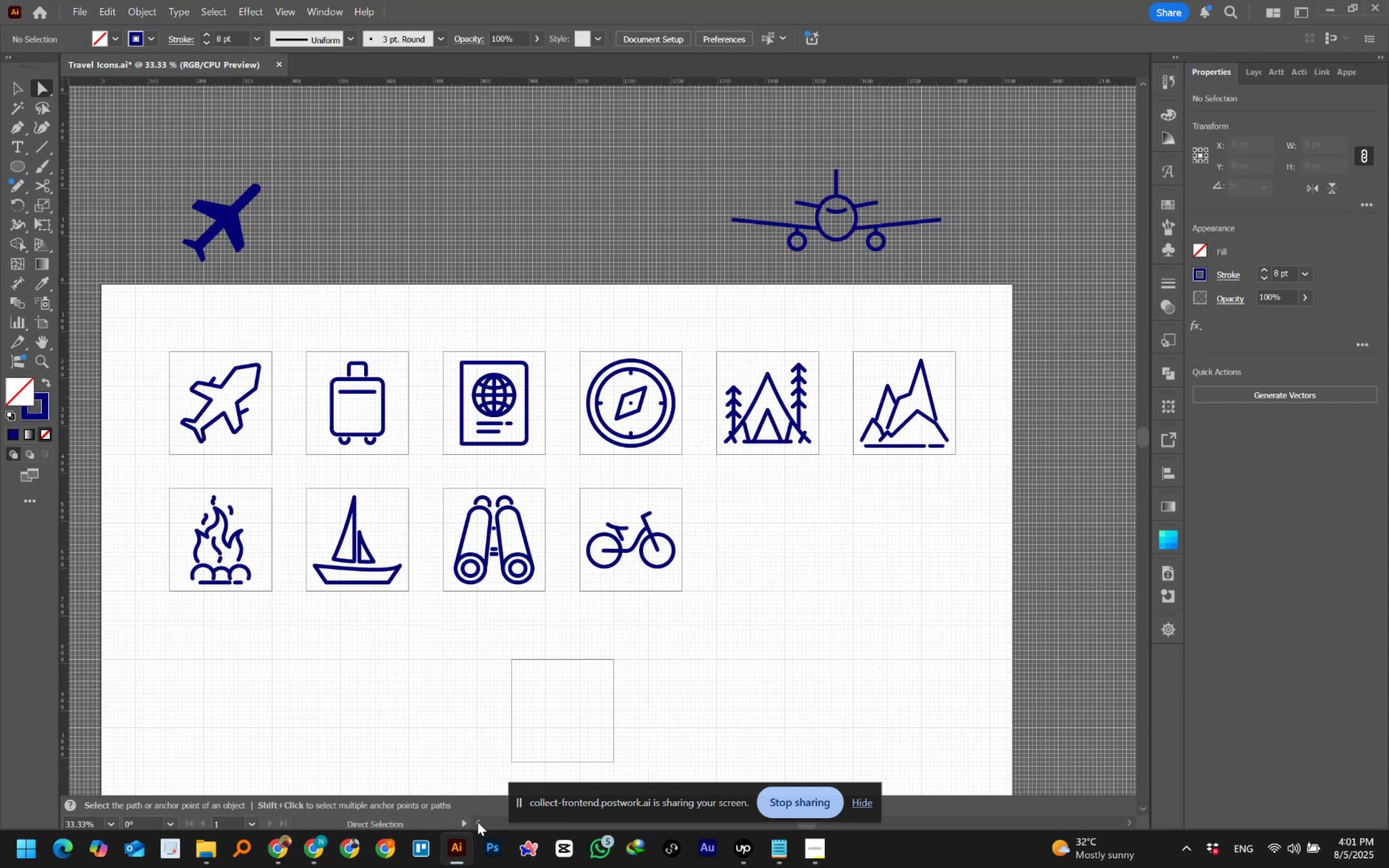 
triple_click([477, 822])
 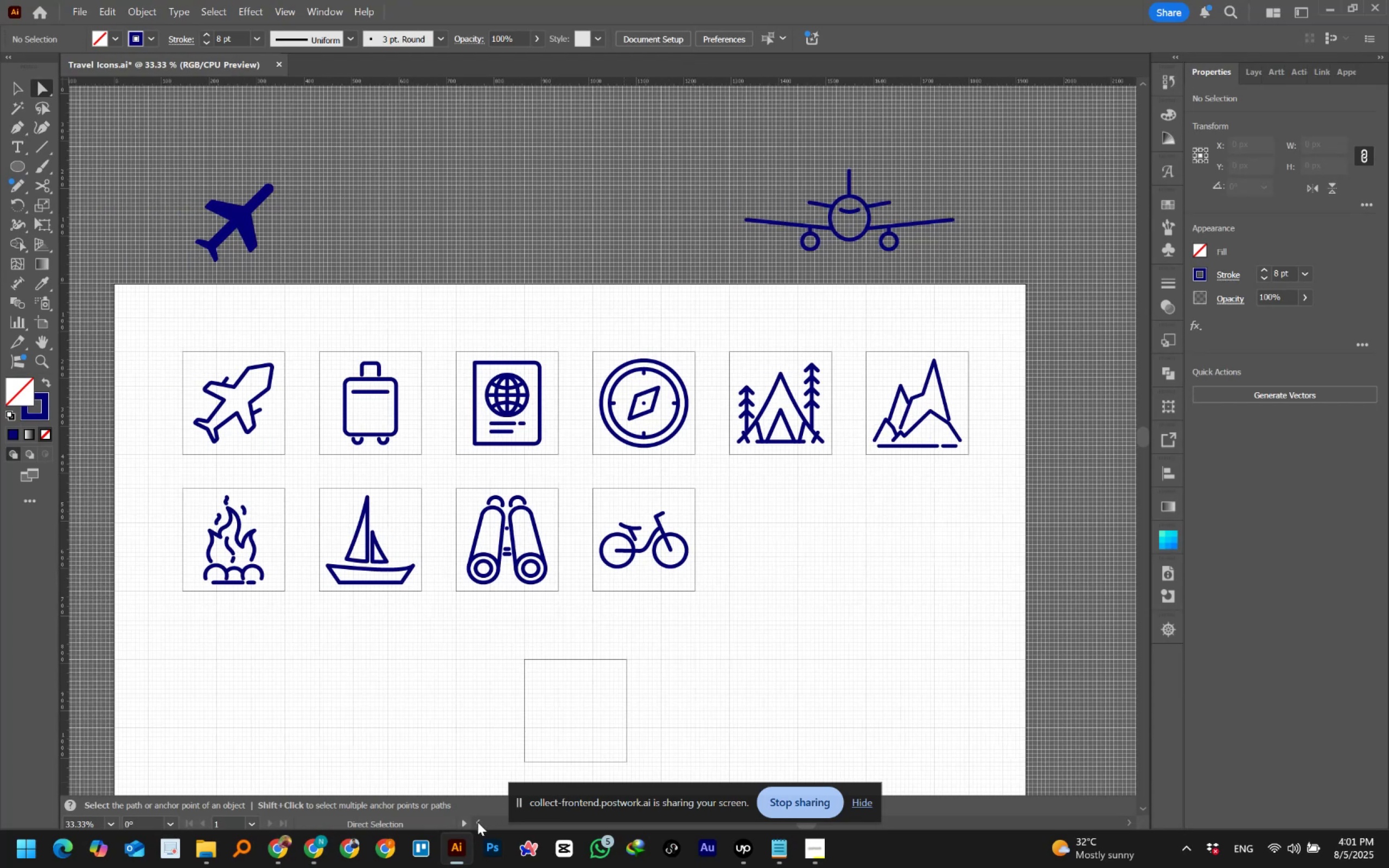 
triple_click([477, 822])
 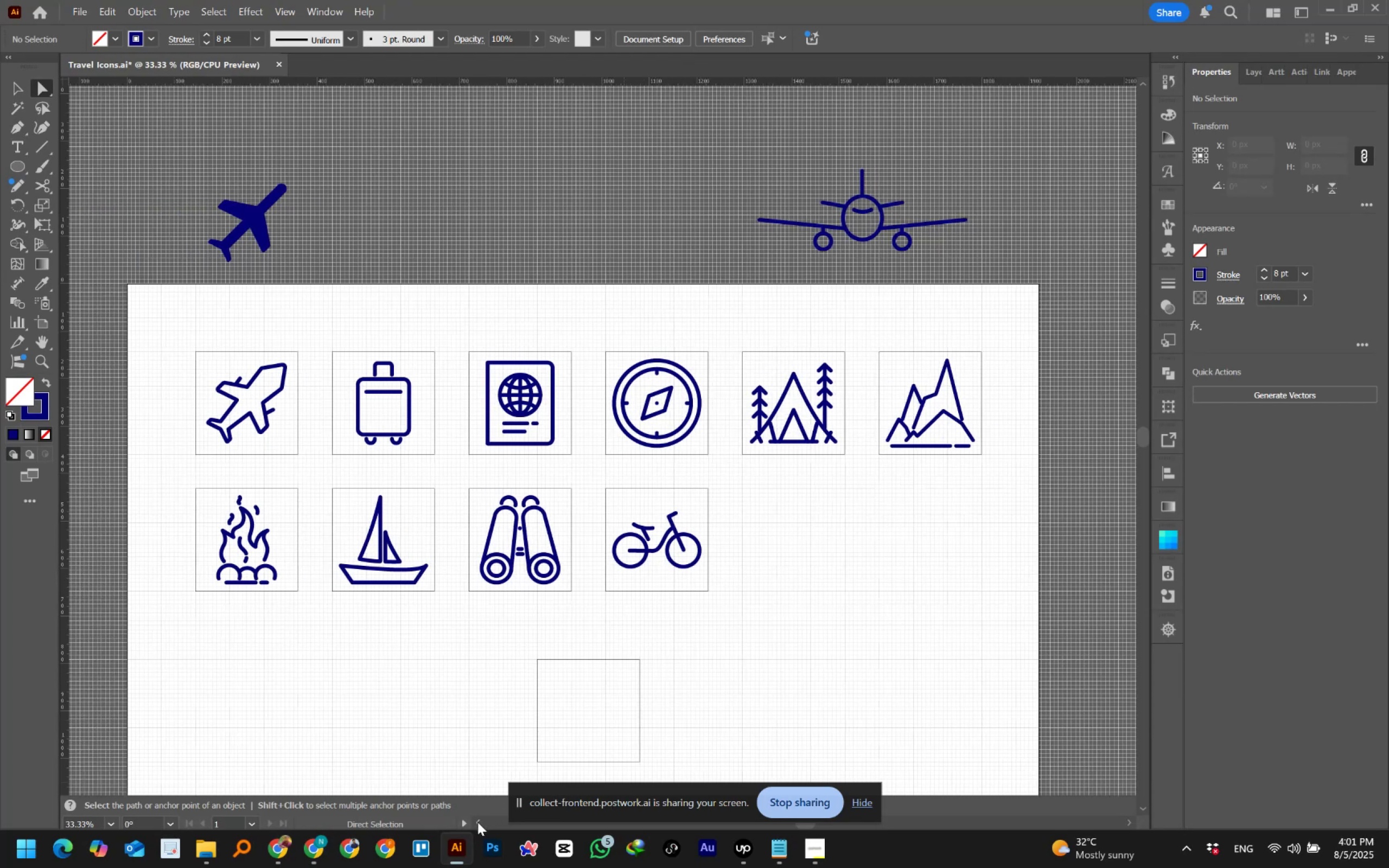 
triple_click([477, 822])
 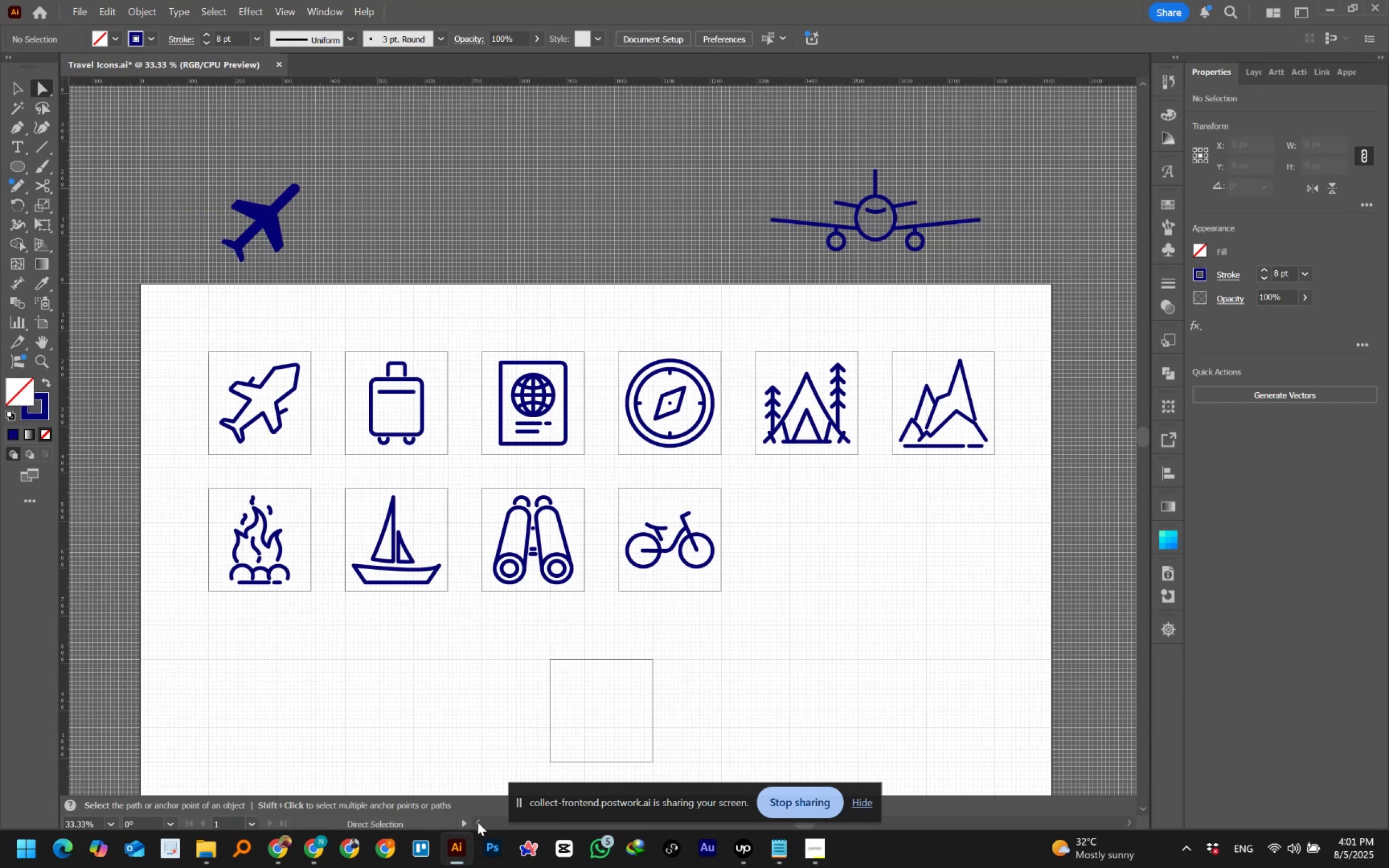 
triple_click([477, 822])
 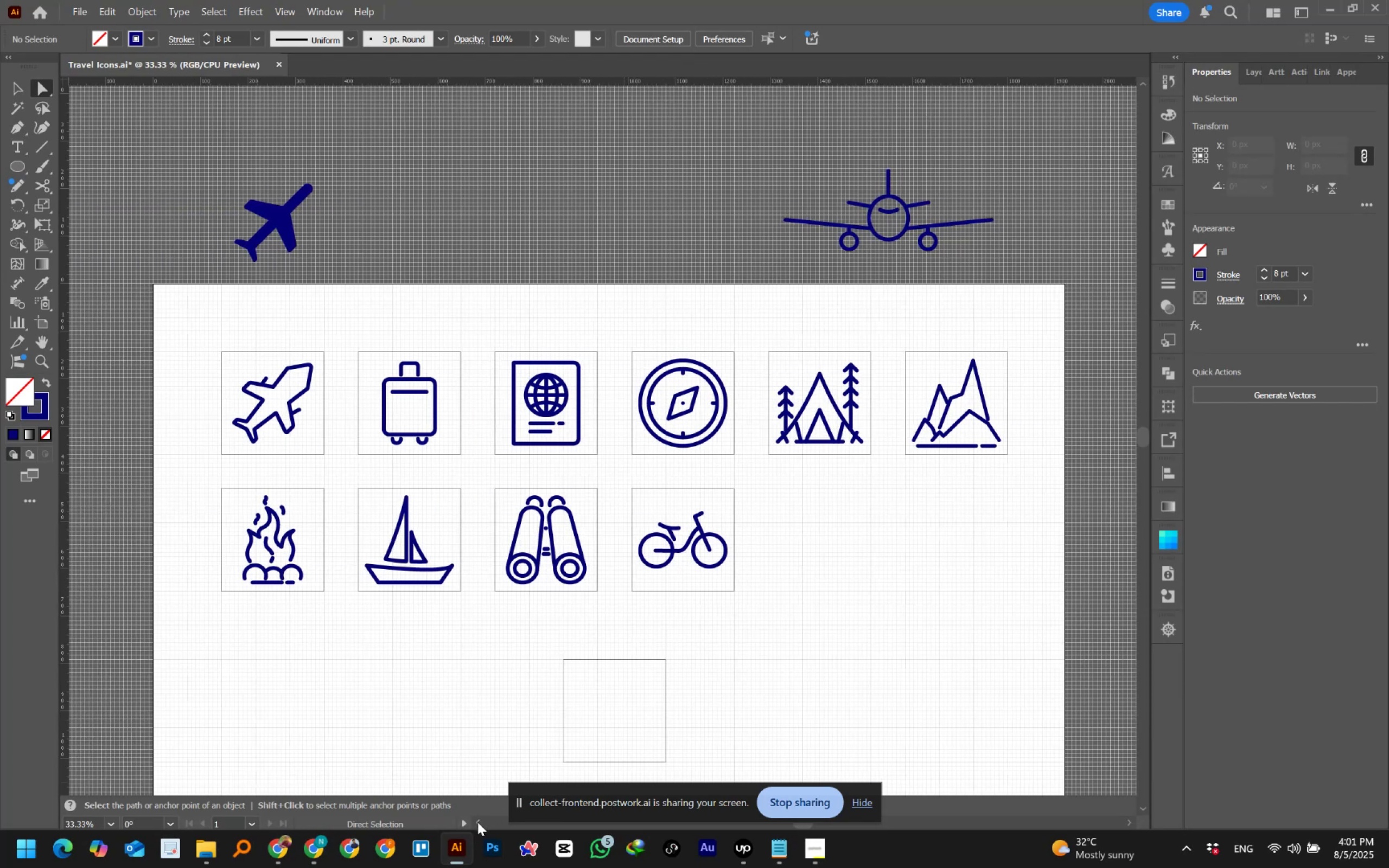 
scroll: coordinate [462, 662], scroll_direction: down, amount: 2.0
 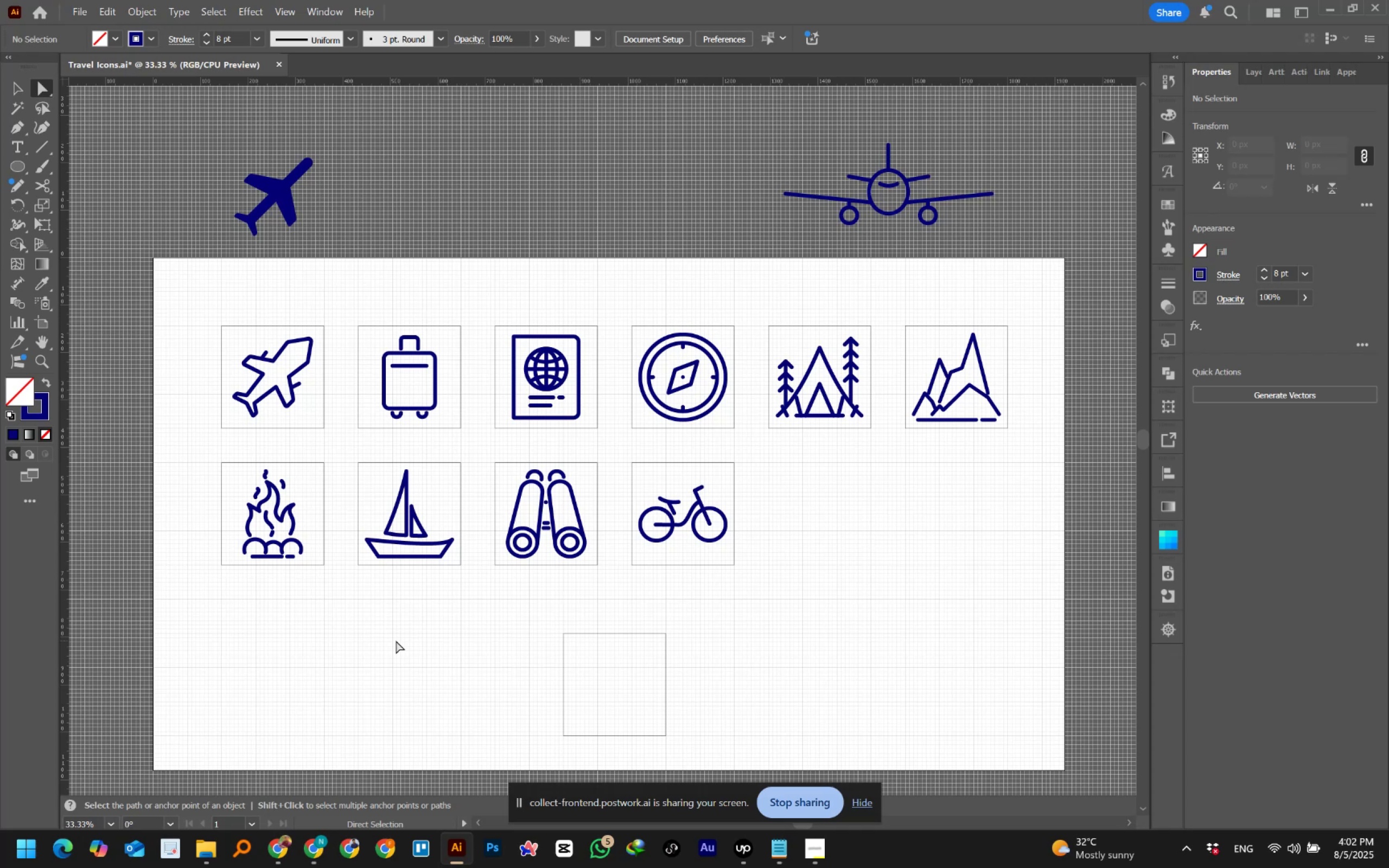 
wait(83.18)
 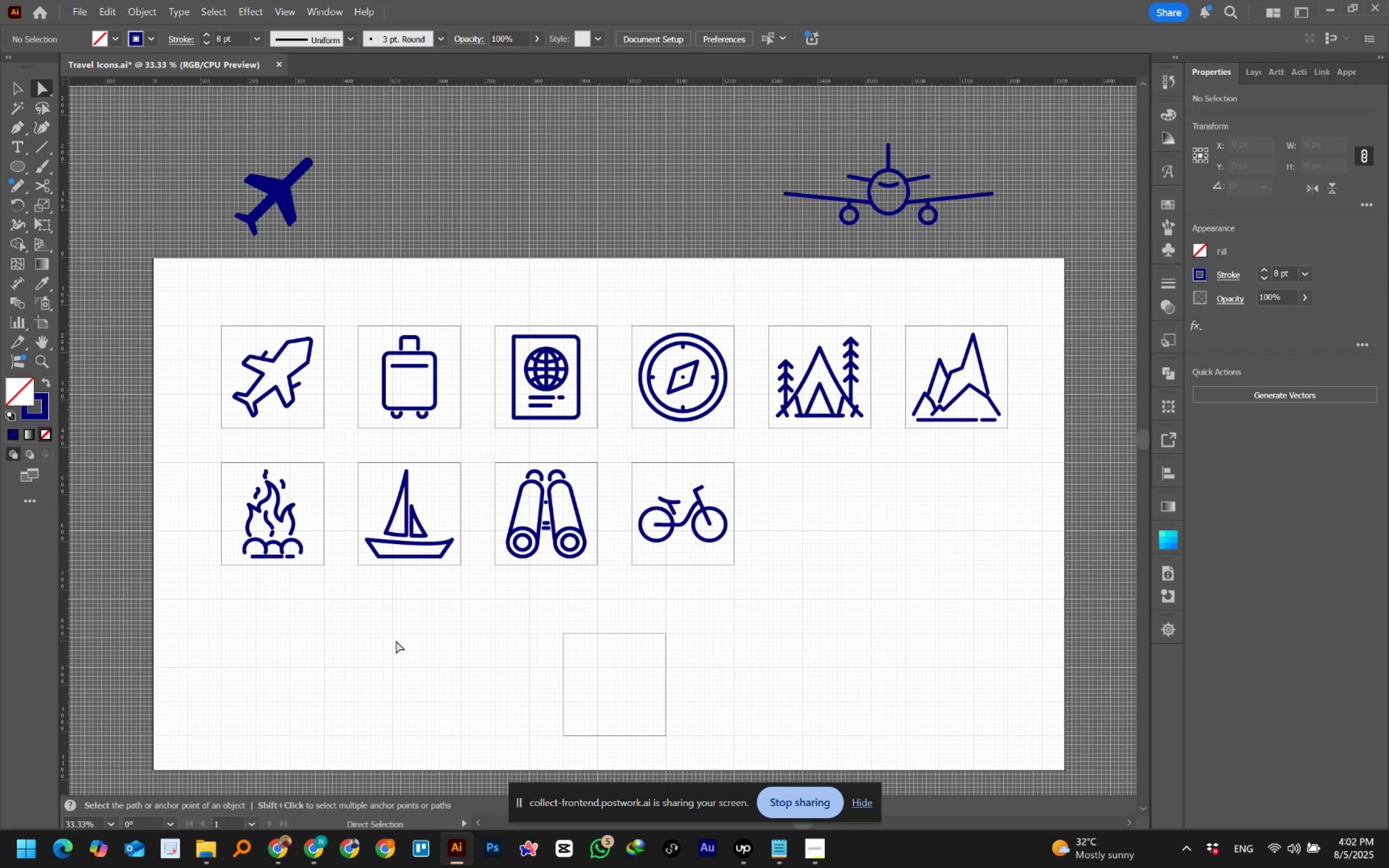 
key(Alt+AltLeft)
 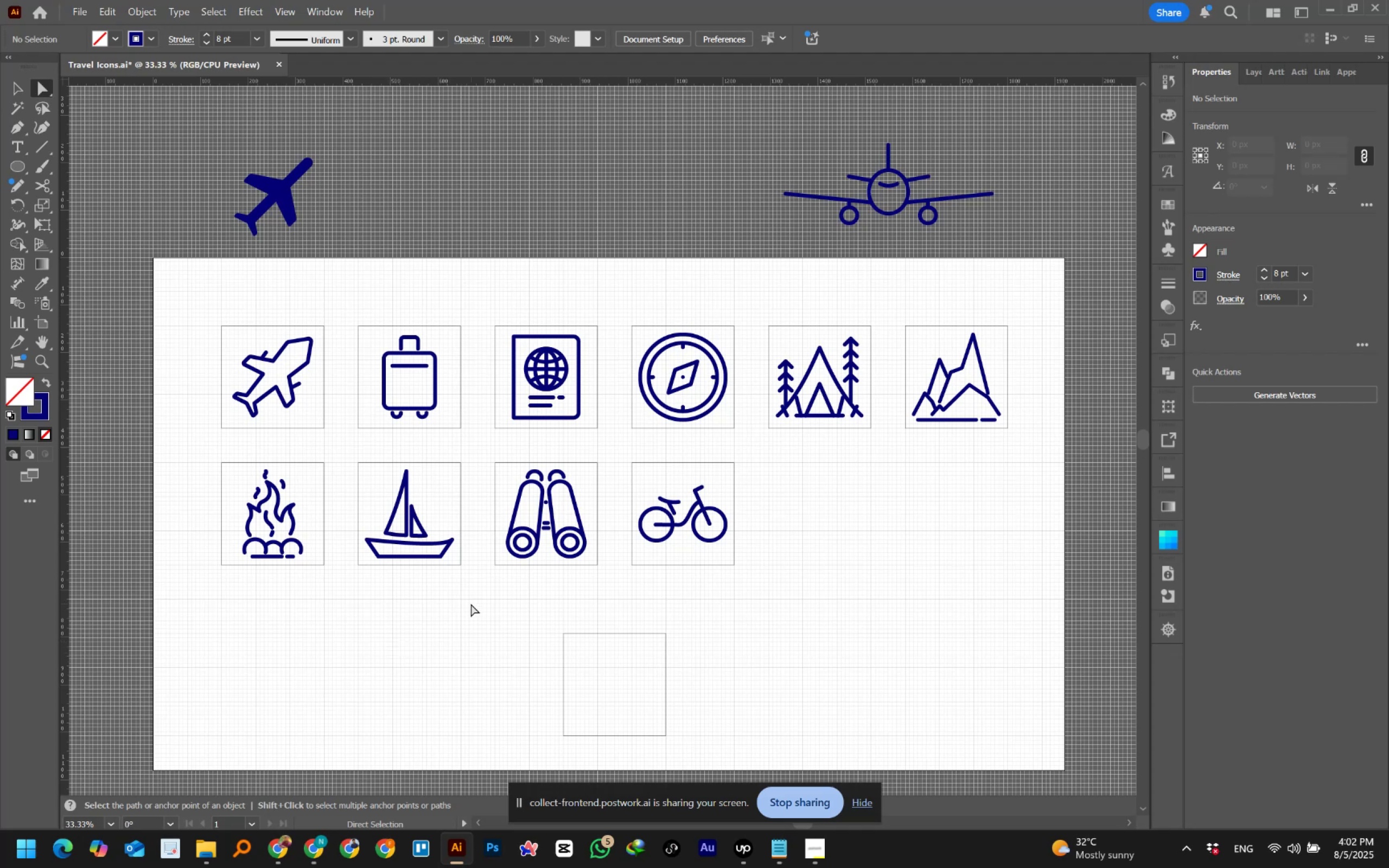 
key(Alt+Tab)
 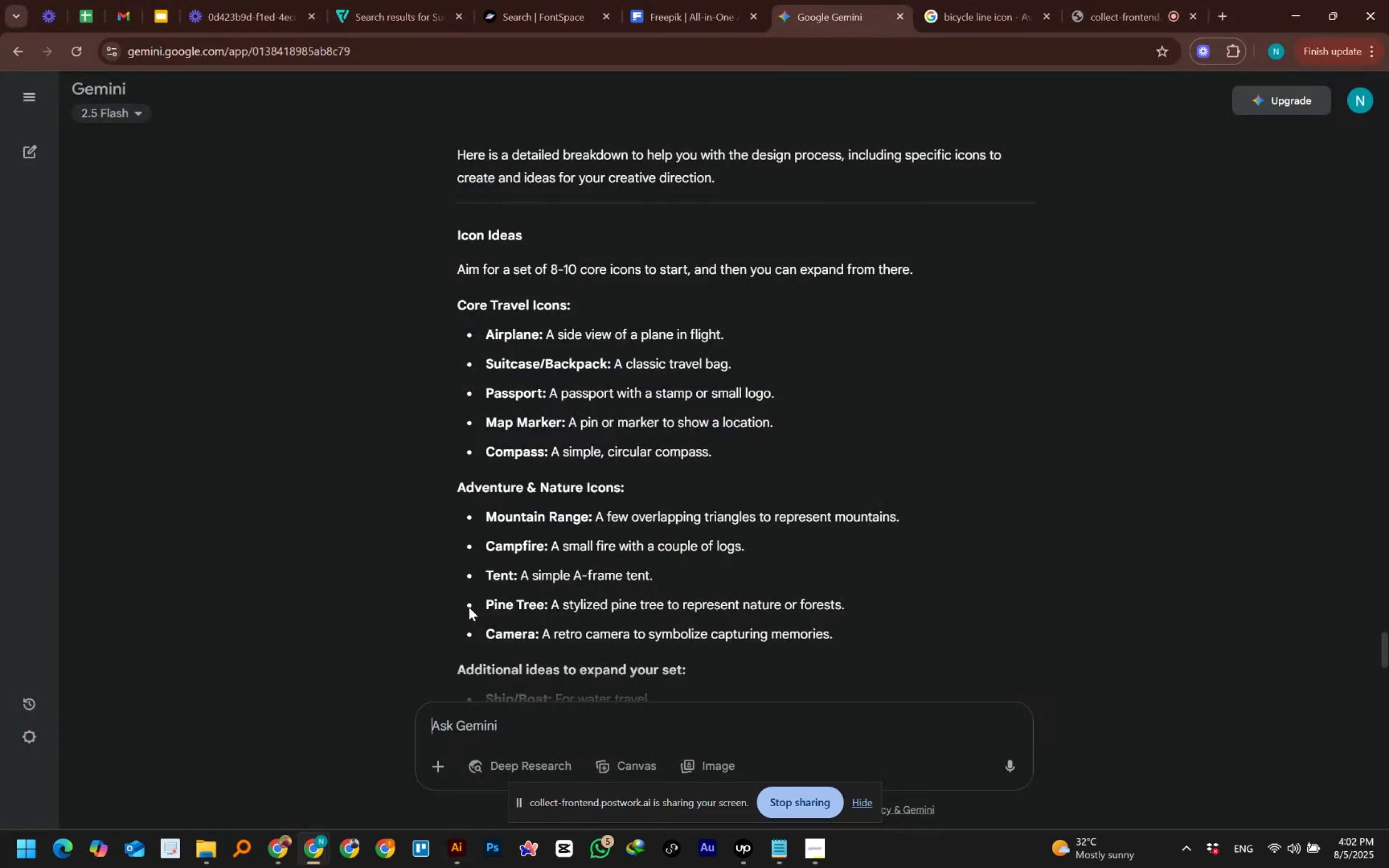 
scroll: coordinate [469, 607], scroll_direction: down, amount: 2.0
 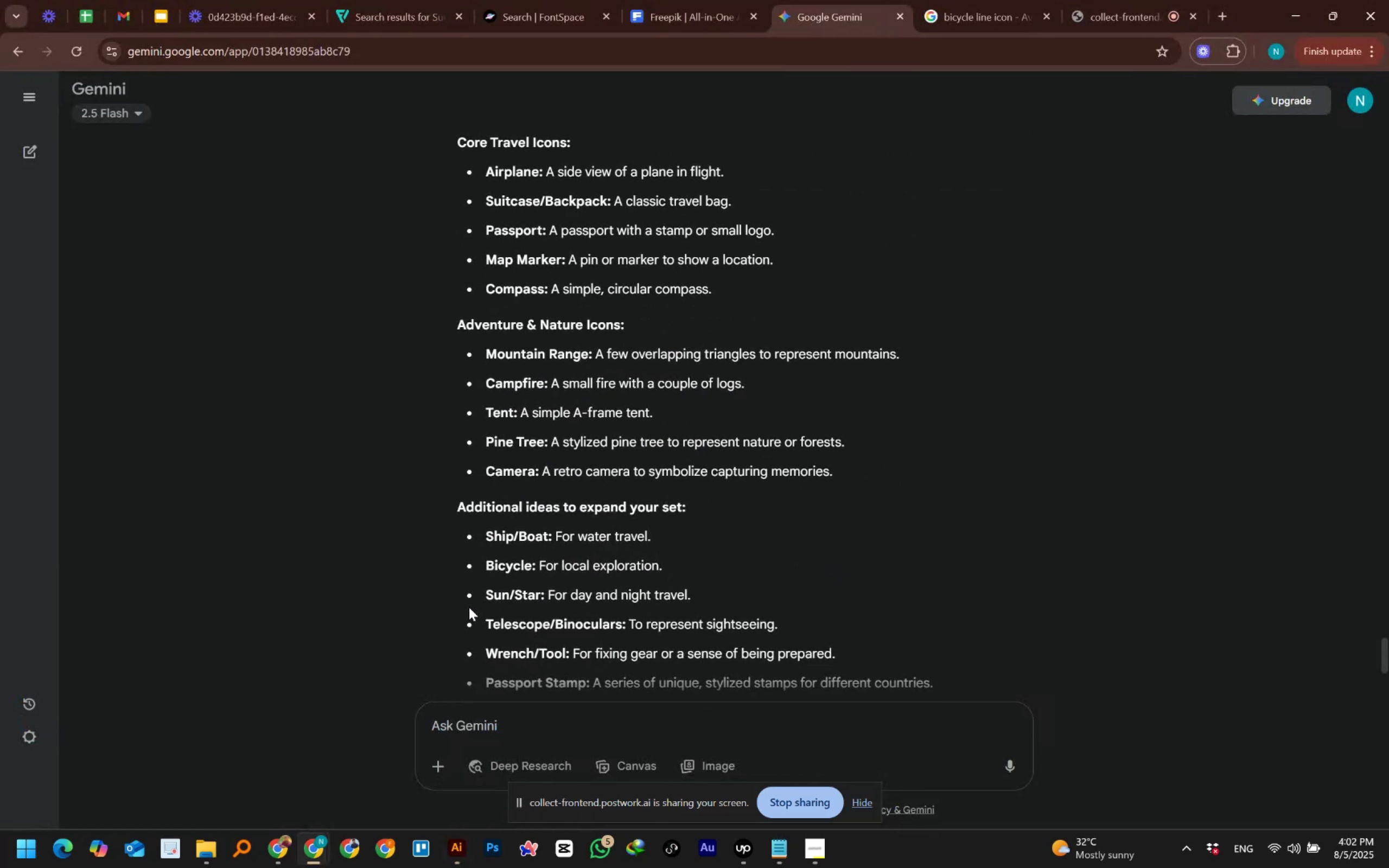 
key(Alt+AltLeft)
 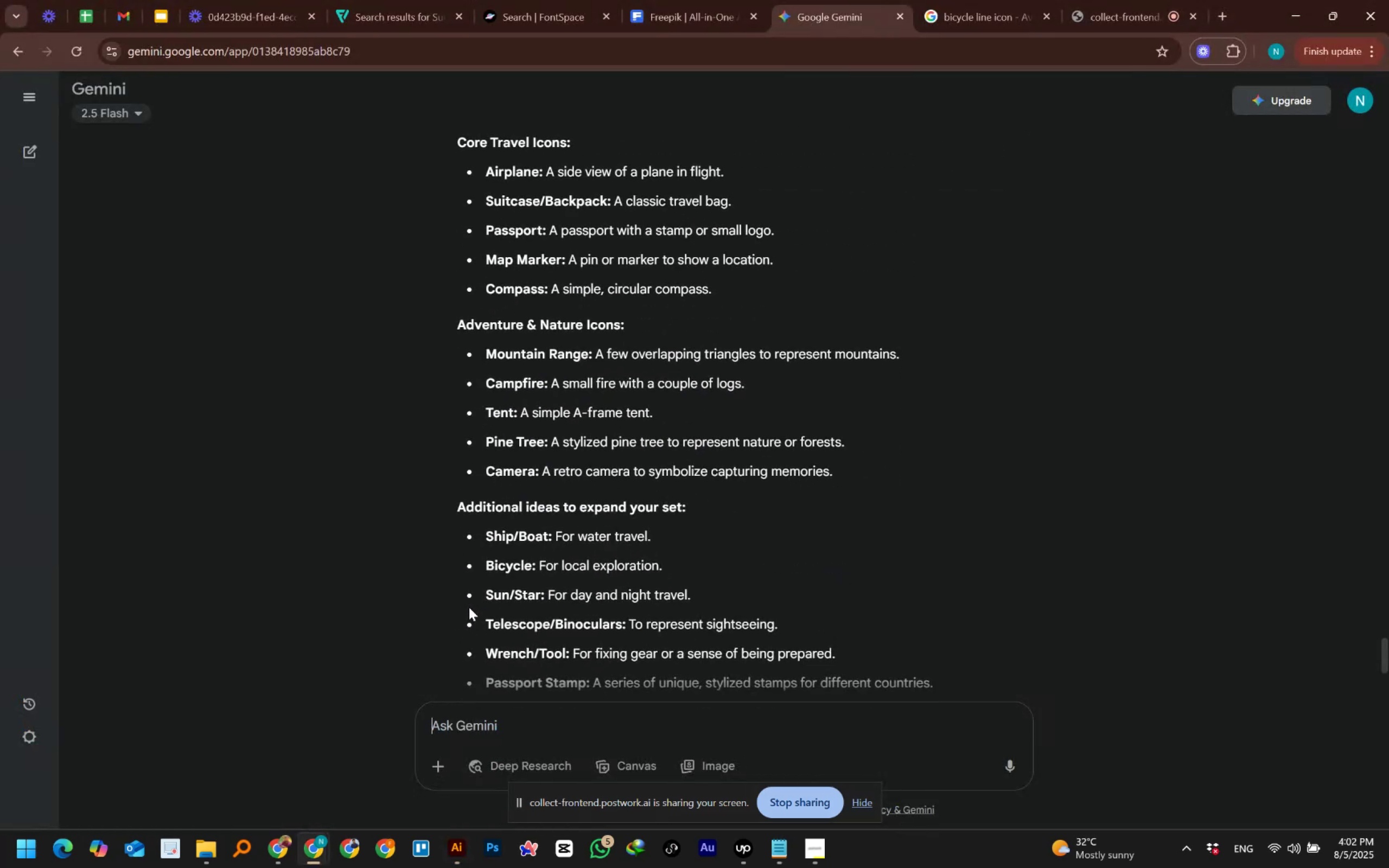 
key(Alt+Tab)
 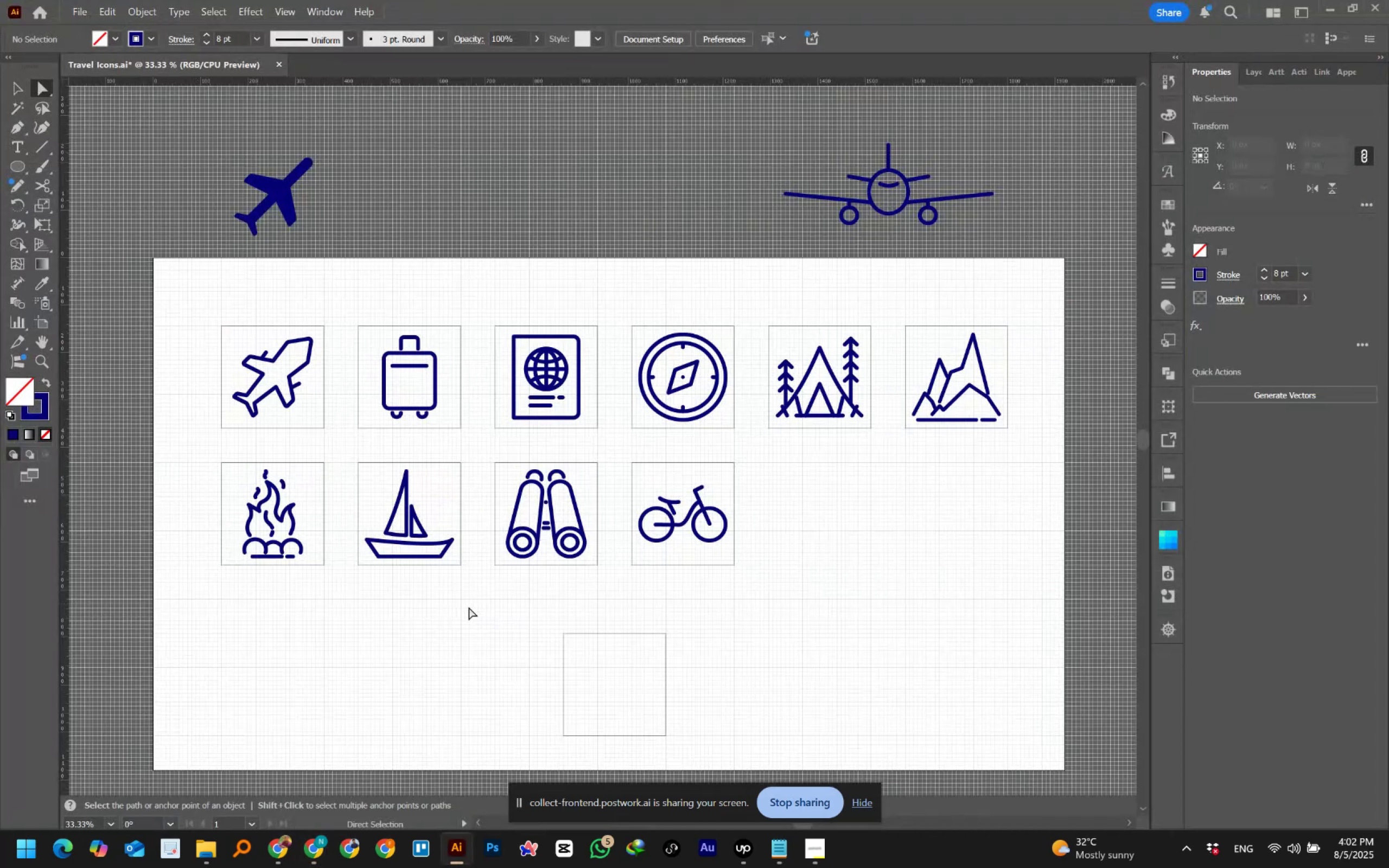 
key(Alt+Tab)
 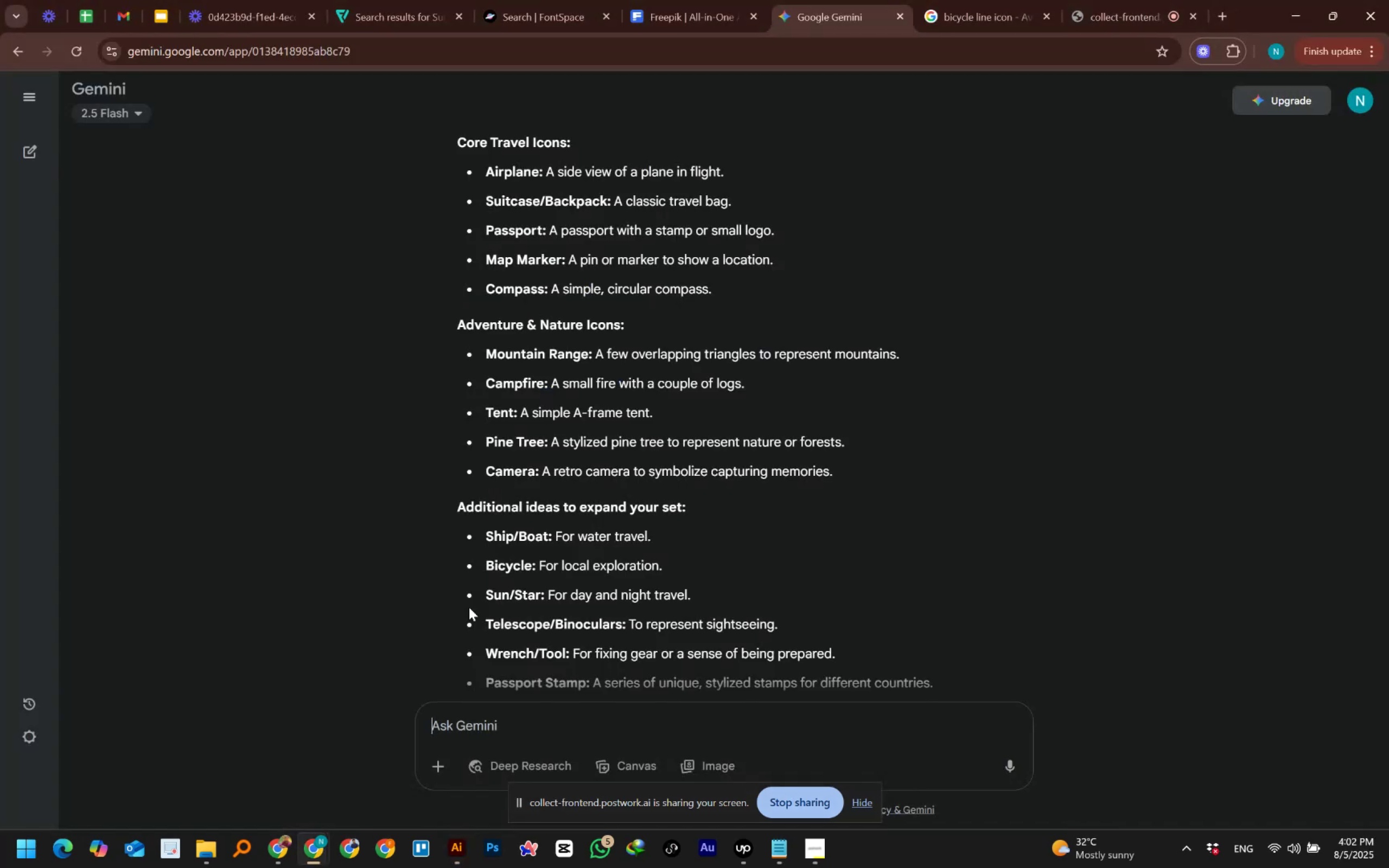 
key(Alt+AltLeft)
 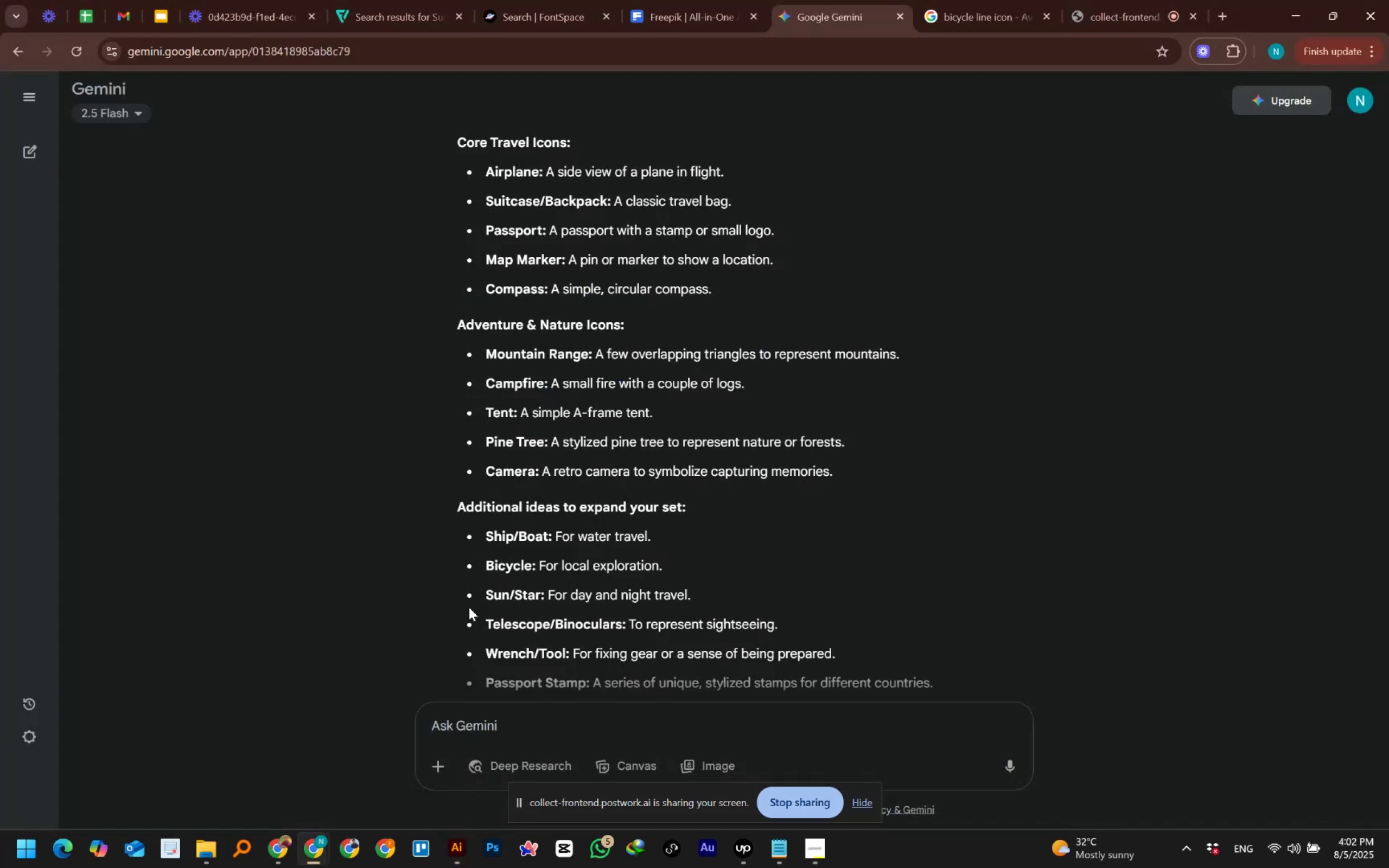 
key(Alt+Tab)
 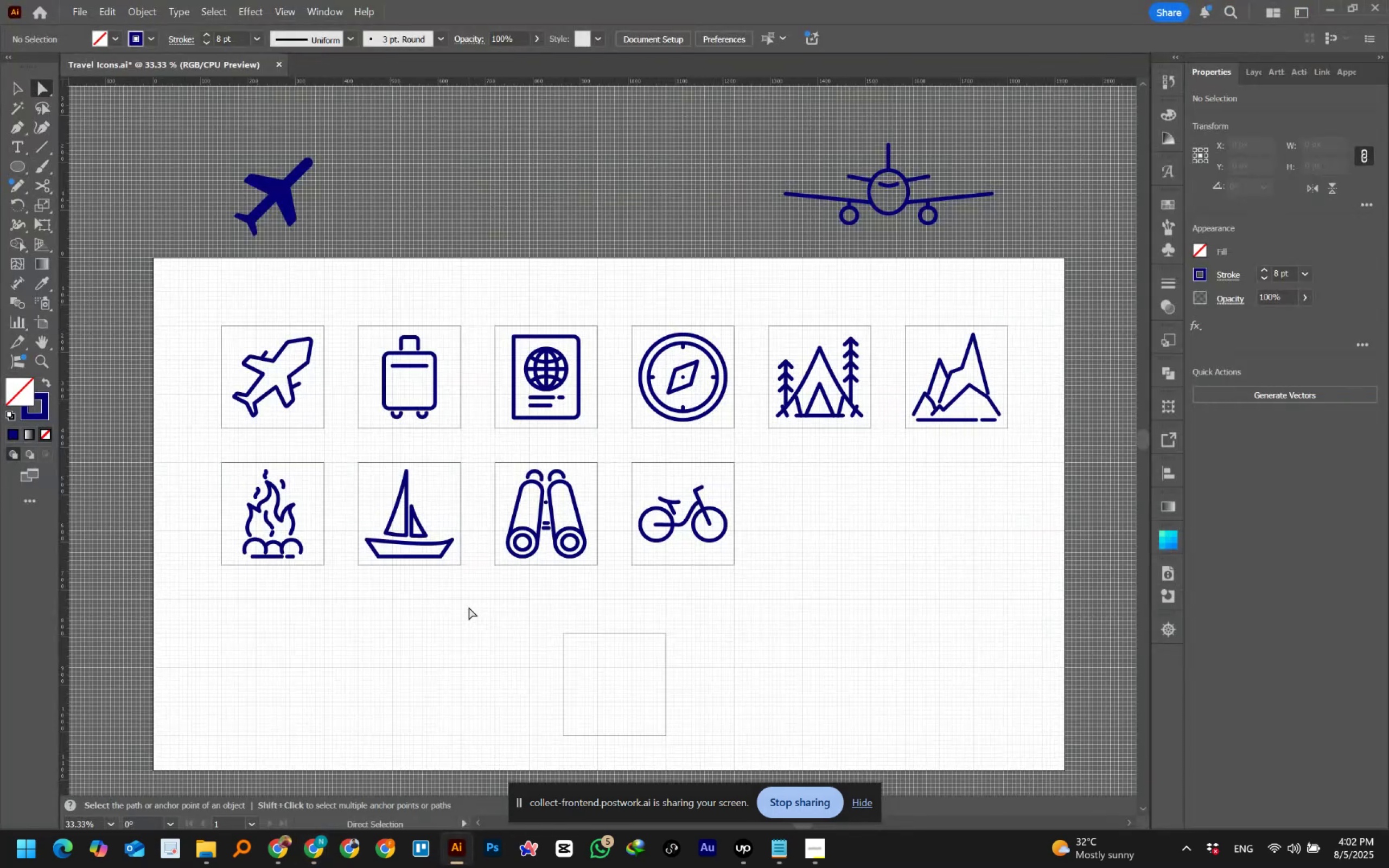 
key(Alt+Tab)
 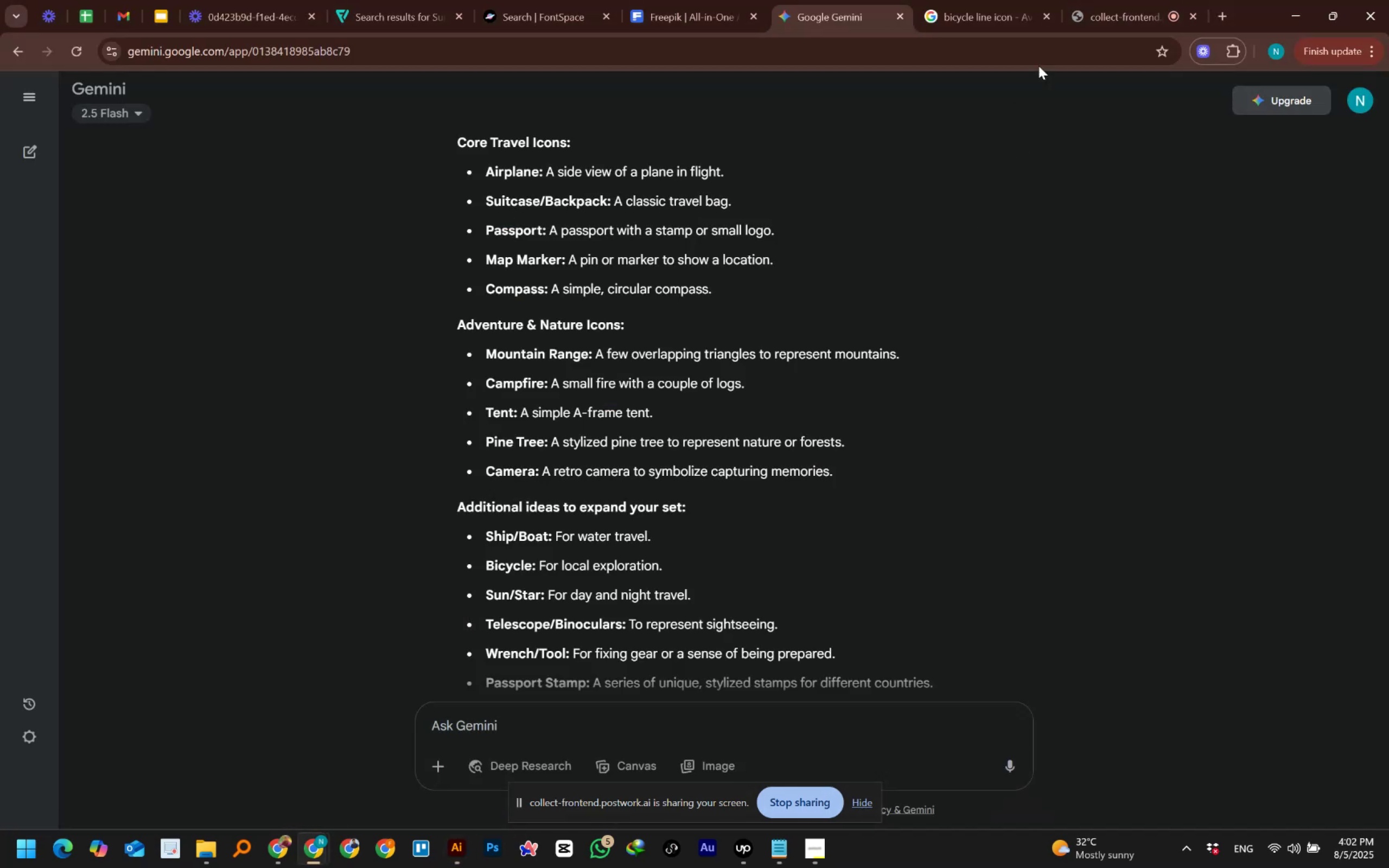 
left_click([1103, 8])
 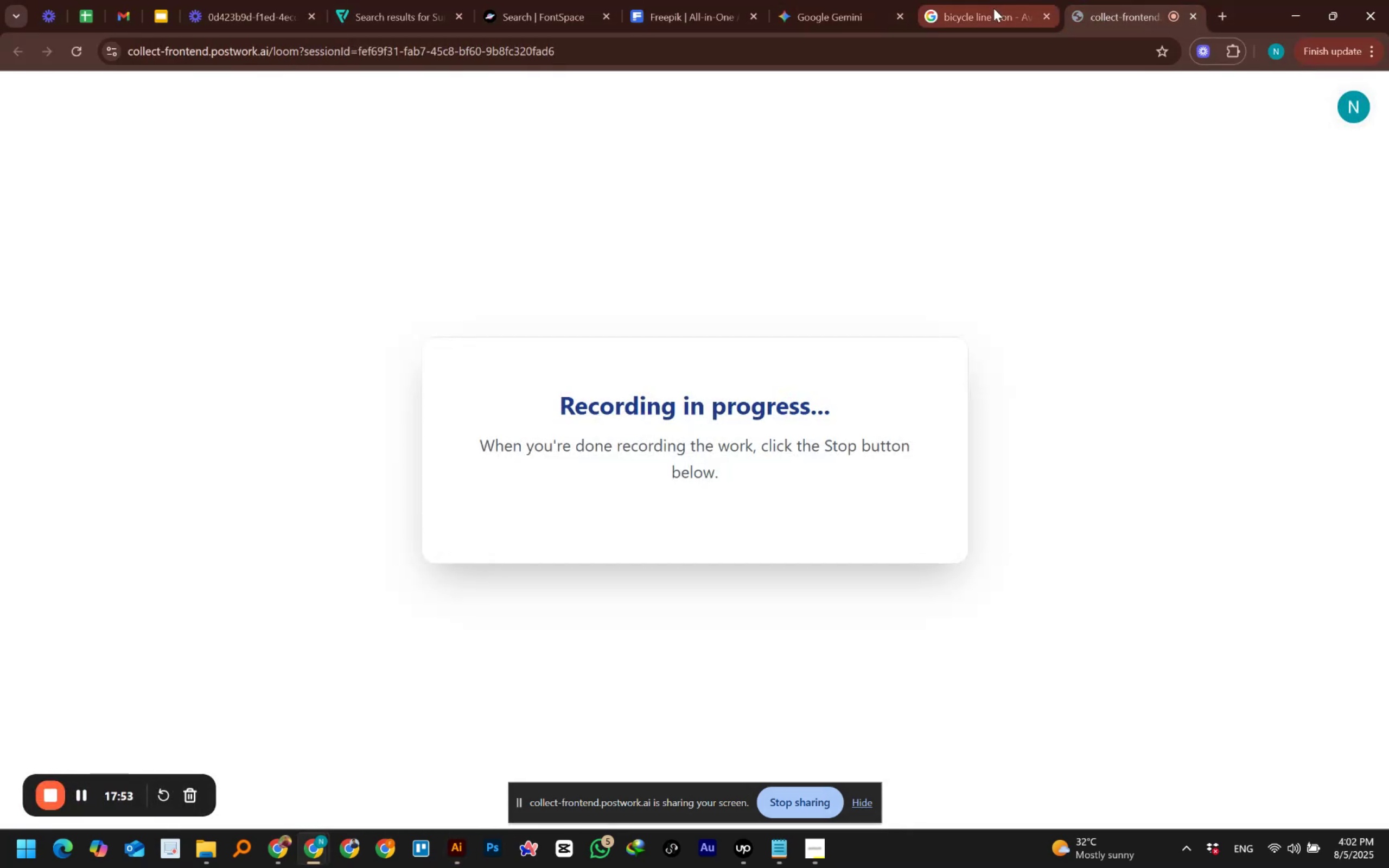 
left_click([993, 8])
 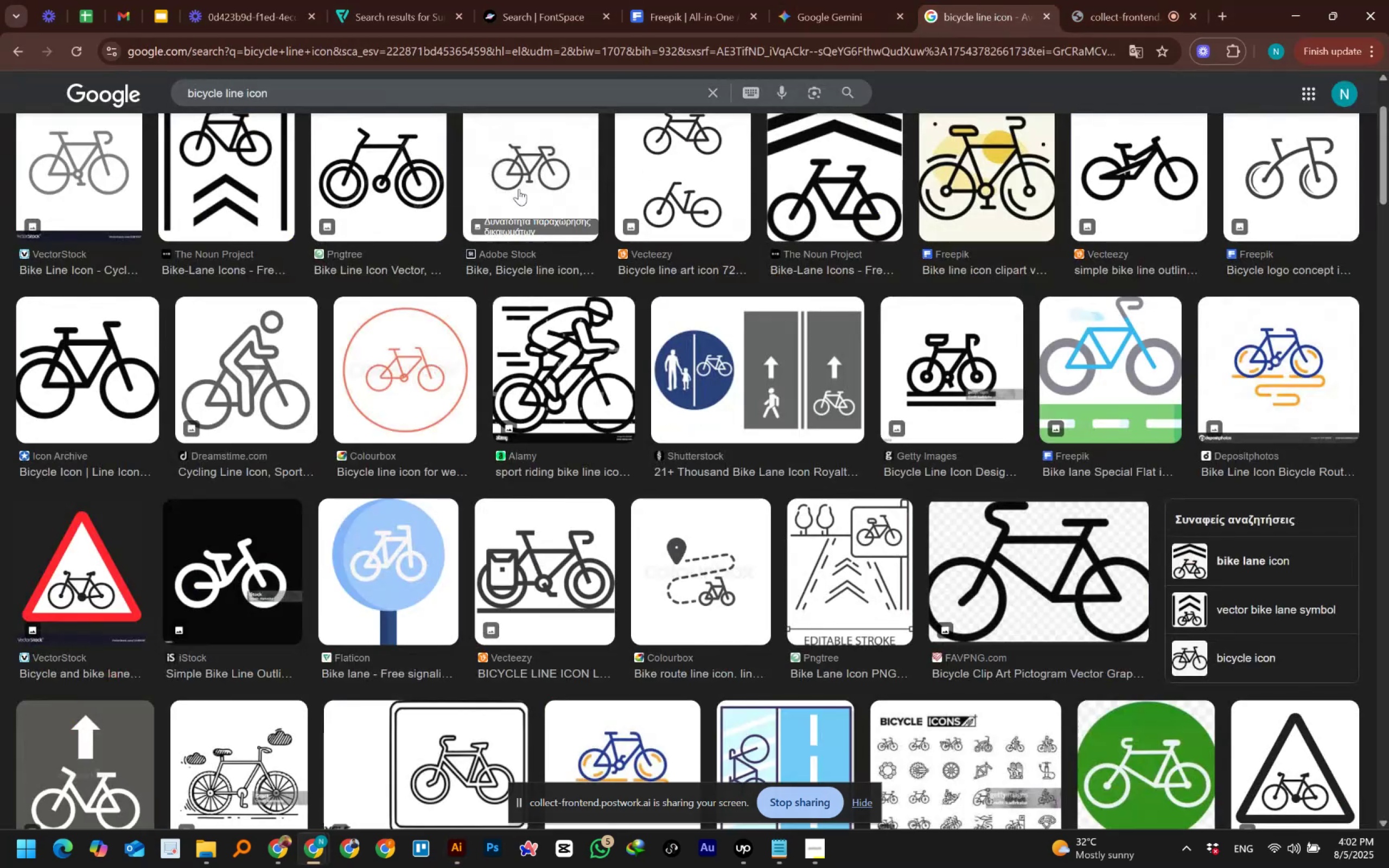 
scroll: coordinate [393, 197], scroll_direction: up, amount: 5.0
 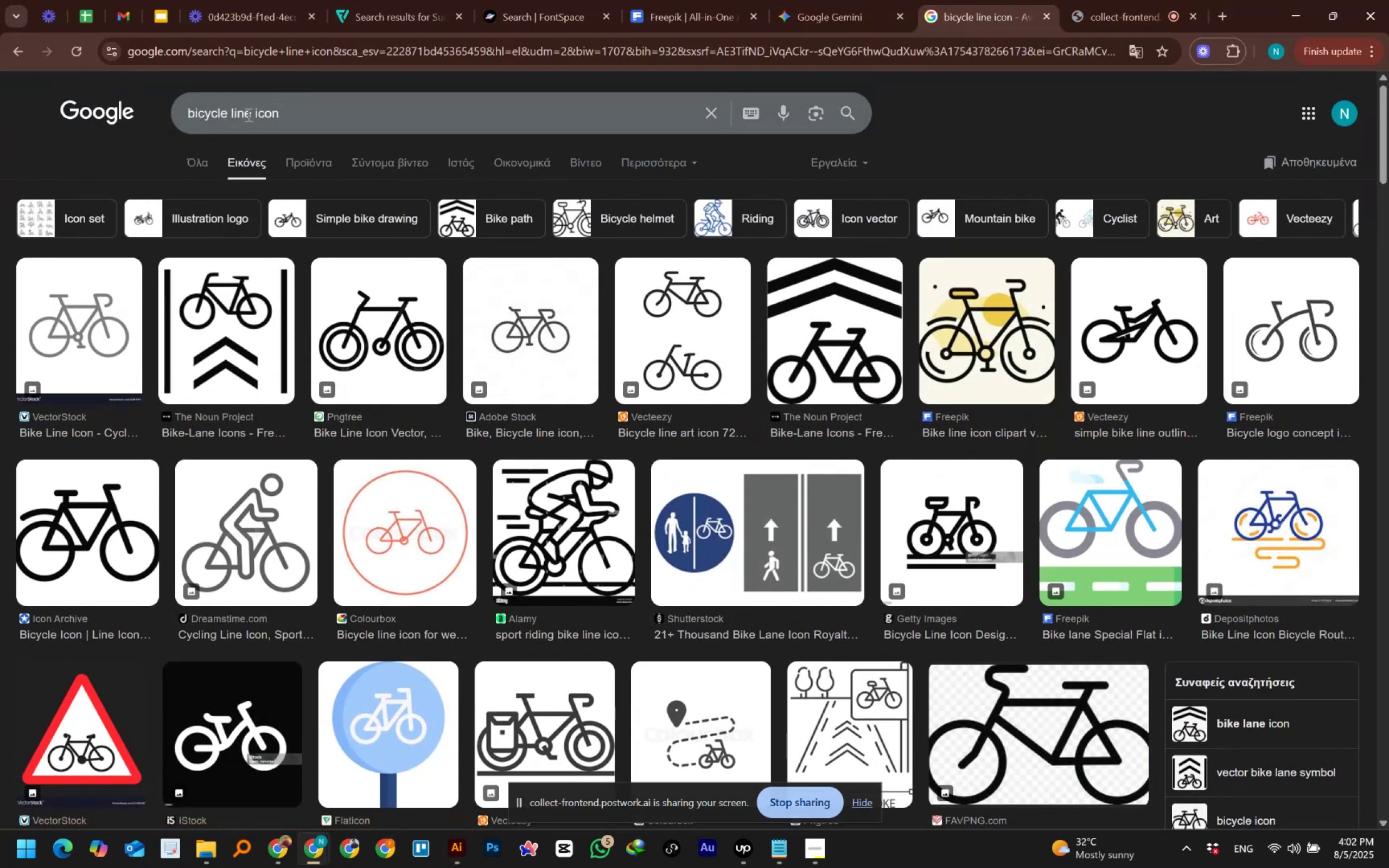 
left_click_drag(start_coordinate=[249, 114], to_coordinate=[132, 108])
 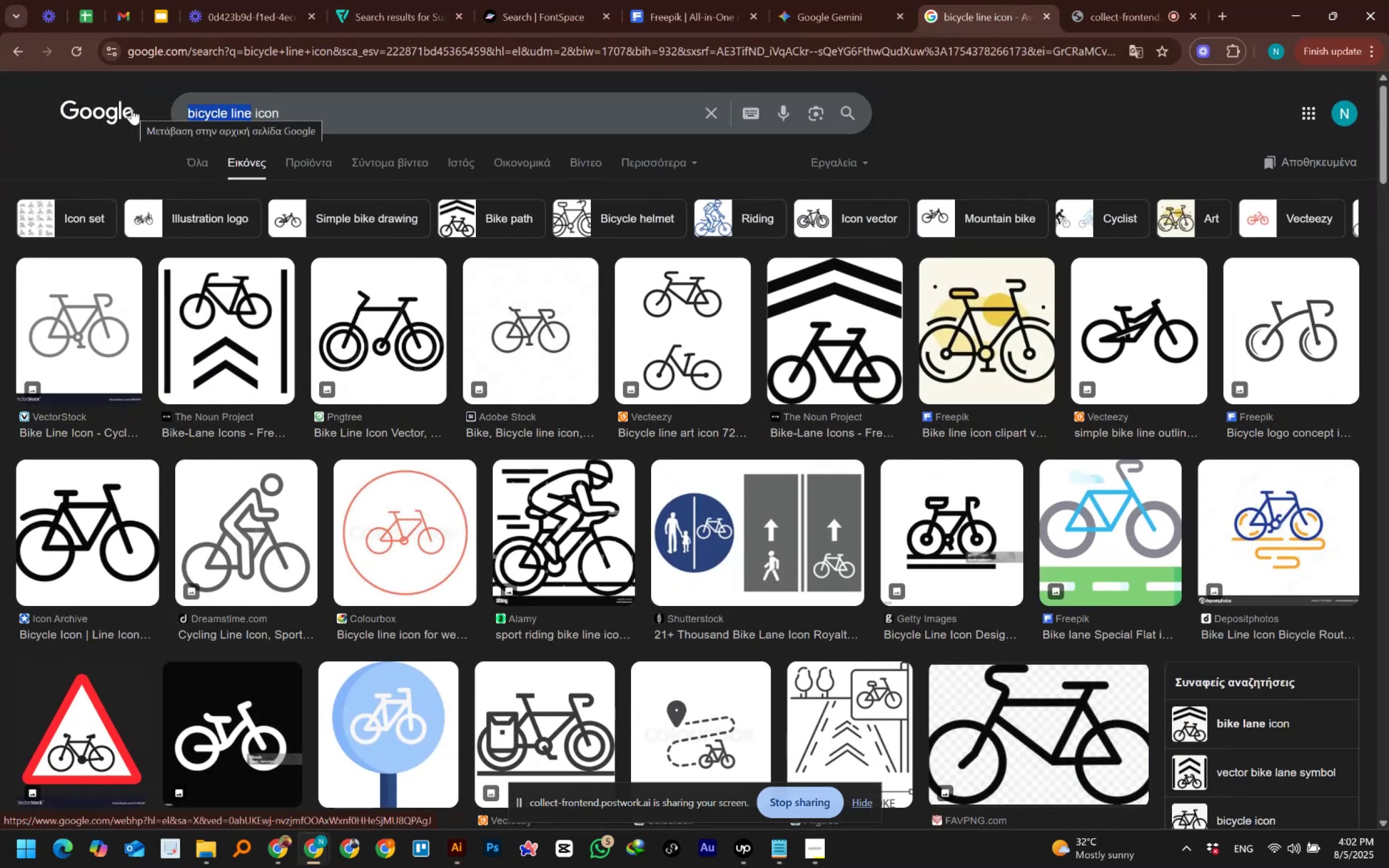 
type(pine tree)
 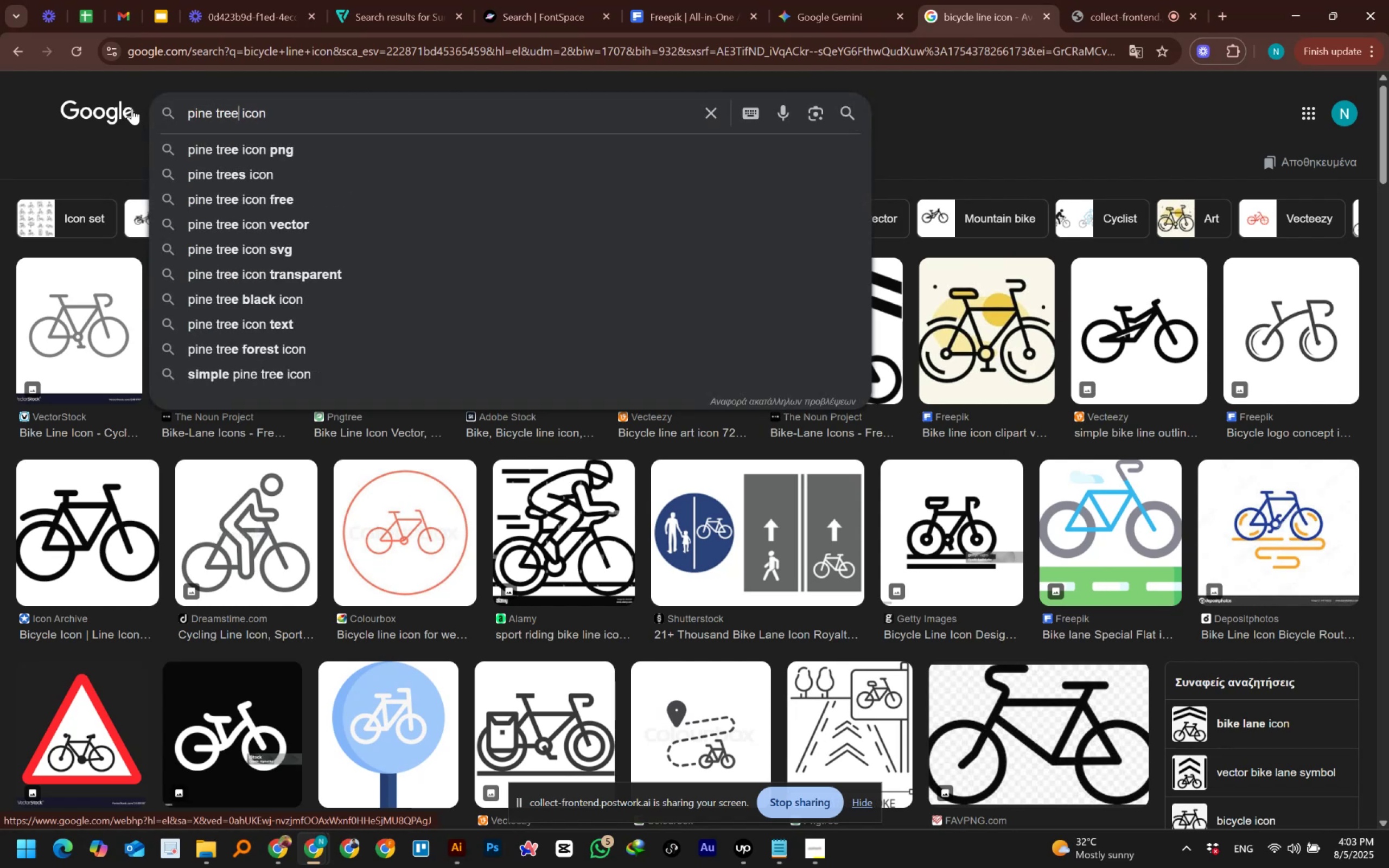 
key(Enter)
 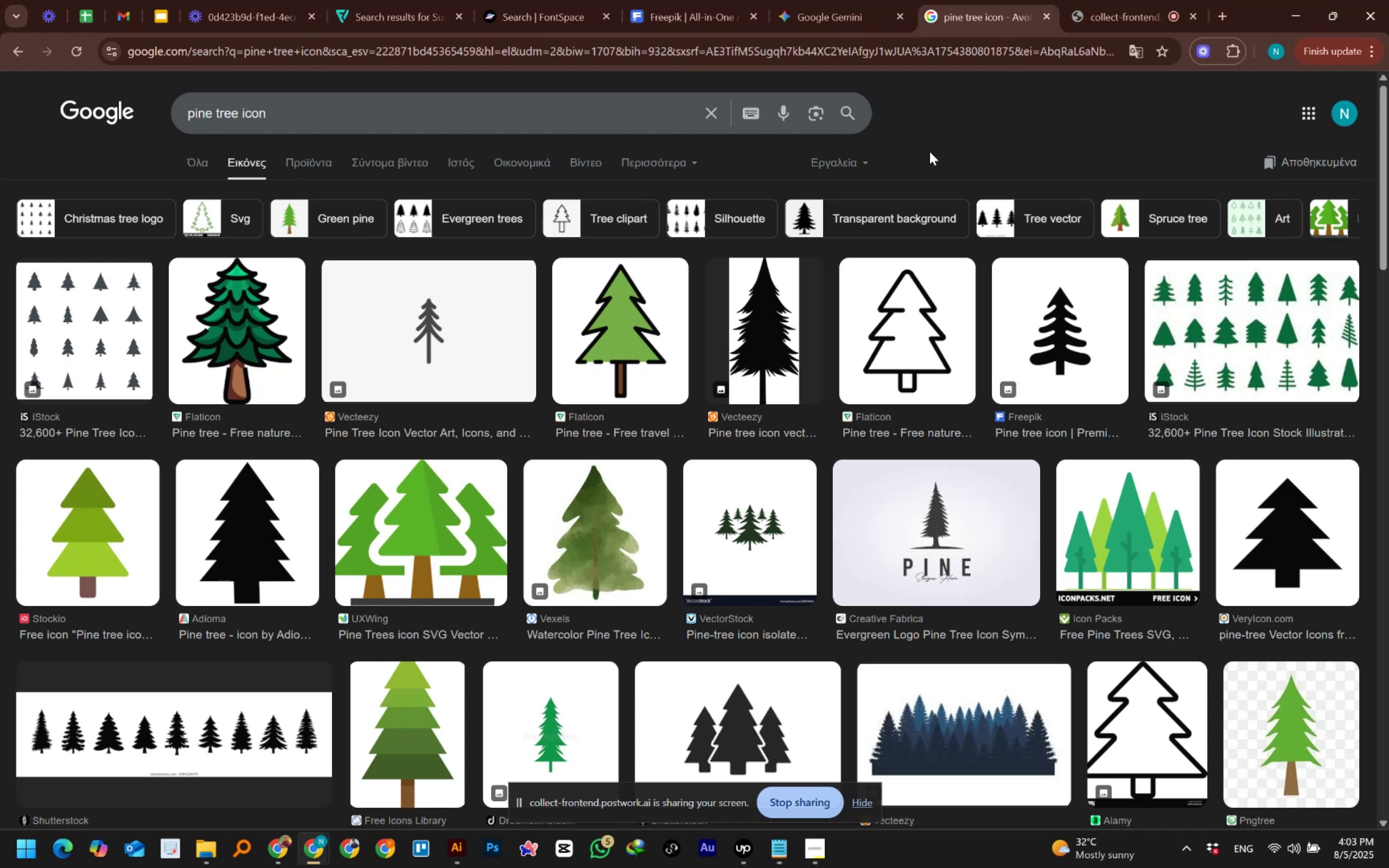 
wait(27.96)
 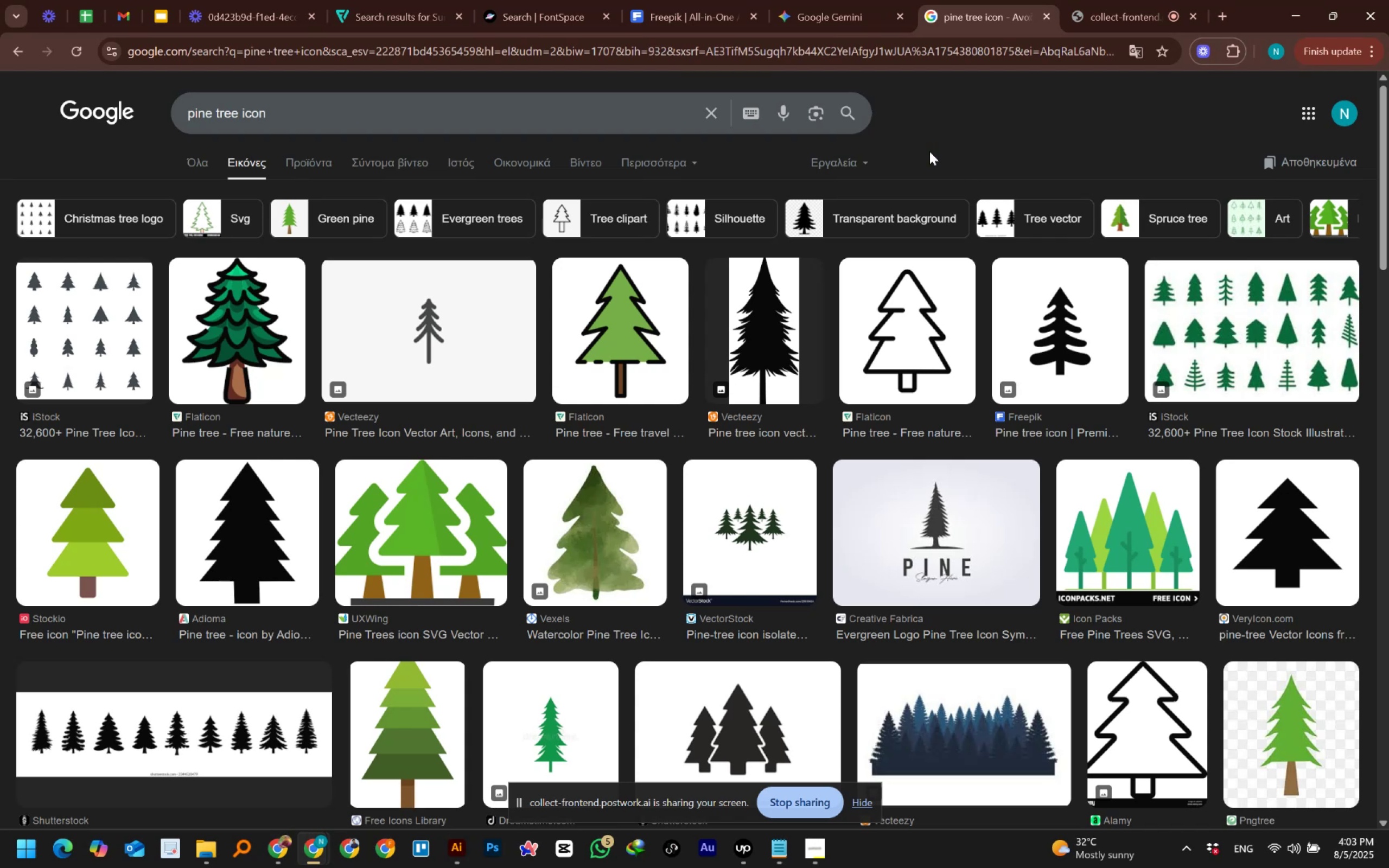 
scroll: coordinate [929, 151], scroll_direction: down, amount: 3.0
 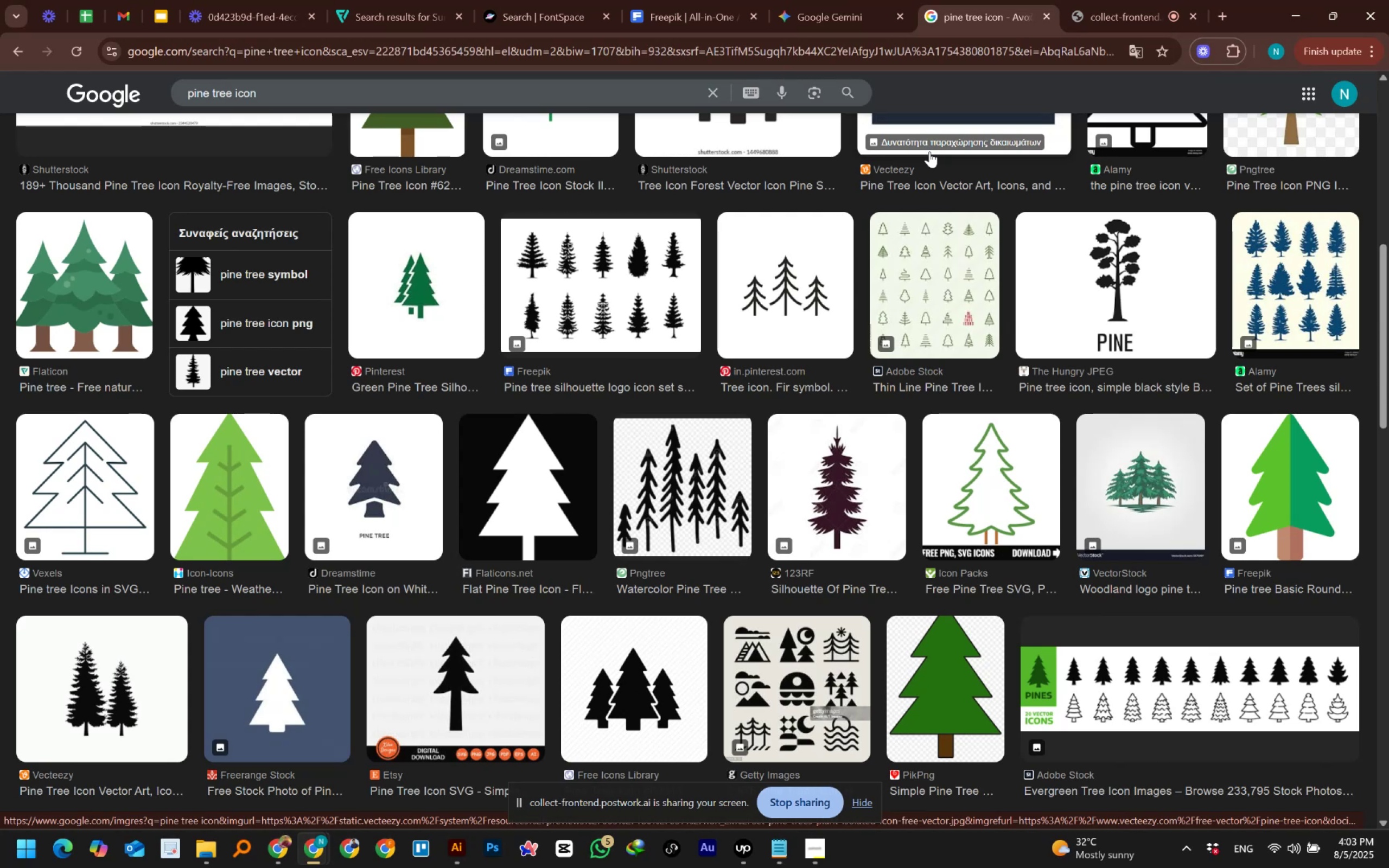 
wait(27.88)
 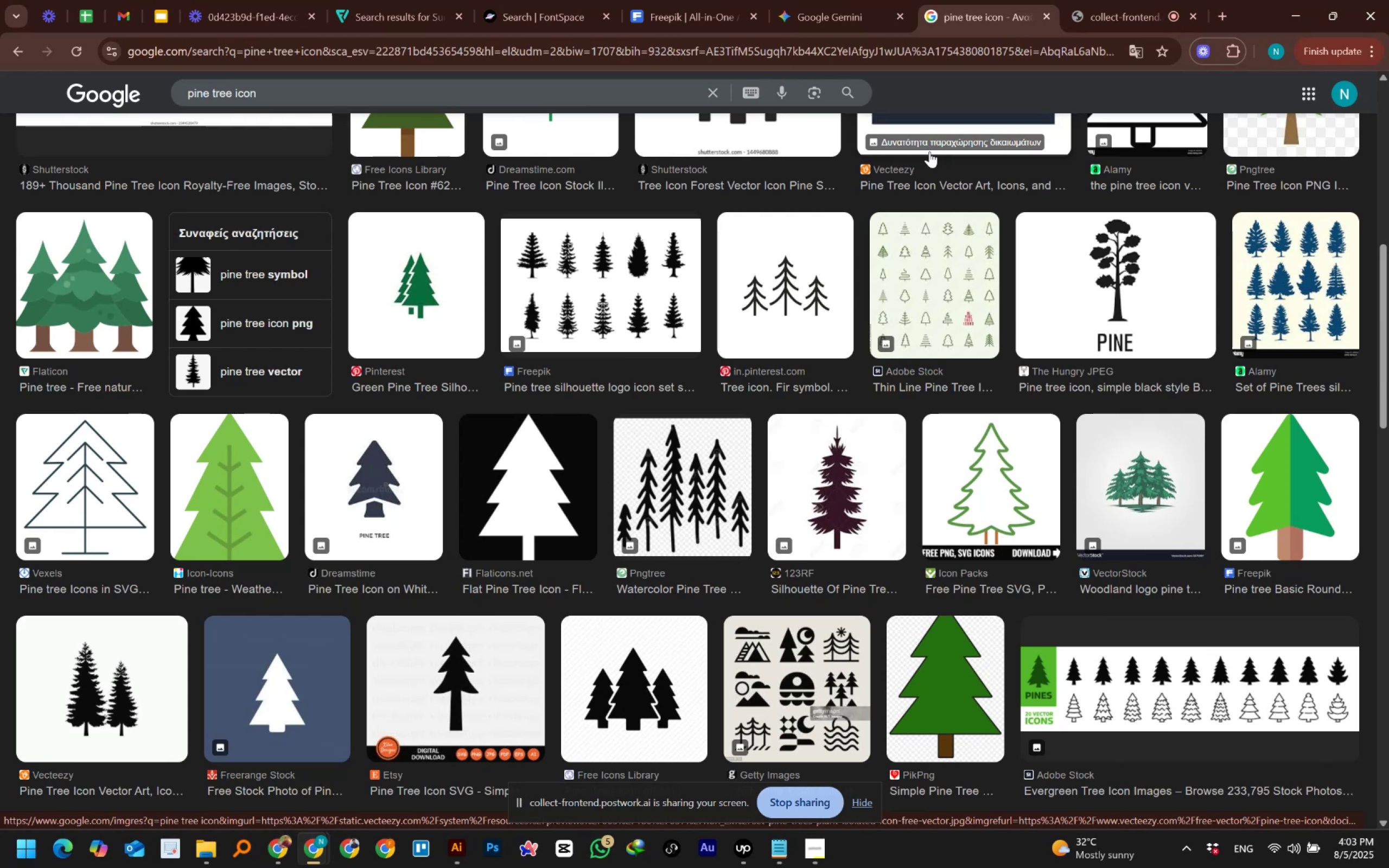 
scroll: coordinate [1000, 240], scroll_direction: up, amount: 8.0
 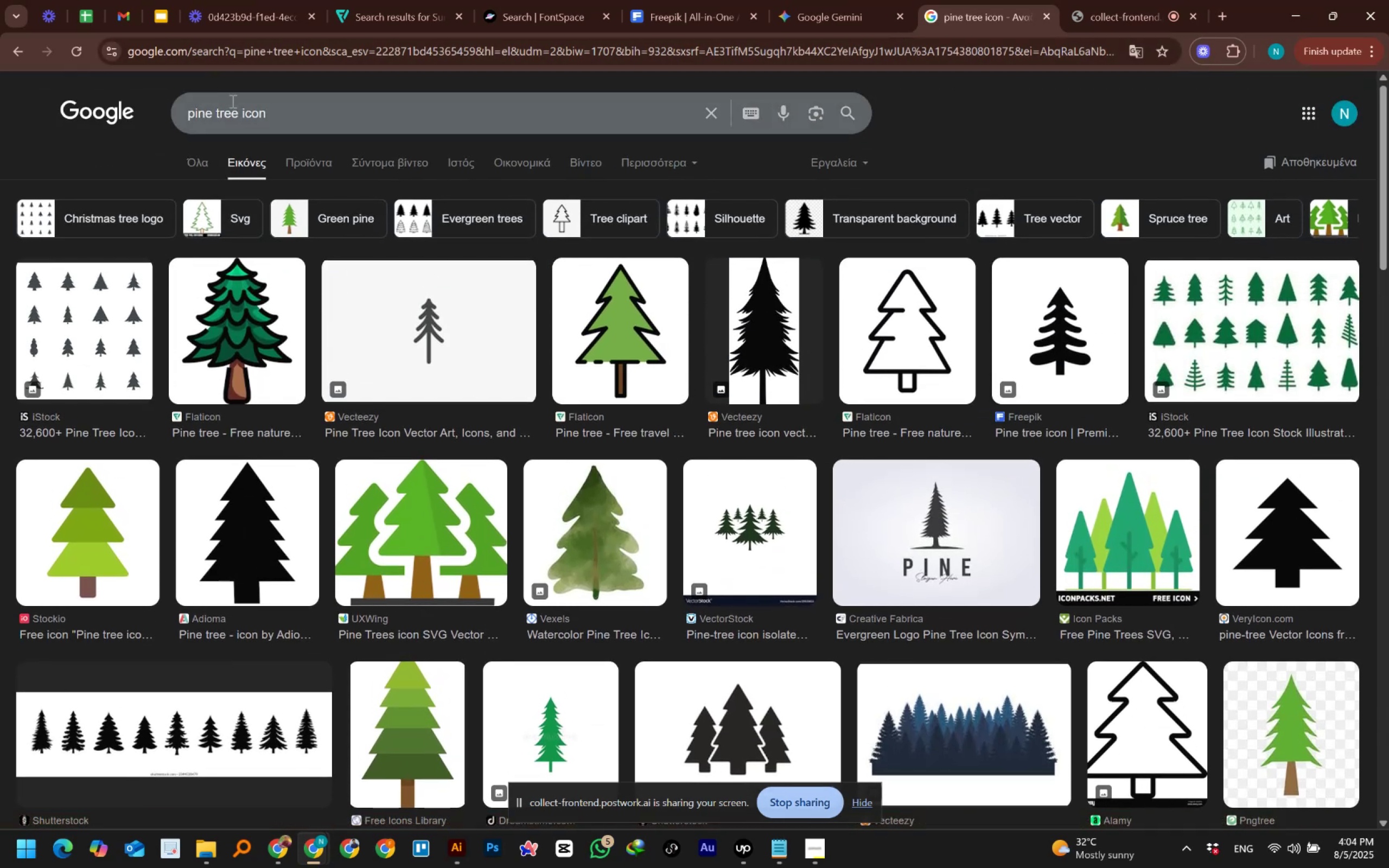 
left_click([237, 113])
 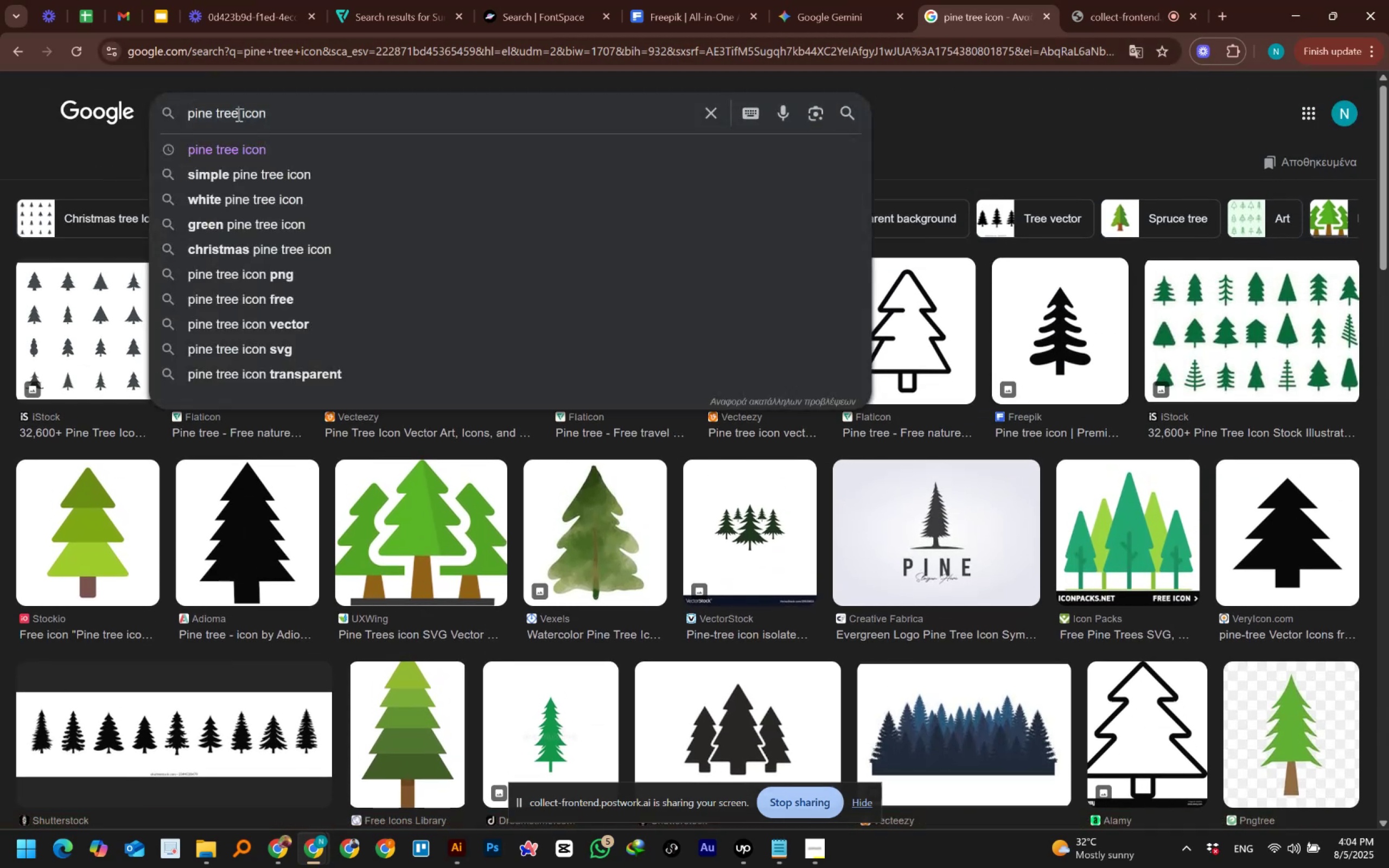 
type( line)
 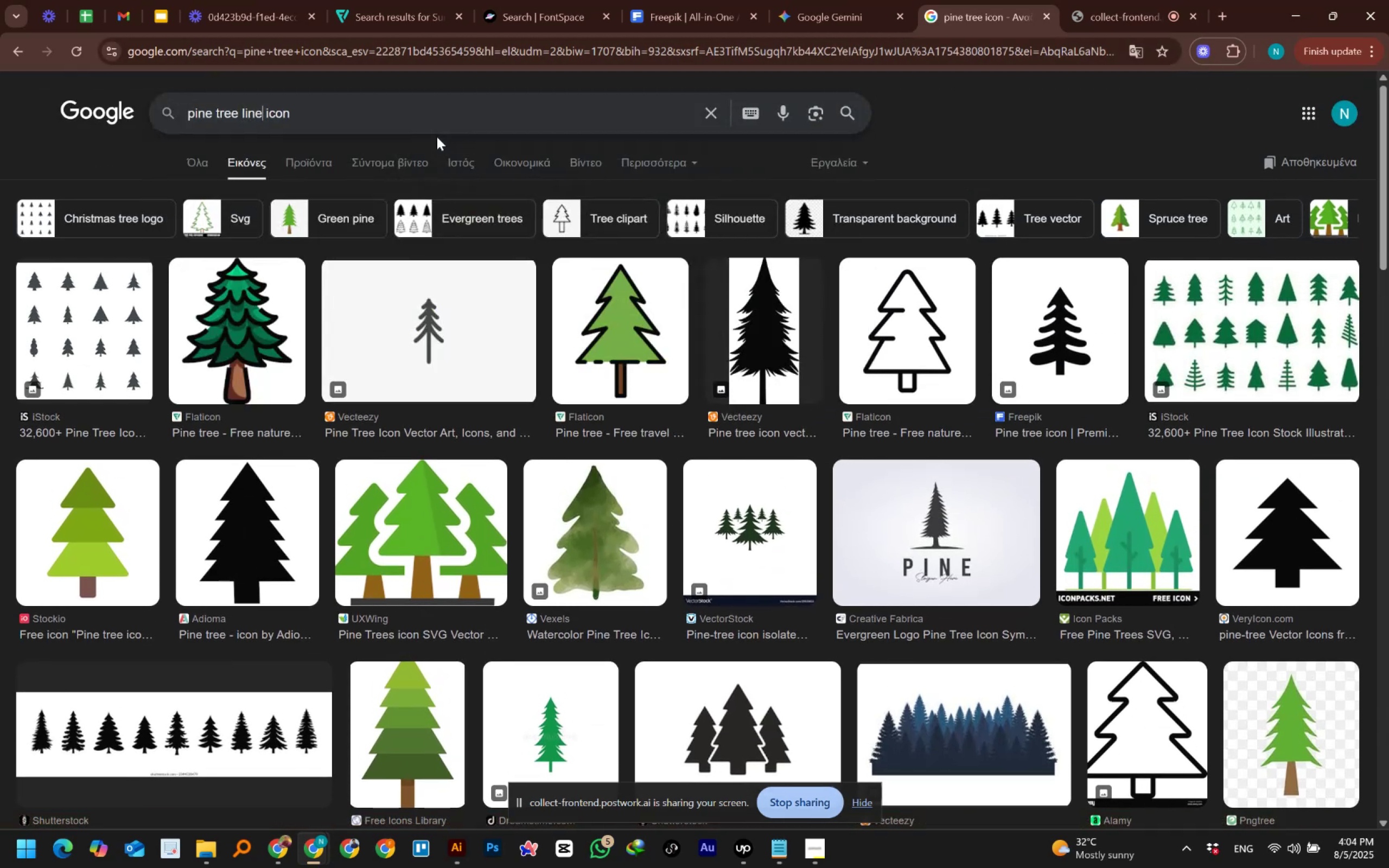 
key(Enter)
 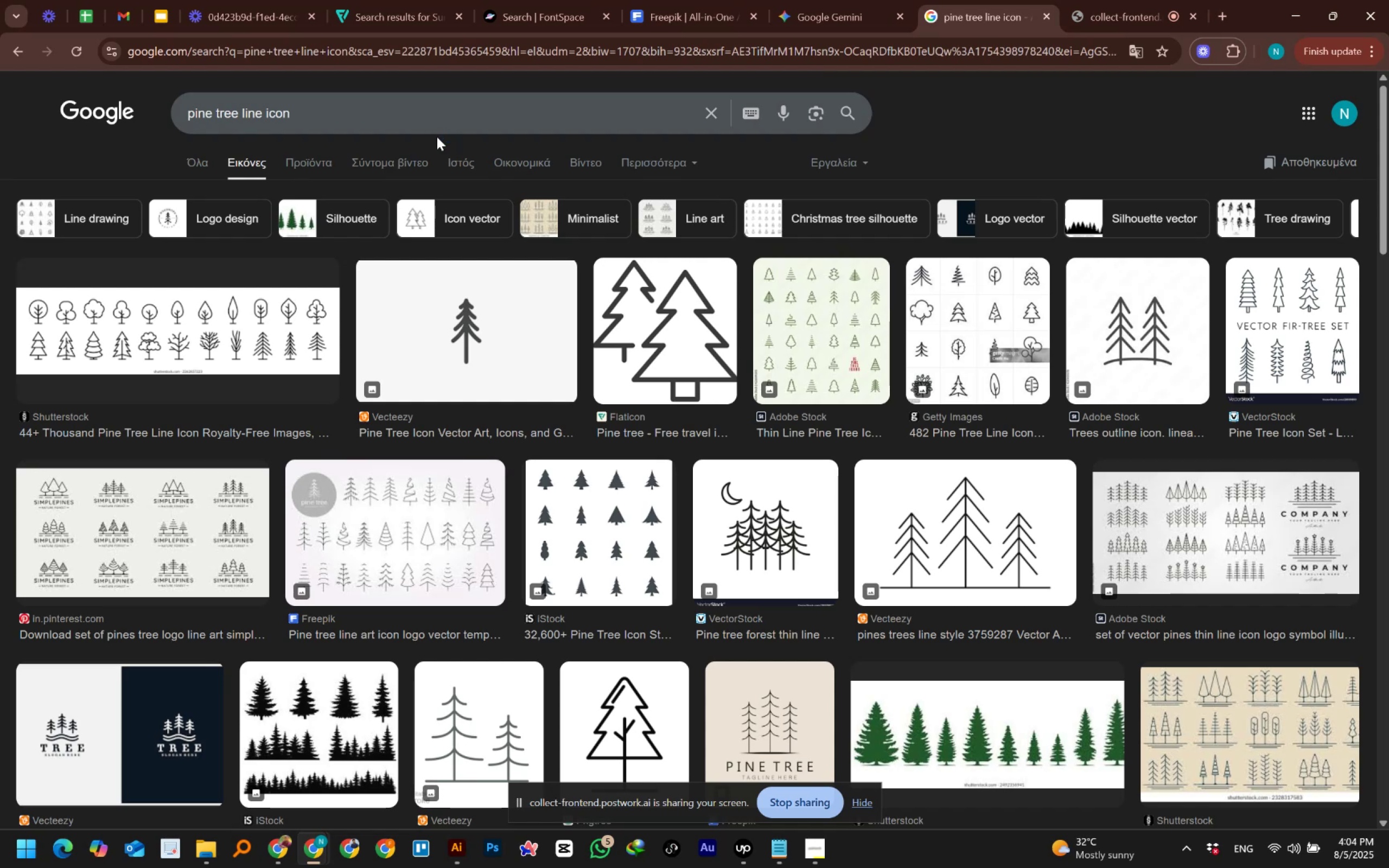 
wait(21.11)
 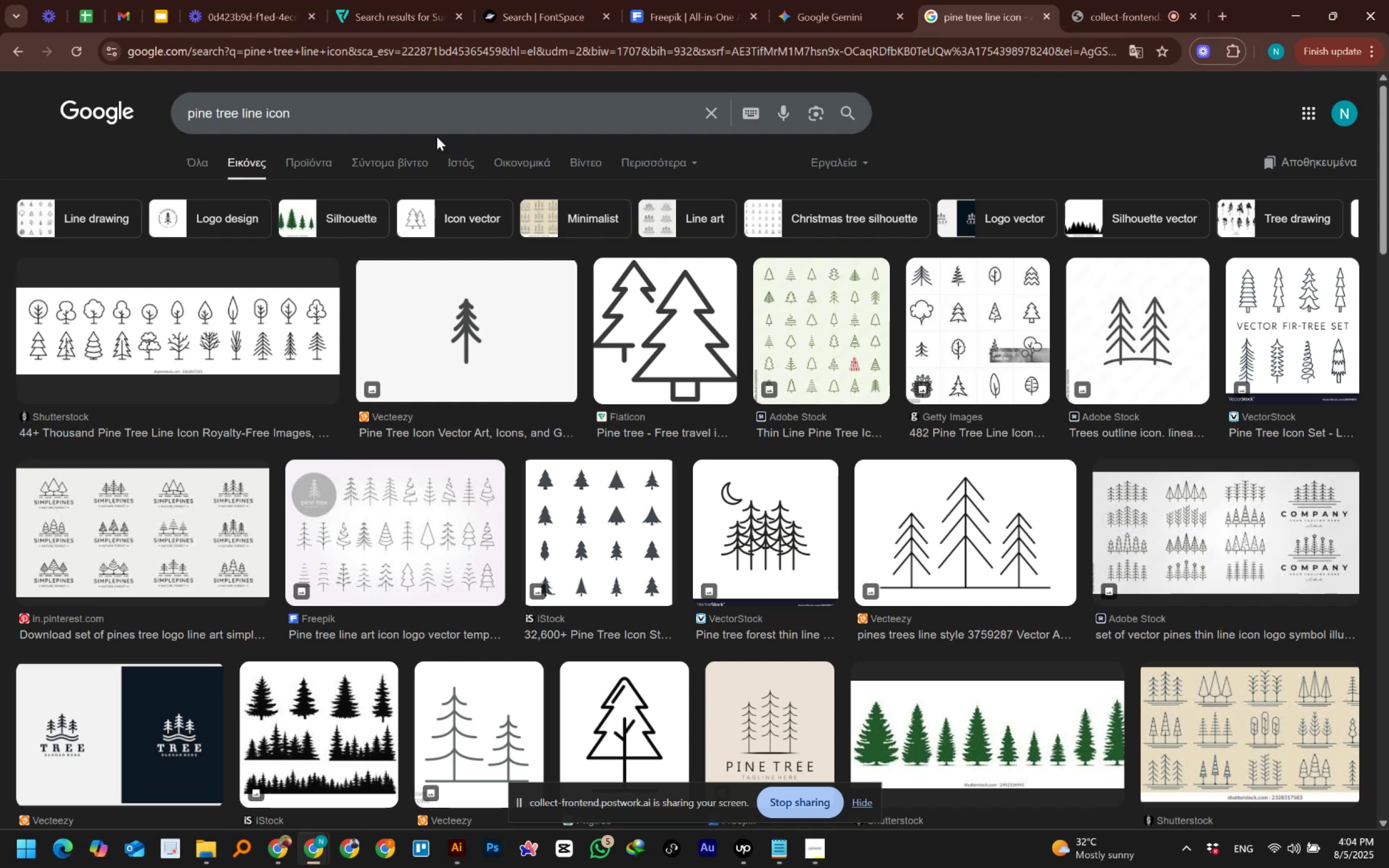 
left_click([245, 341])
 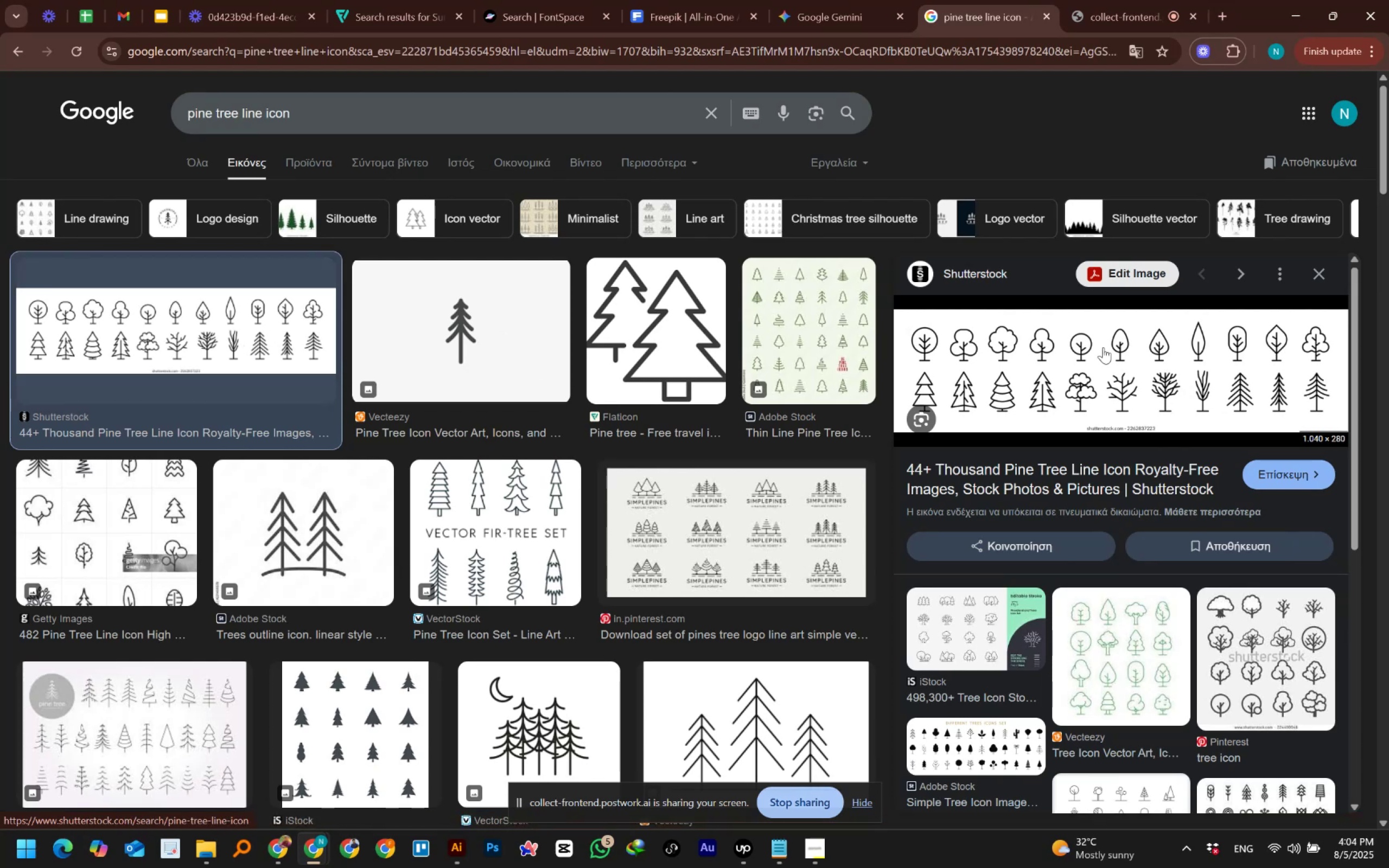 
left_click([1106, 347])
 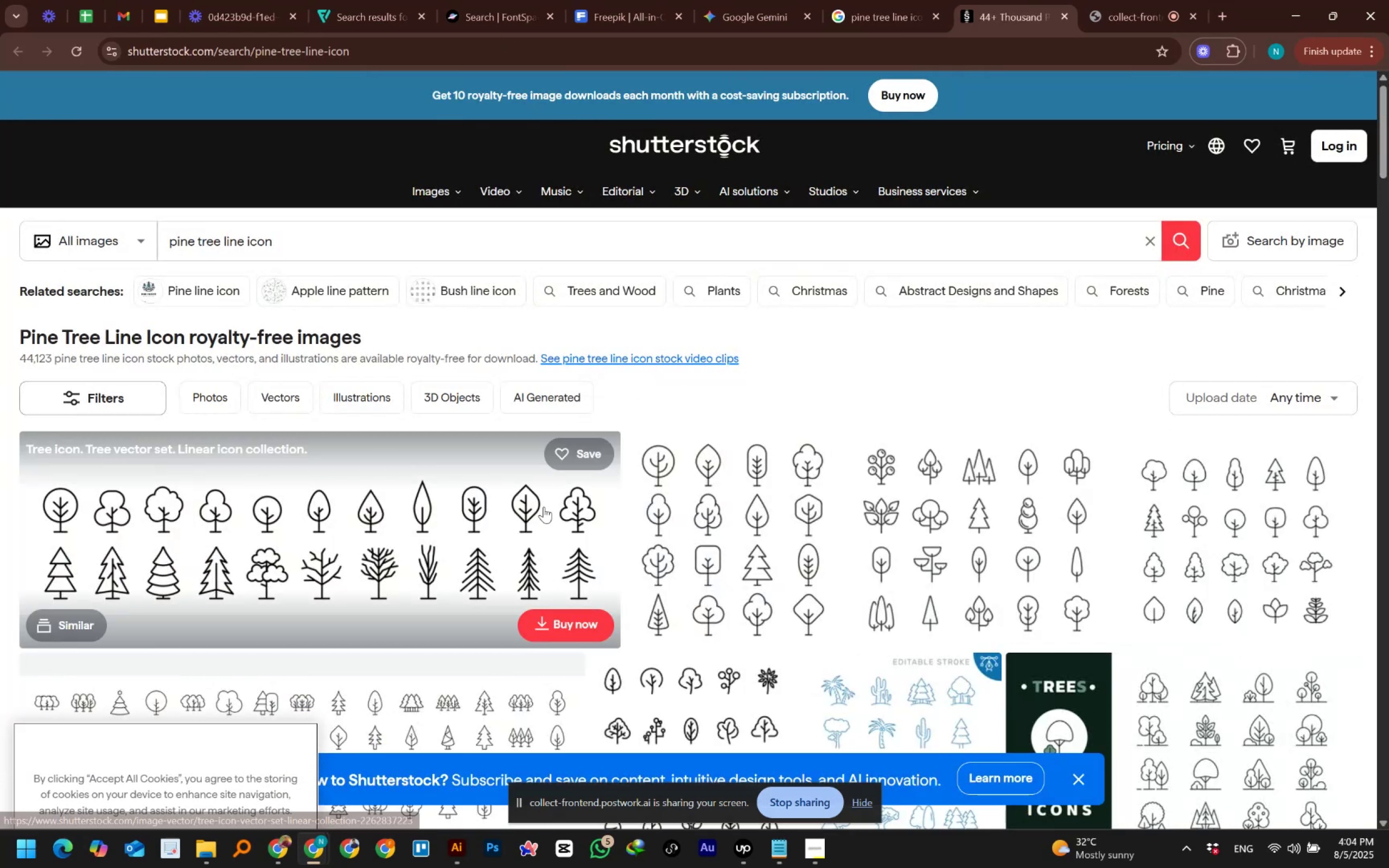 
left_click([375, 540])
 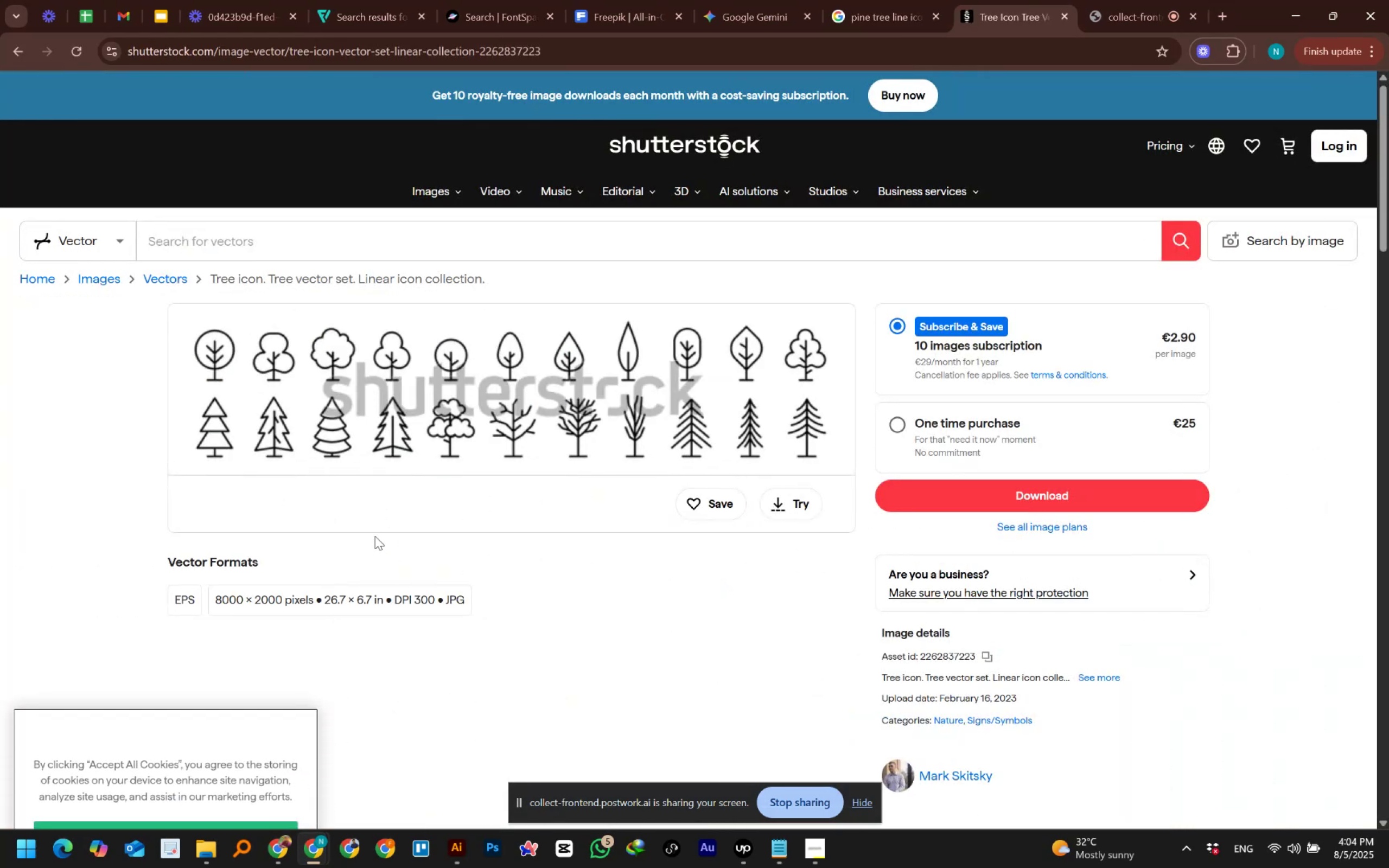 
left_click([426, 425])
 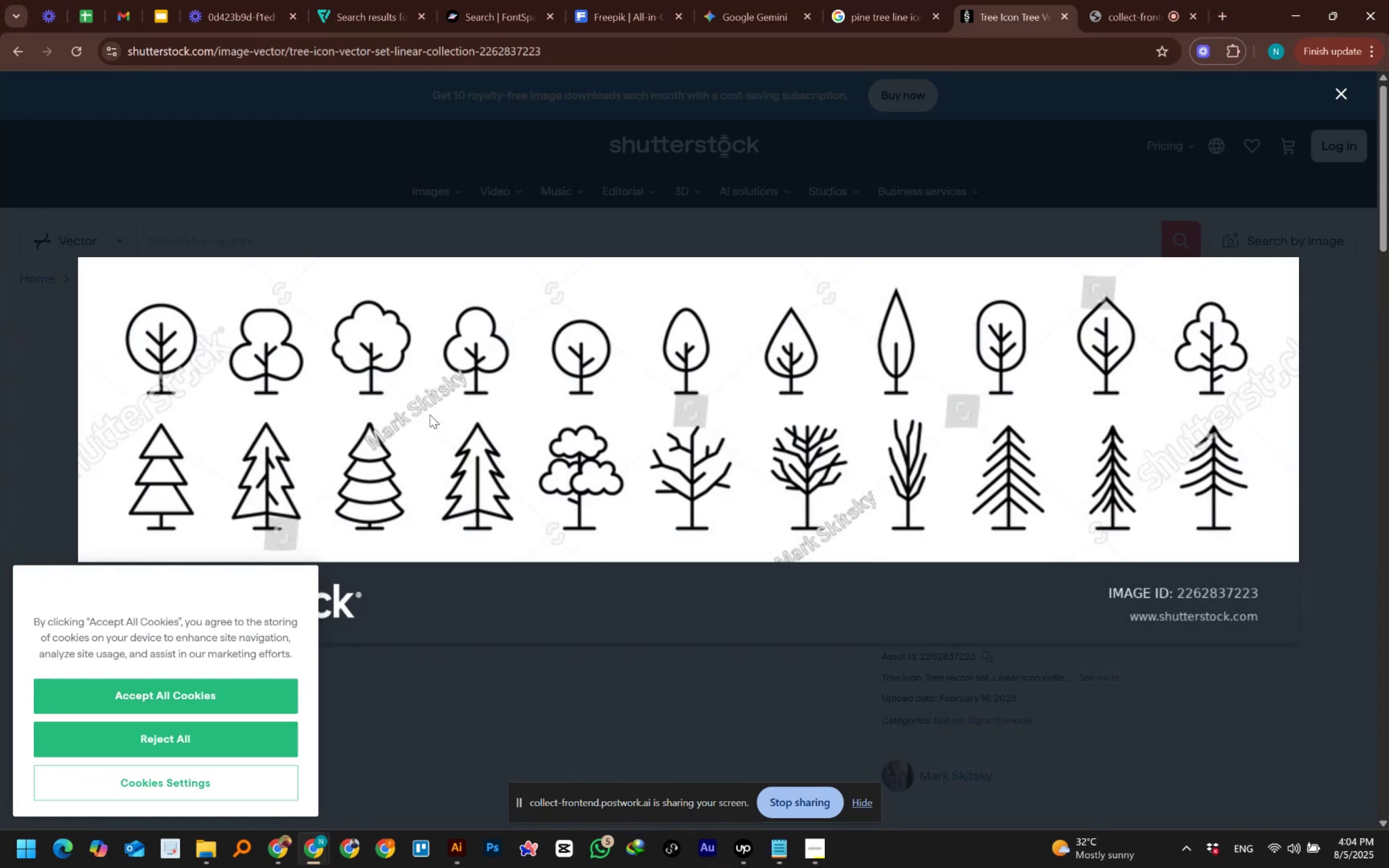 
wait(10.11)
 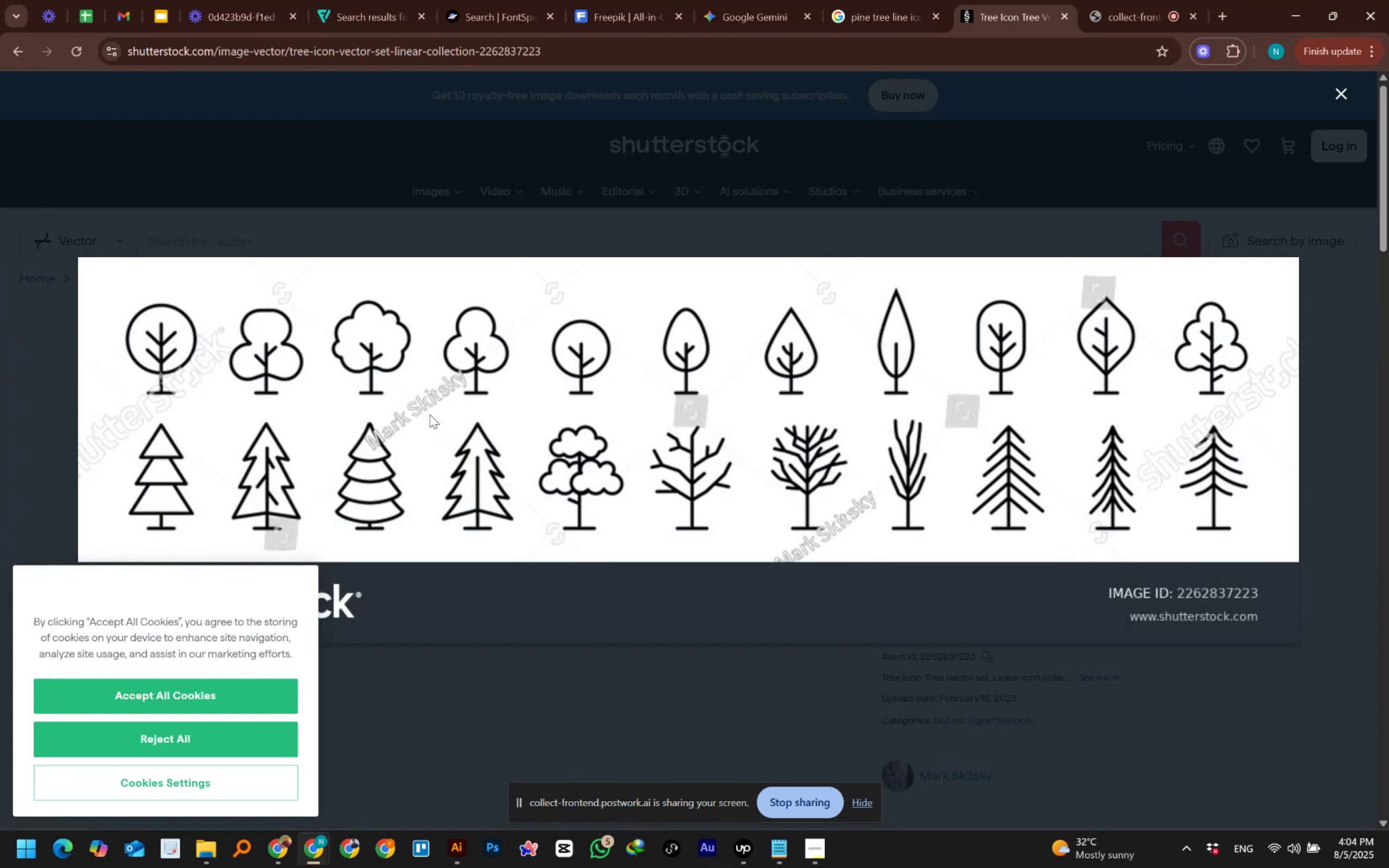 
left_click([125, 703])
 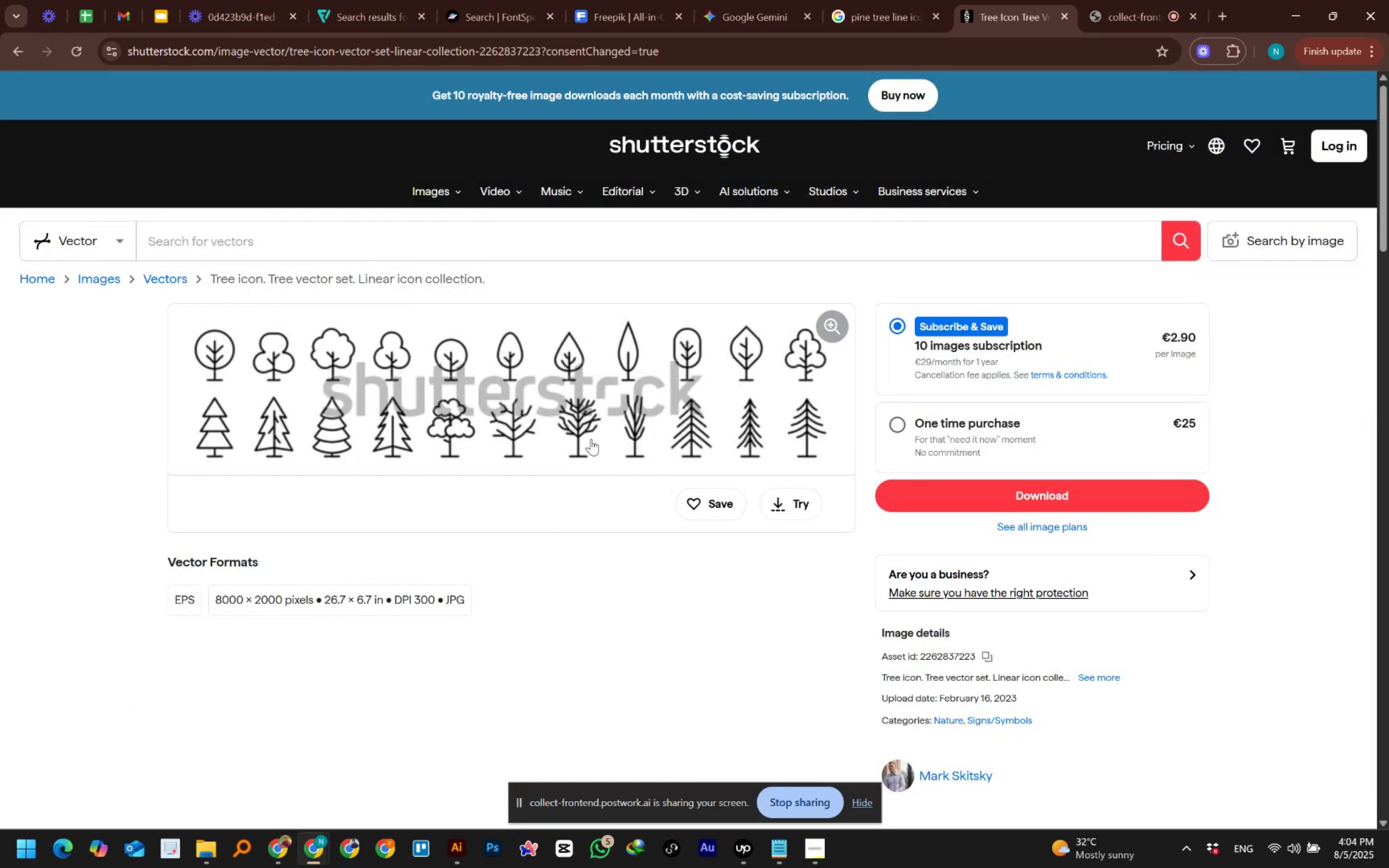 
wait(5.68)
 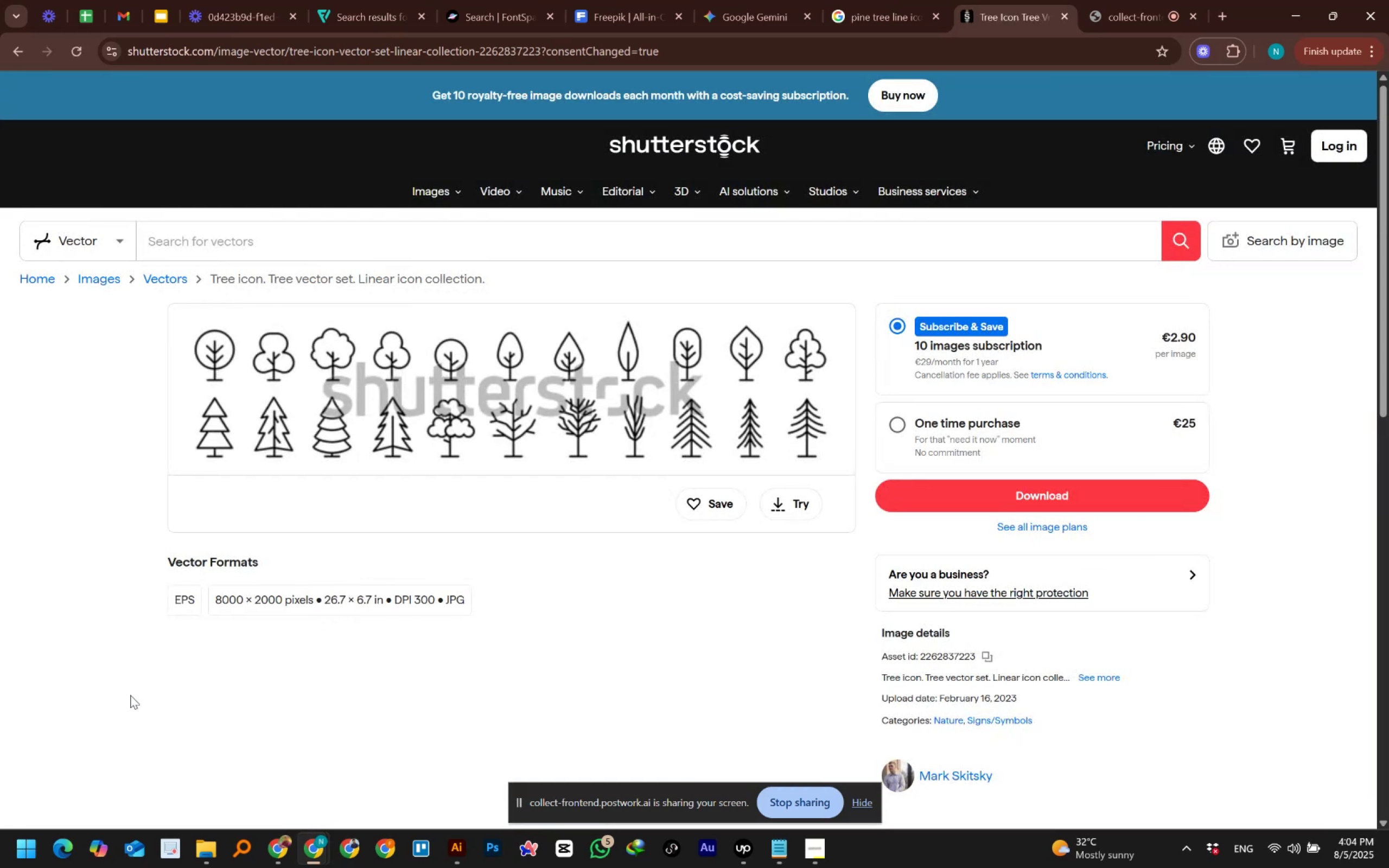 
right_click([738, 393])
 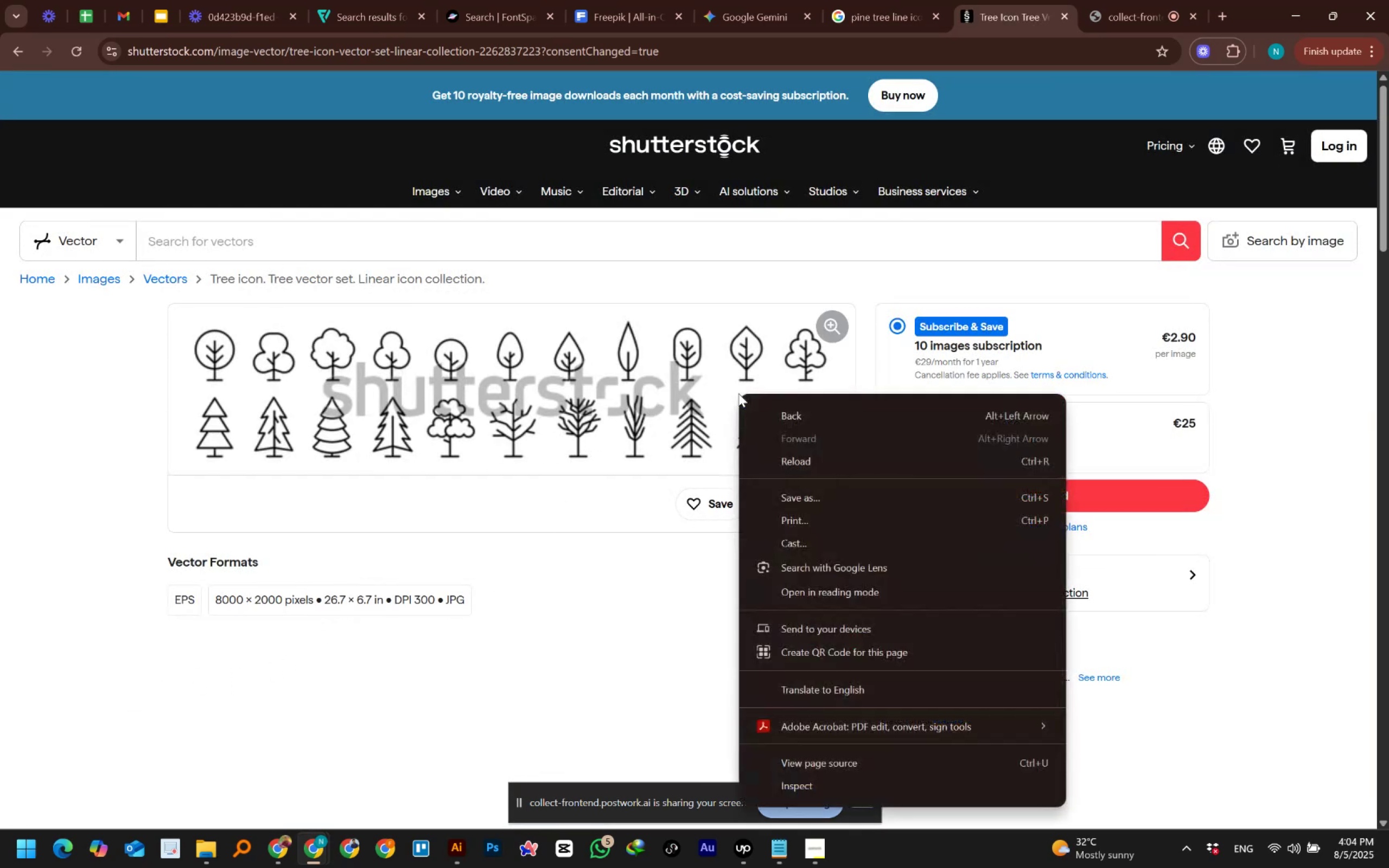 
left_click([738, 393])
 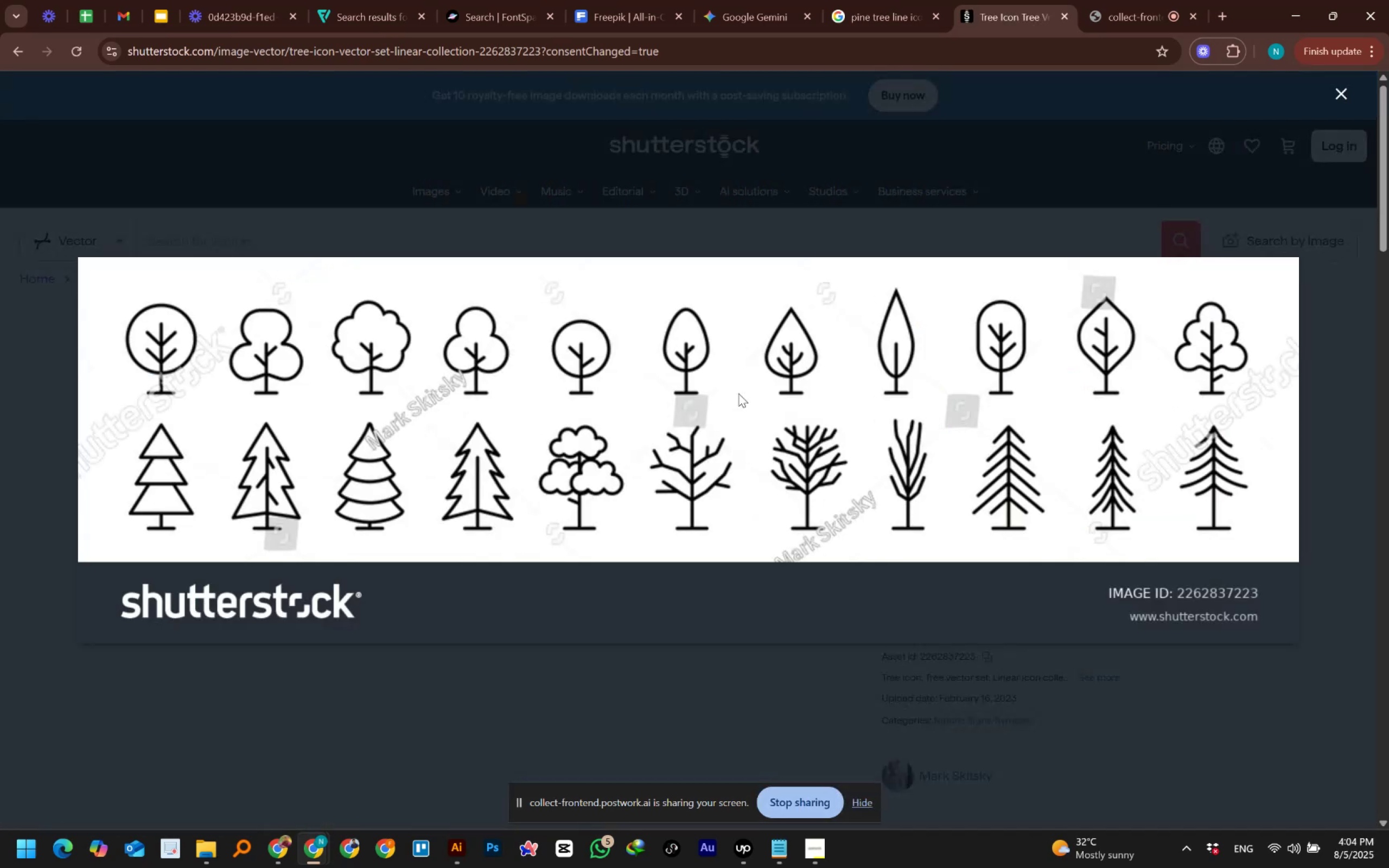 
right_click([738, 393])
 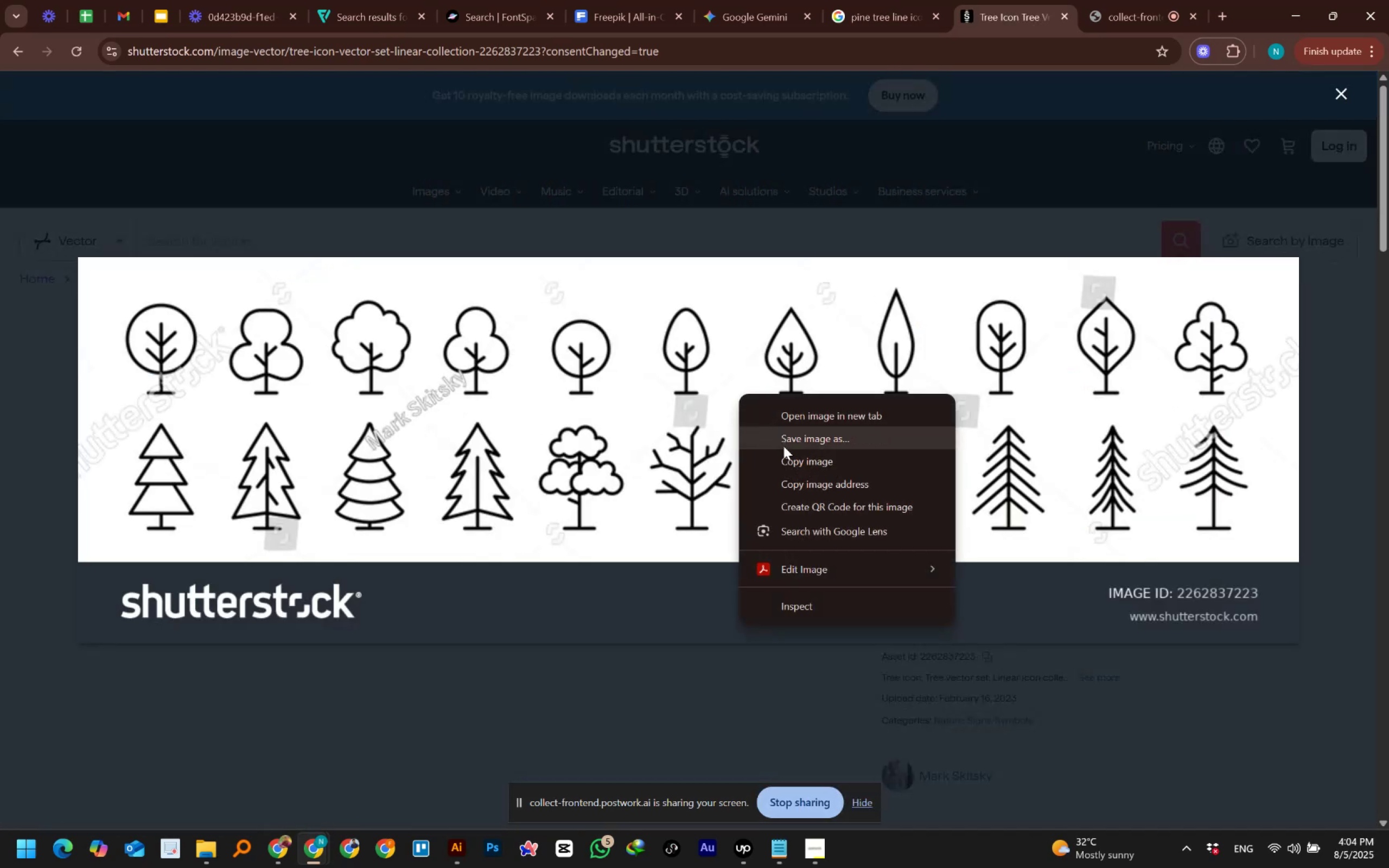 
left_click([784, 453])
 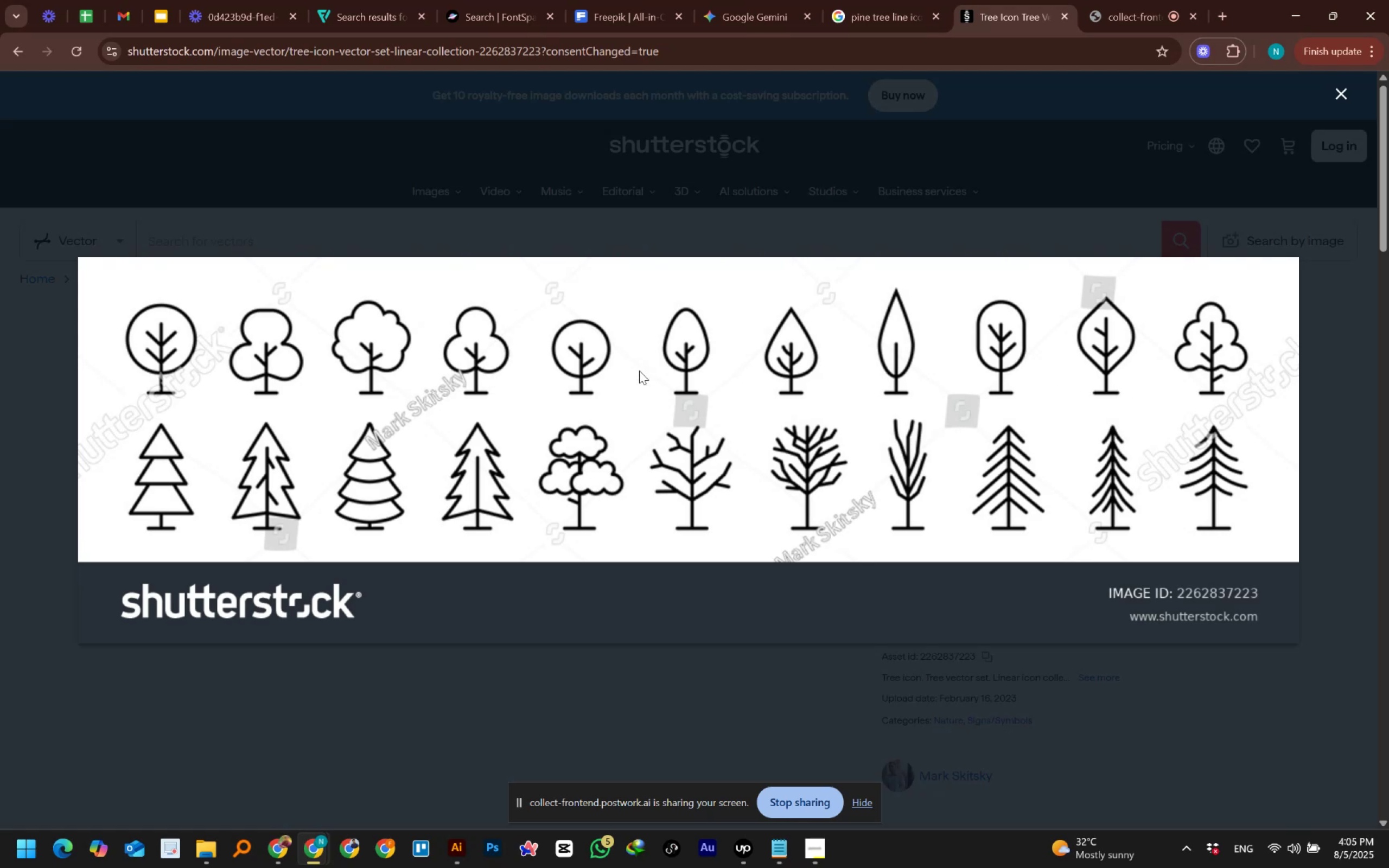 
wait(20.99)
 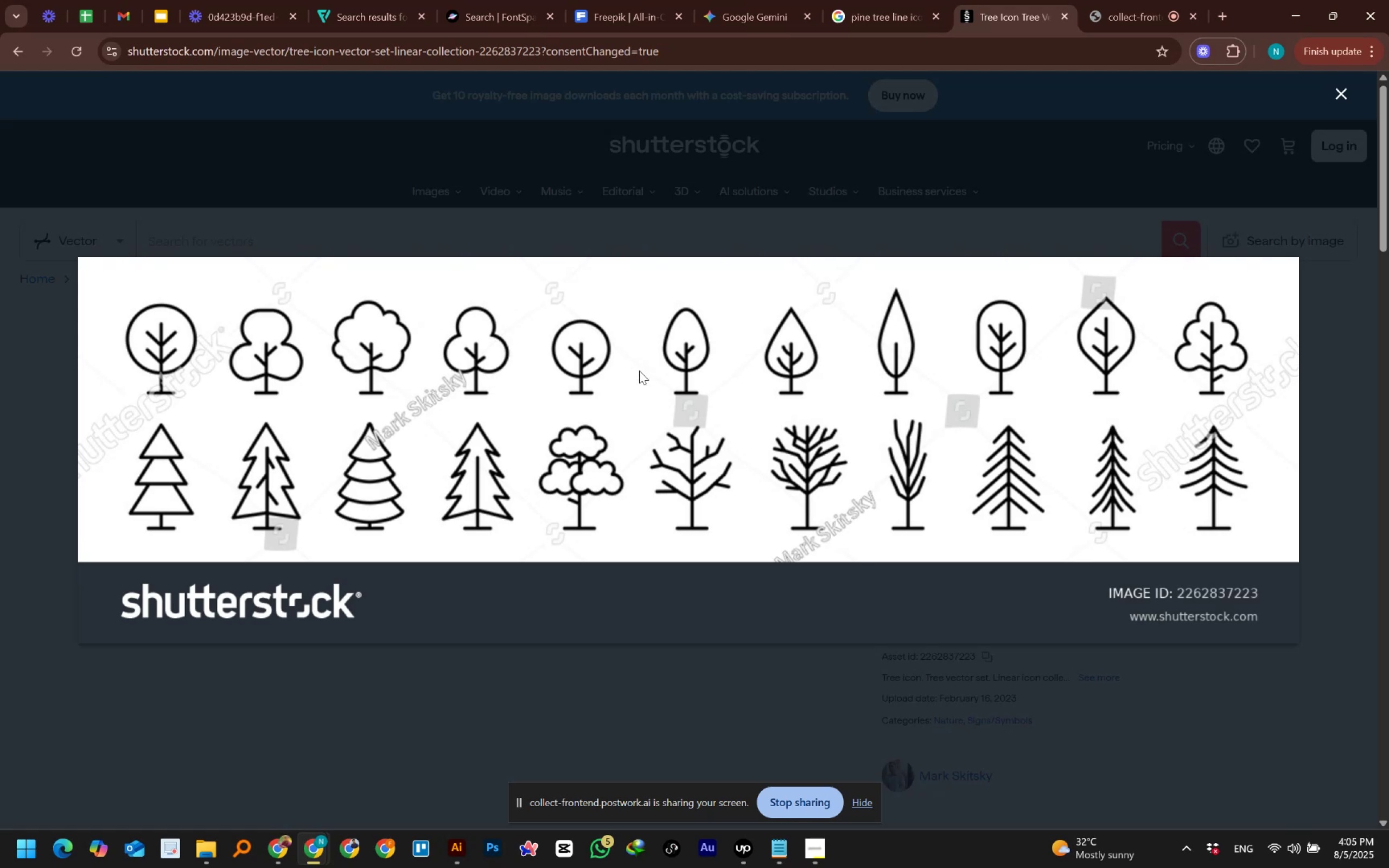 
left_click([461, 771])
 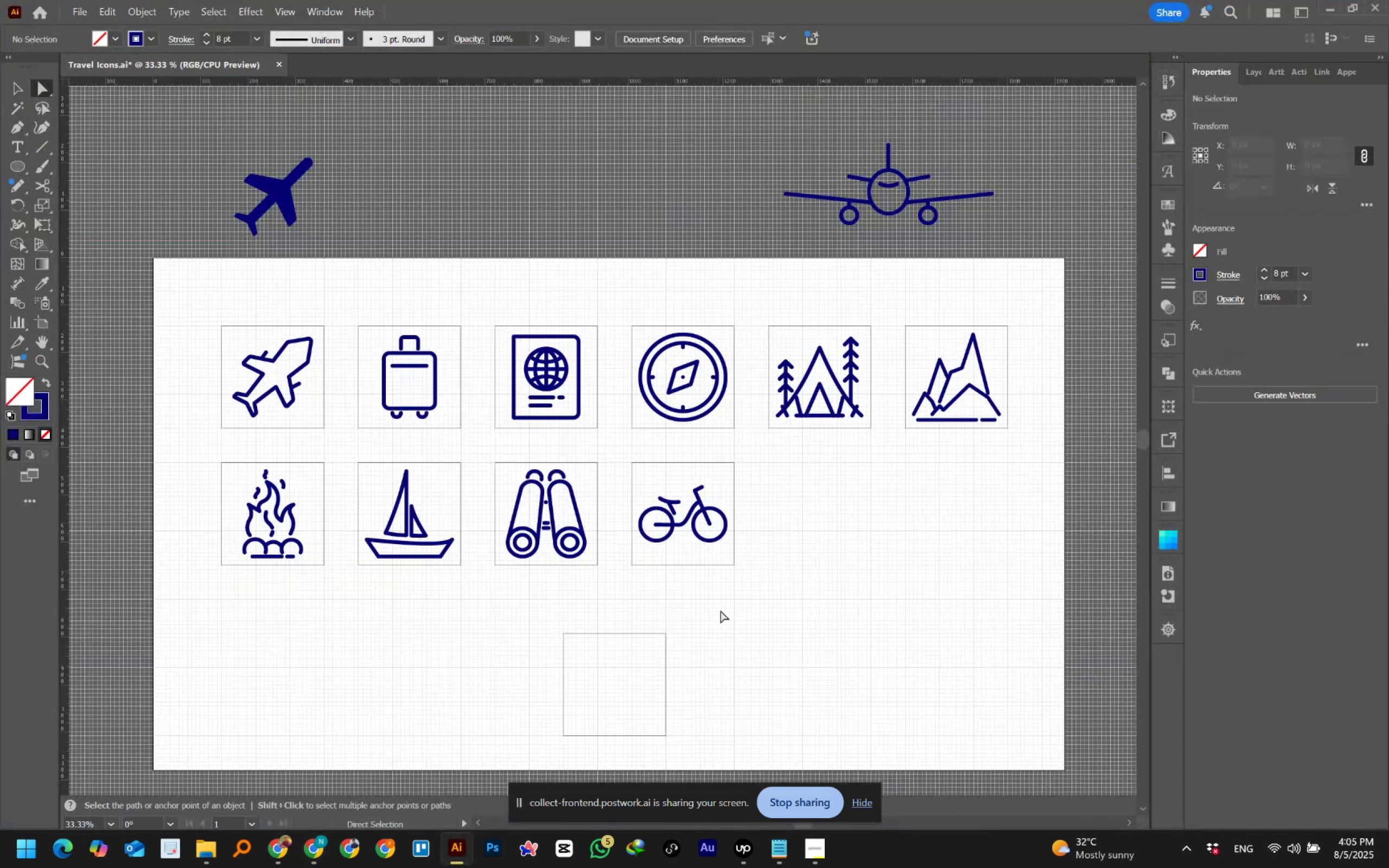 
left_click([723, 609])
 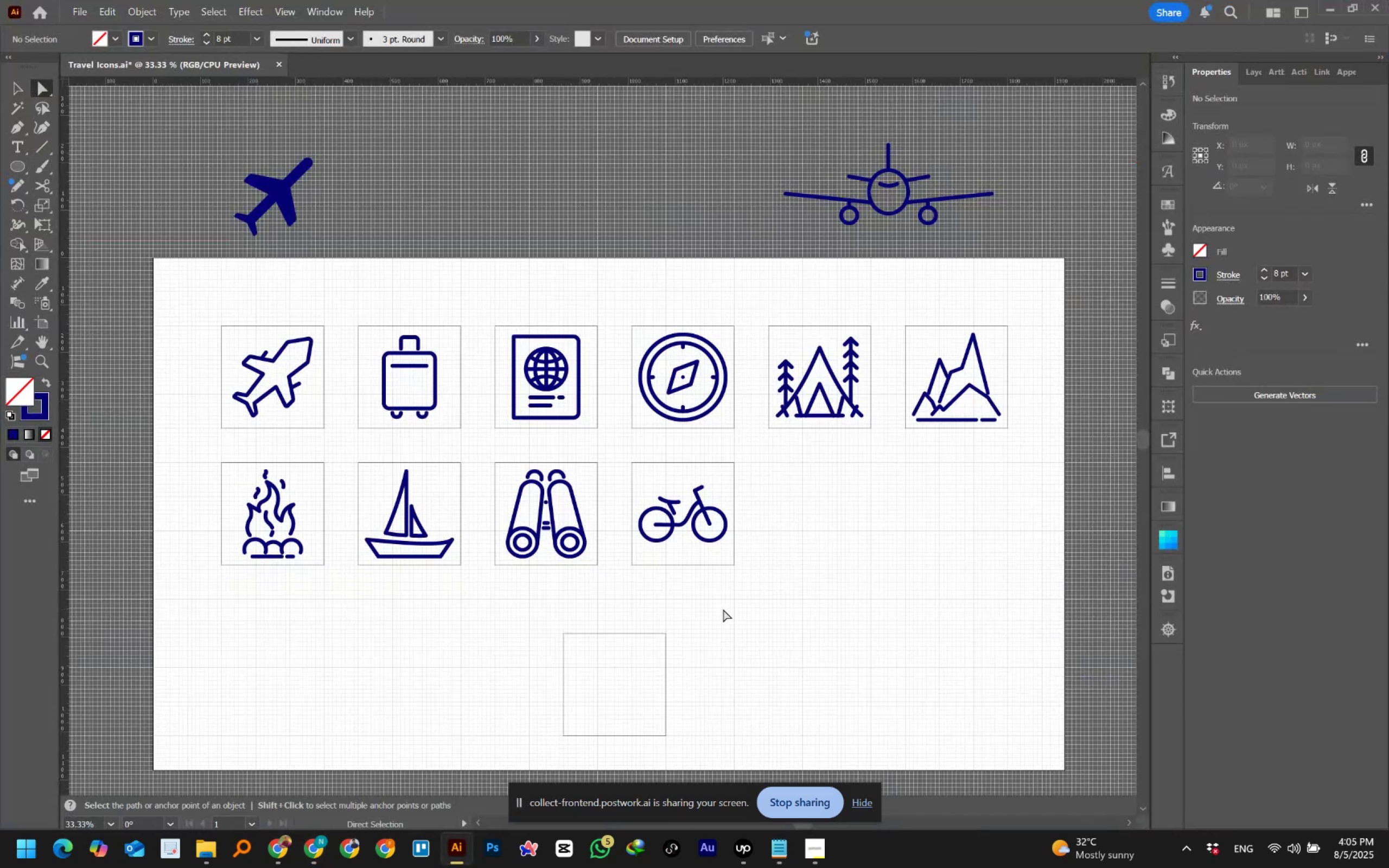 
left_click([868, 569])
 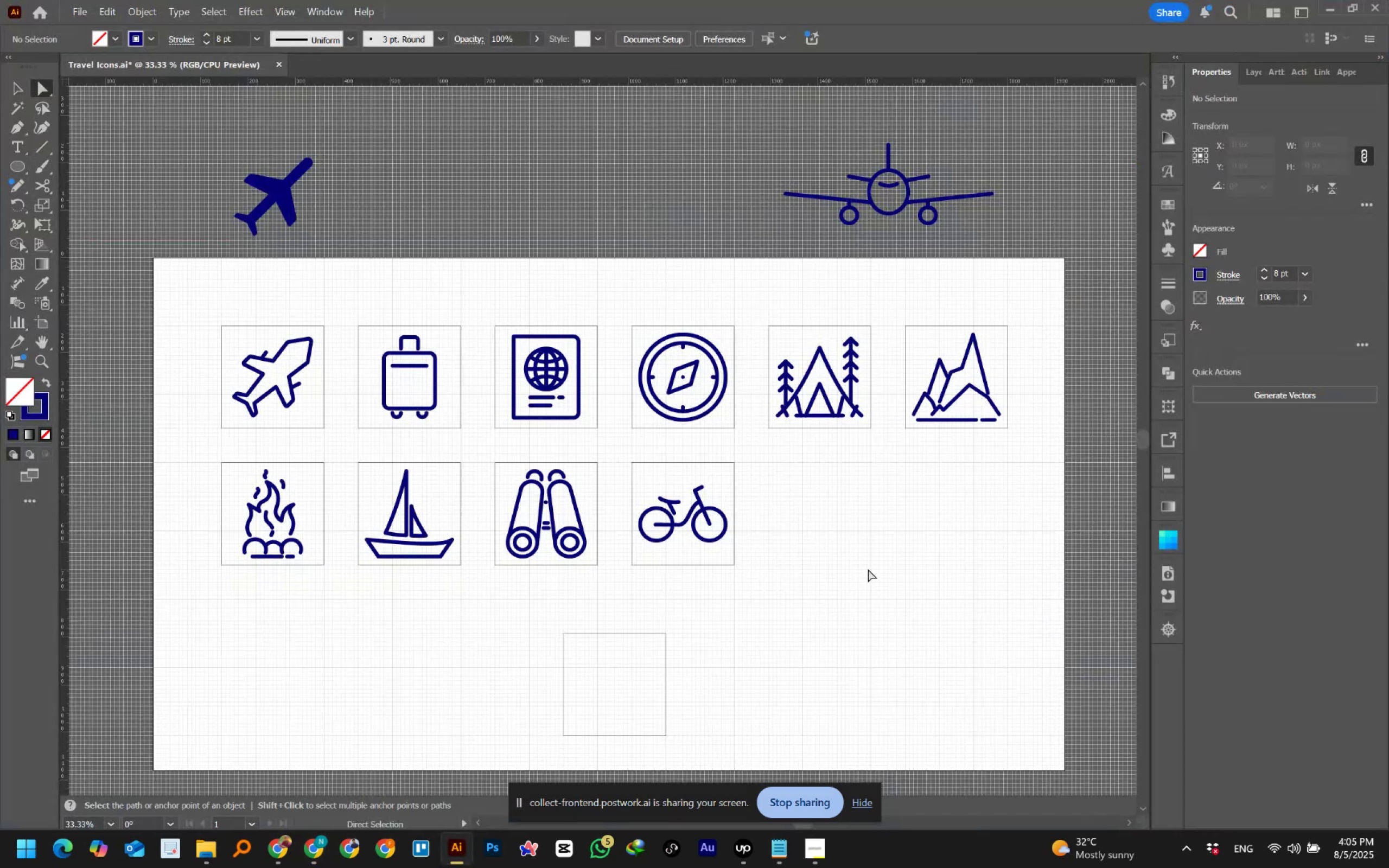 
hold_key(key=ControlLeft, duration=0.69)
 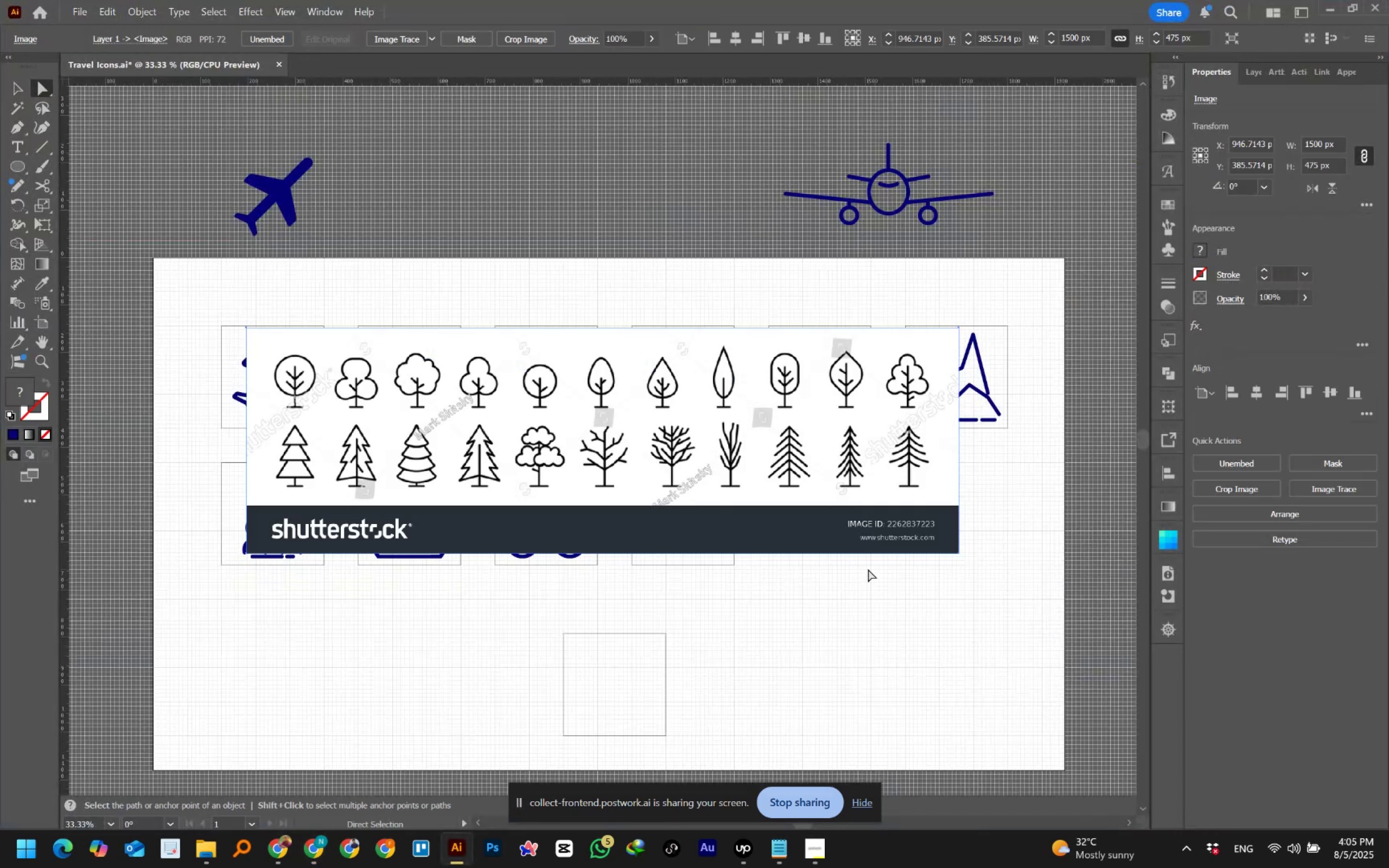 
hold_key(key=Space, duration=0.9)
 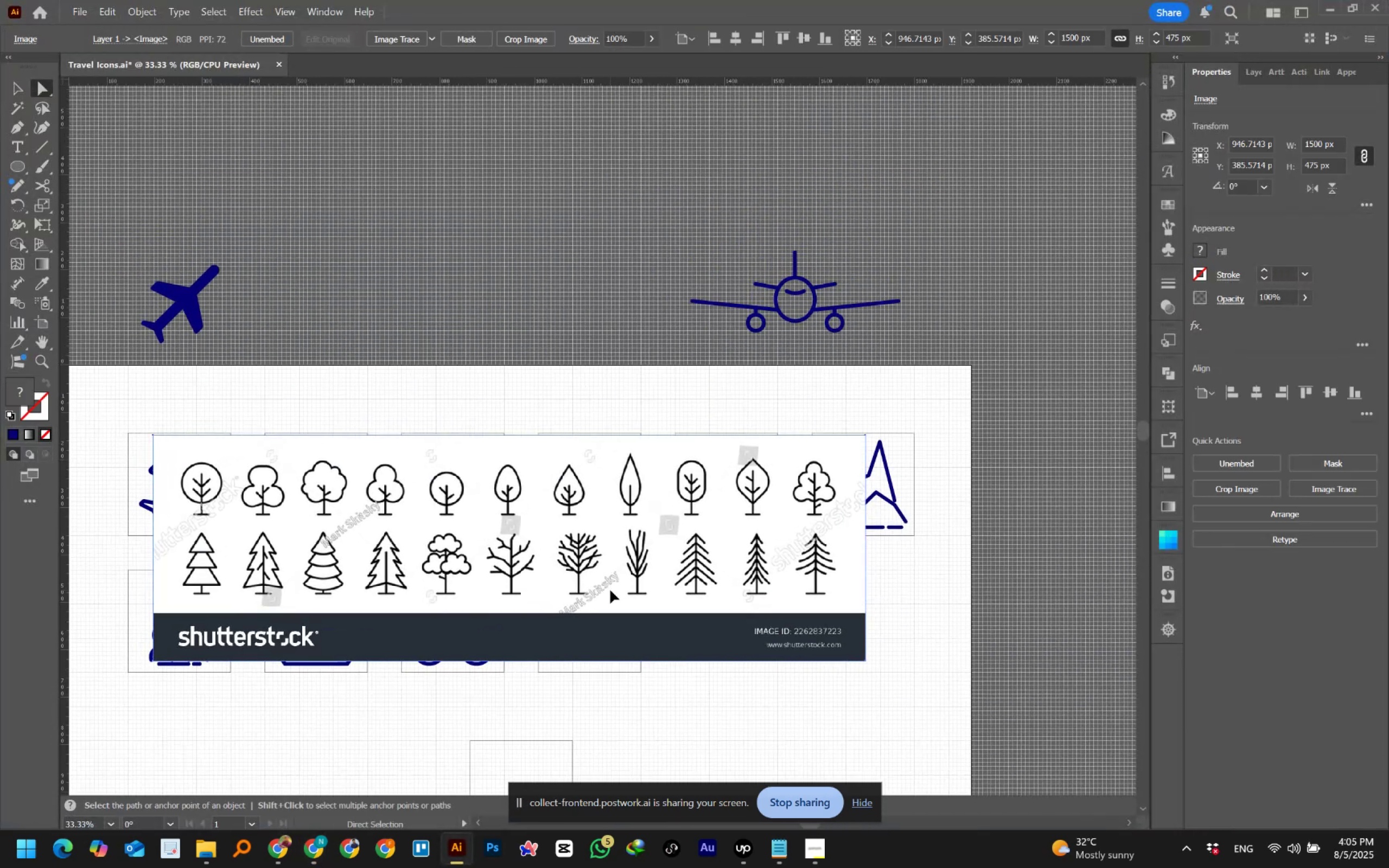 
left_click_drag(start_coordinate=[867, 521], to_coordinate=[774, 628])
 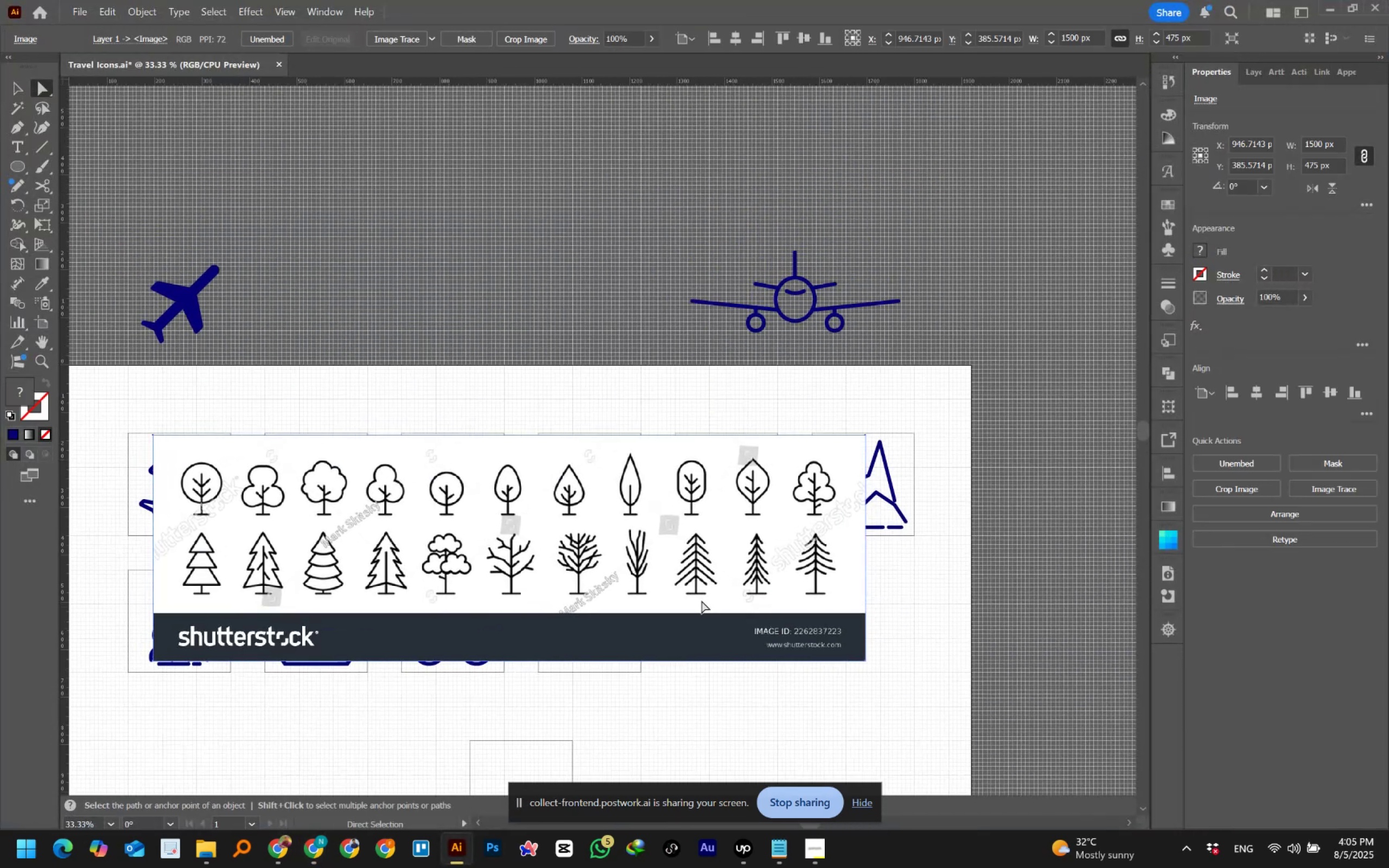 
left_click_drag(start_coordinate=[610, 590], to_coordinate=[806, 514])
 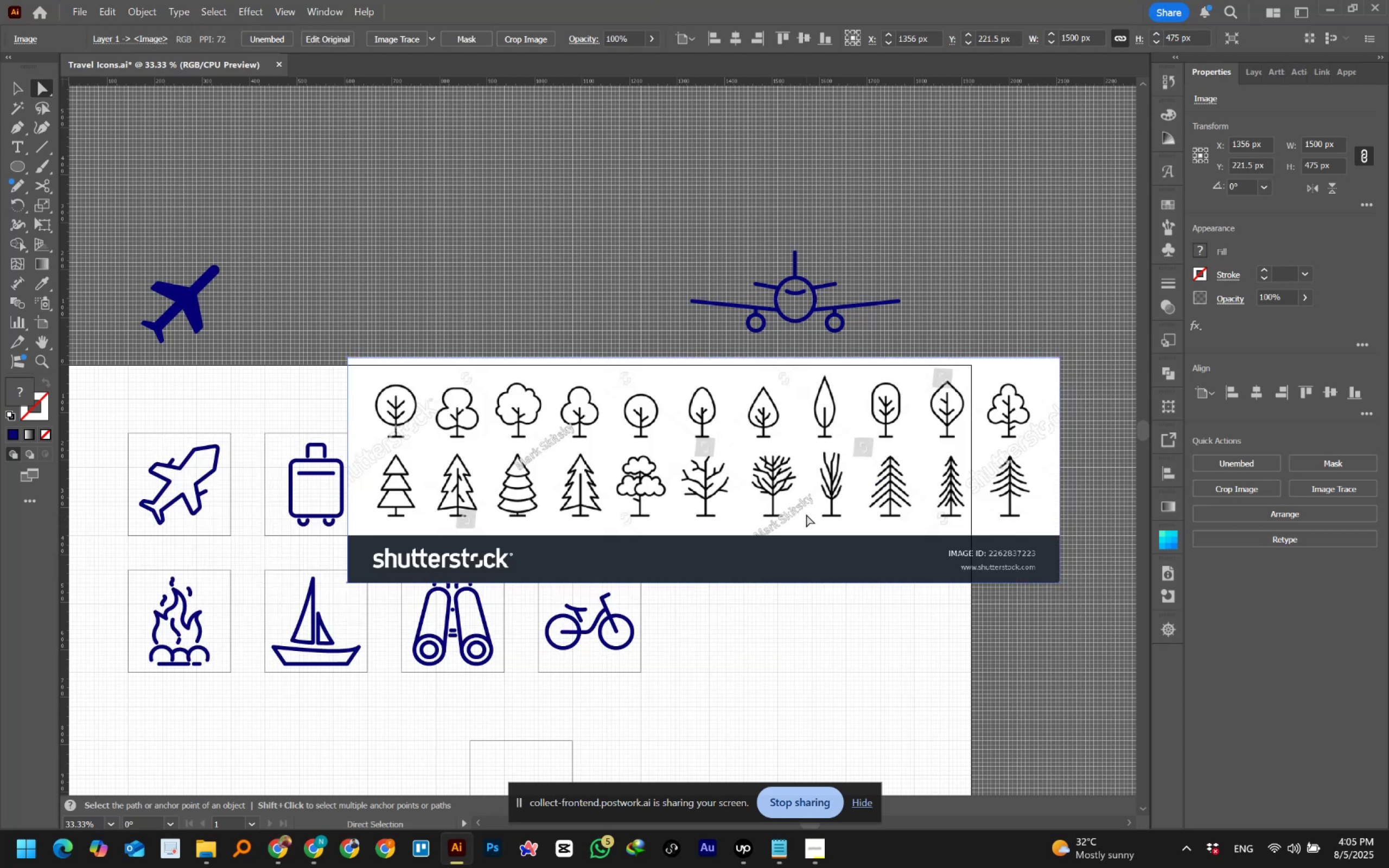 
left_click_drag(start_coordinate=[804, 529], to_coordinate=[810, 501])
 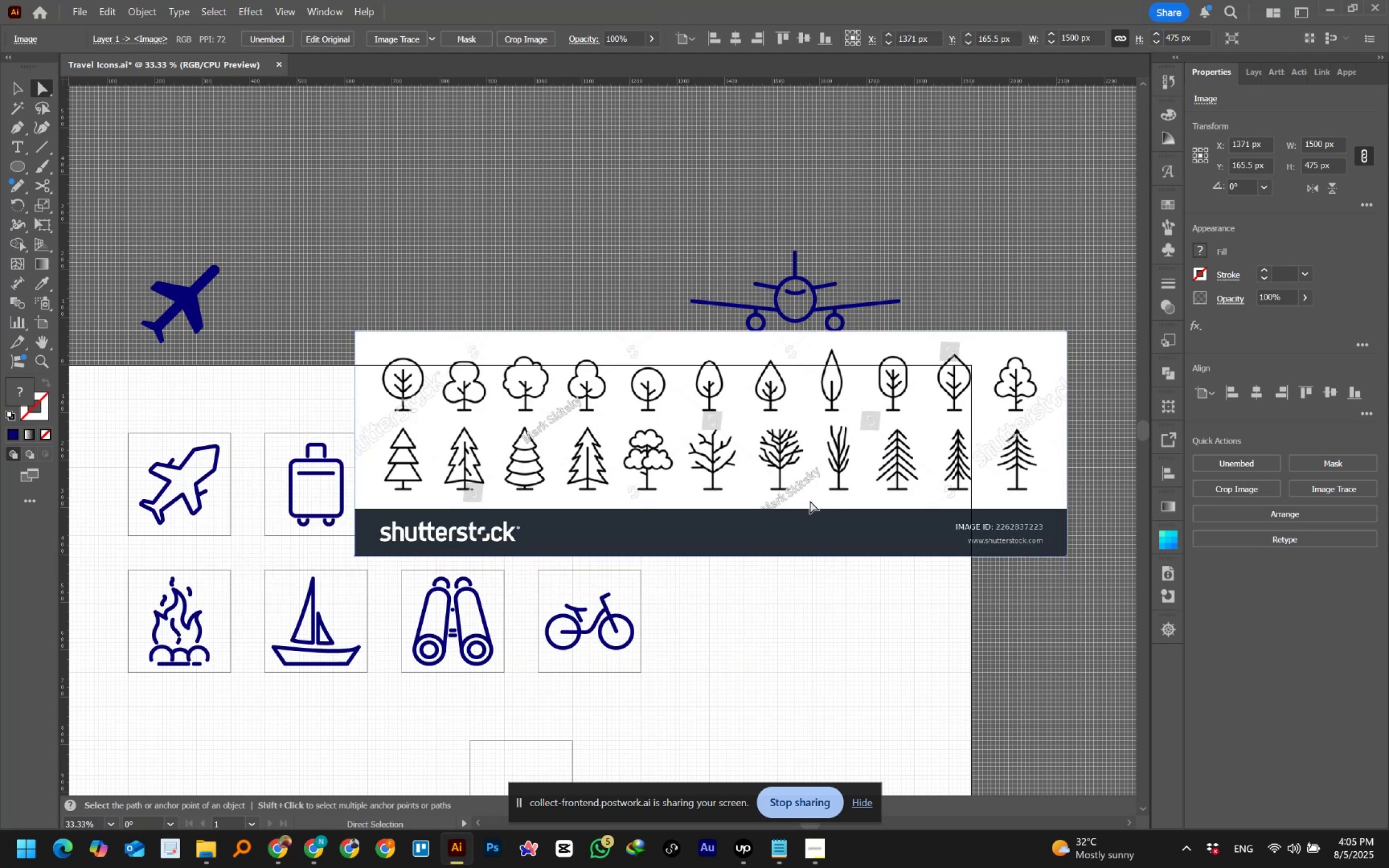 
hold_key(key=AltLeft, duration=0.76)
scroll: coordinate [818, 580], scroll_direction: up, amount: 1.0
 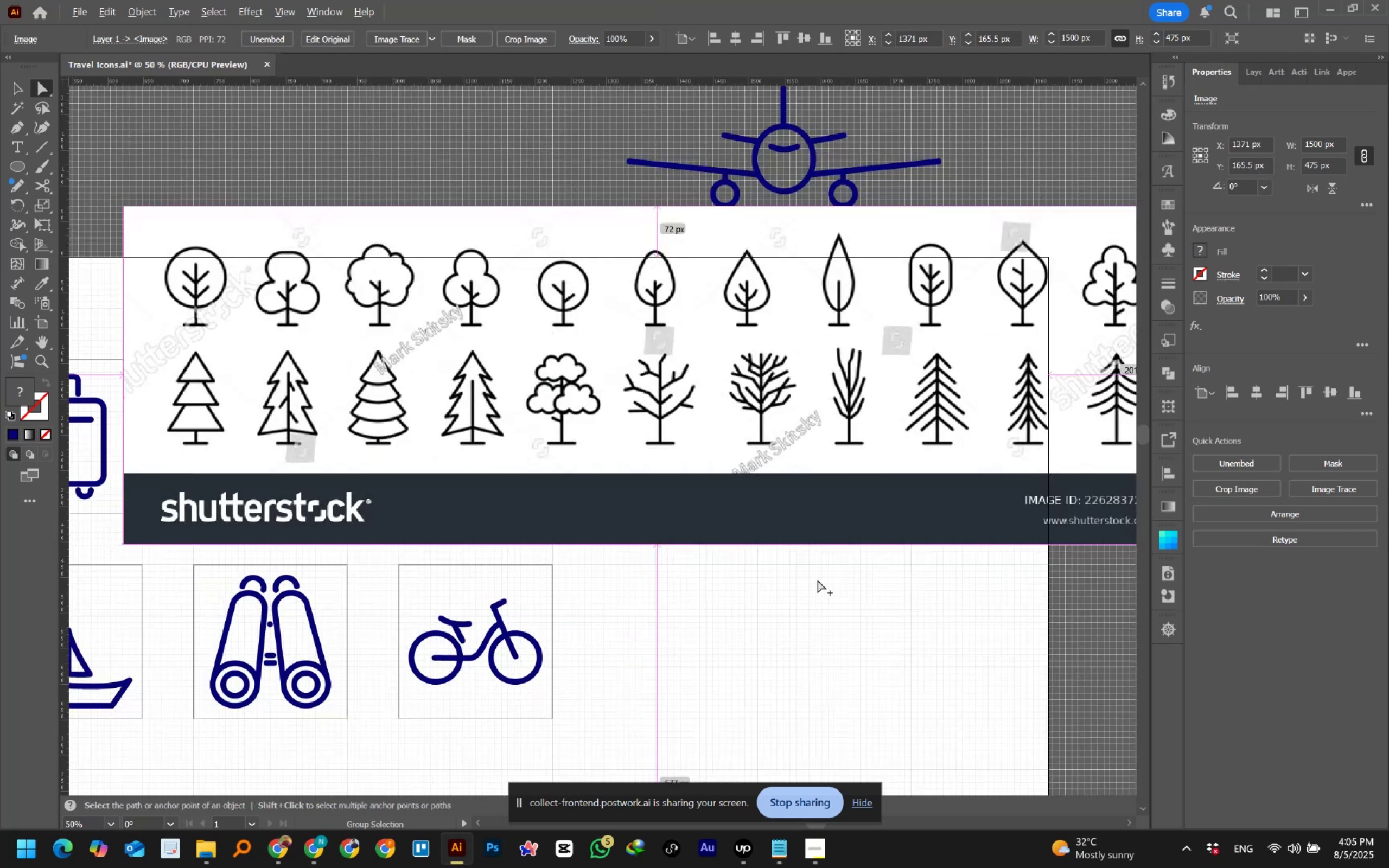 
hold_key(key=Space, duration=0.77)
 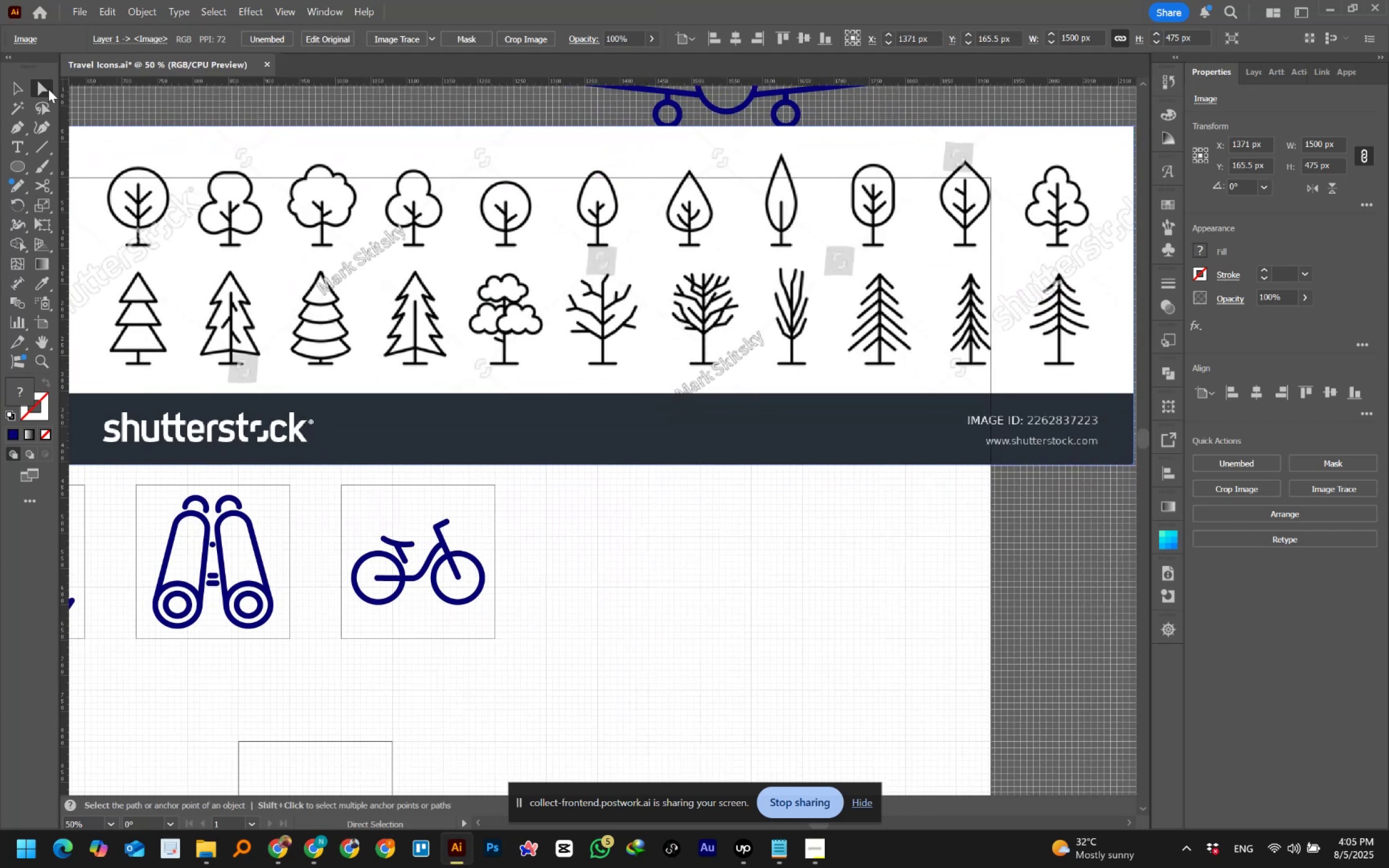 
left_click_drag(start_coordinate=[902, 622], to_coordinate=[844, 542])
 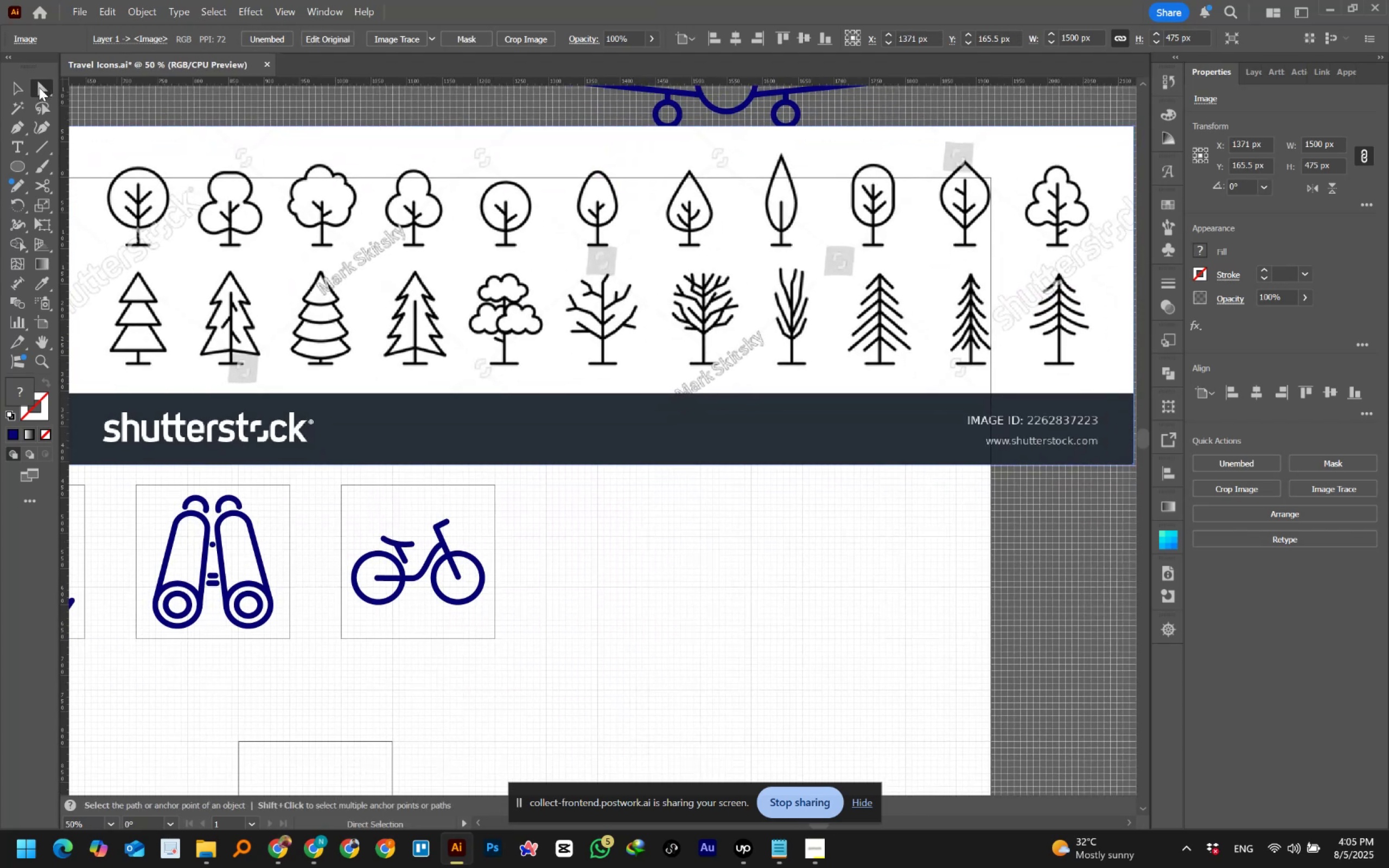 
left_click([23, 86])
 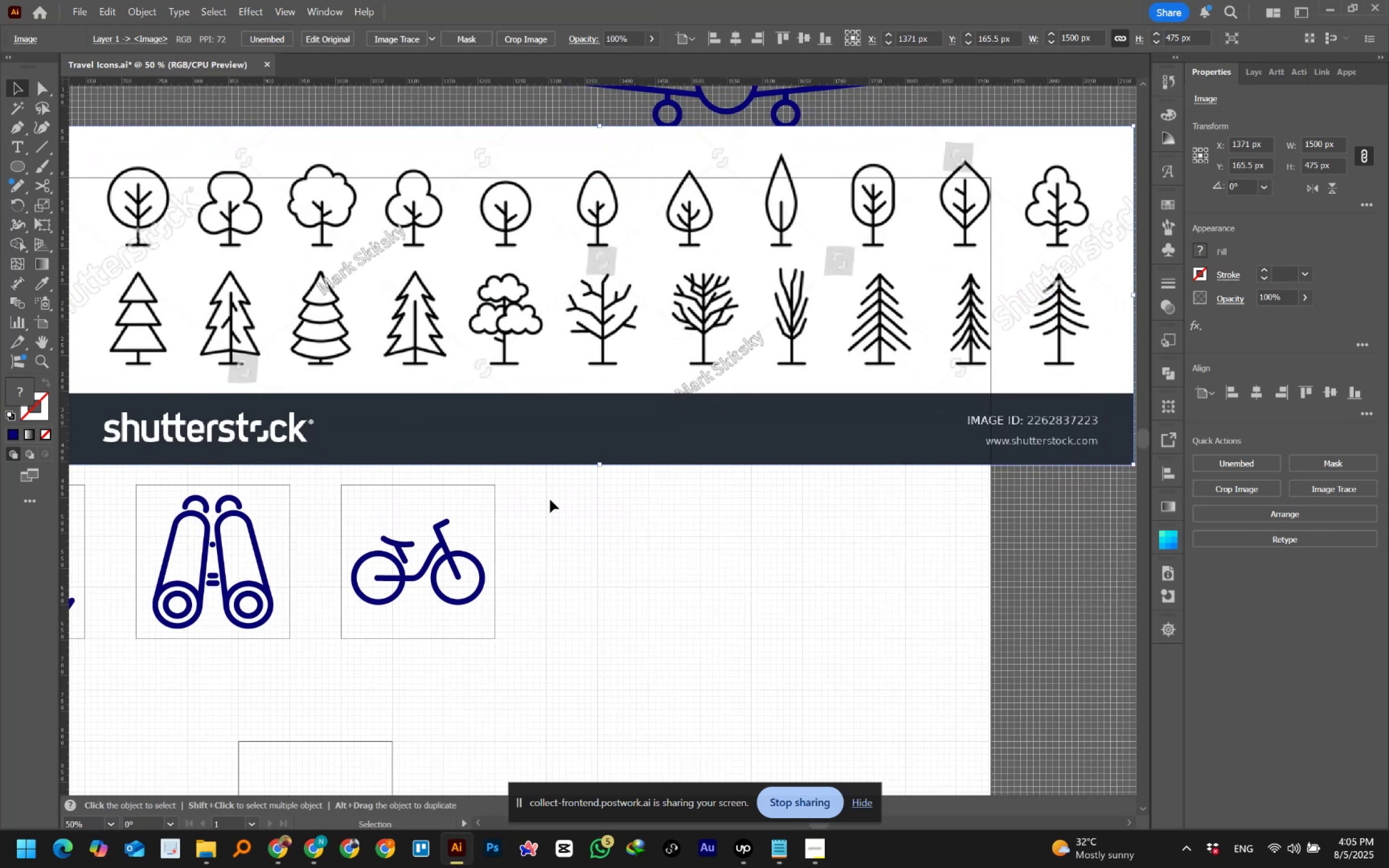 
left_click_drag(start_coordinate=[539, 484], to_coordinate=[491, 496])
 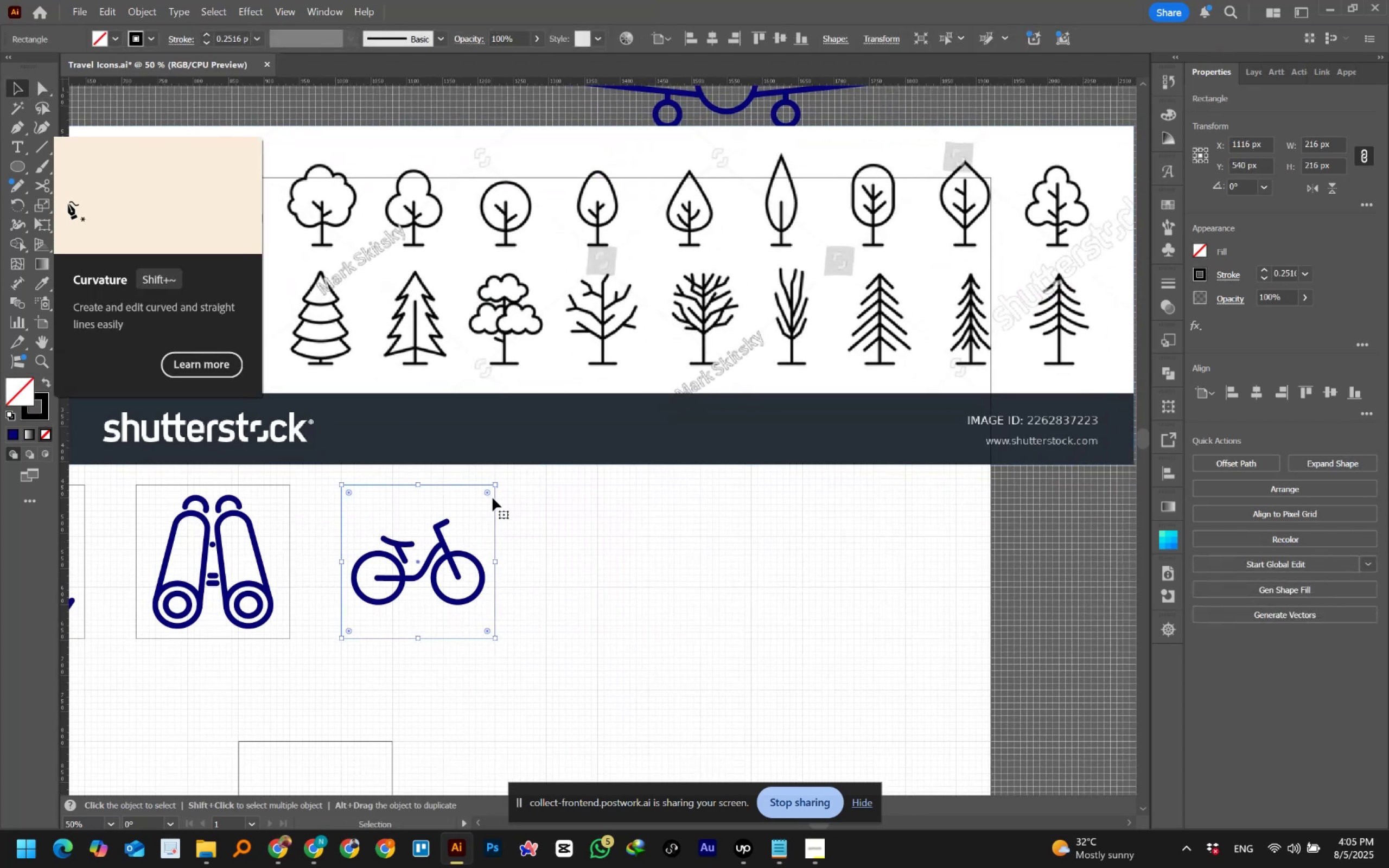 
hold_key(key=AltLeft, duration=4.76)
left_click_drag(start_coordinate=[495, 500], to_coordinate=[698, 500])
 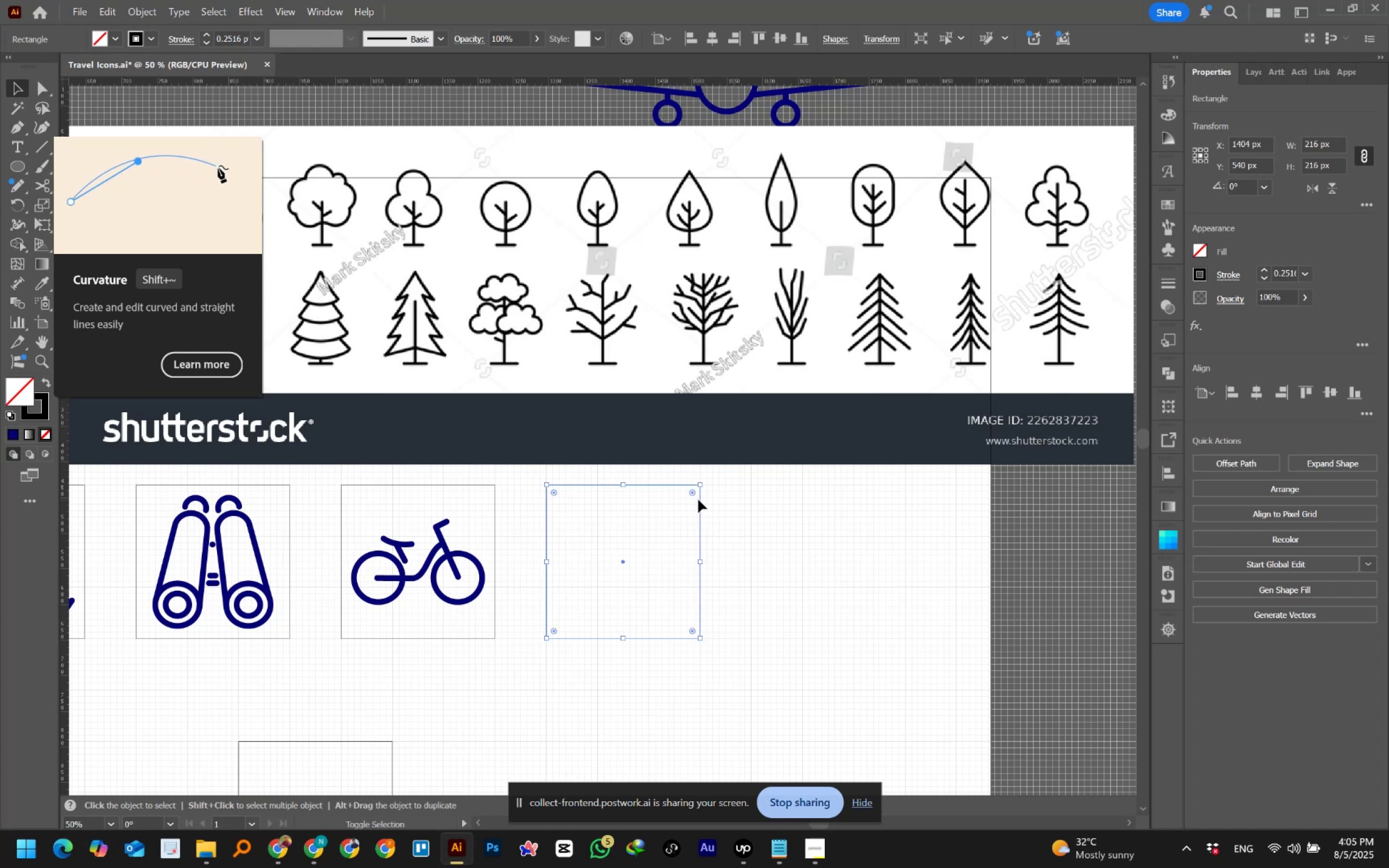 
hold_key(key=ShiftLeft, duration=1.53)
 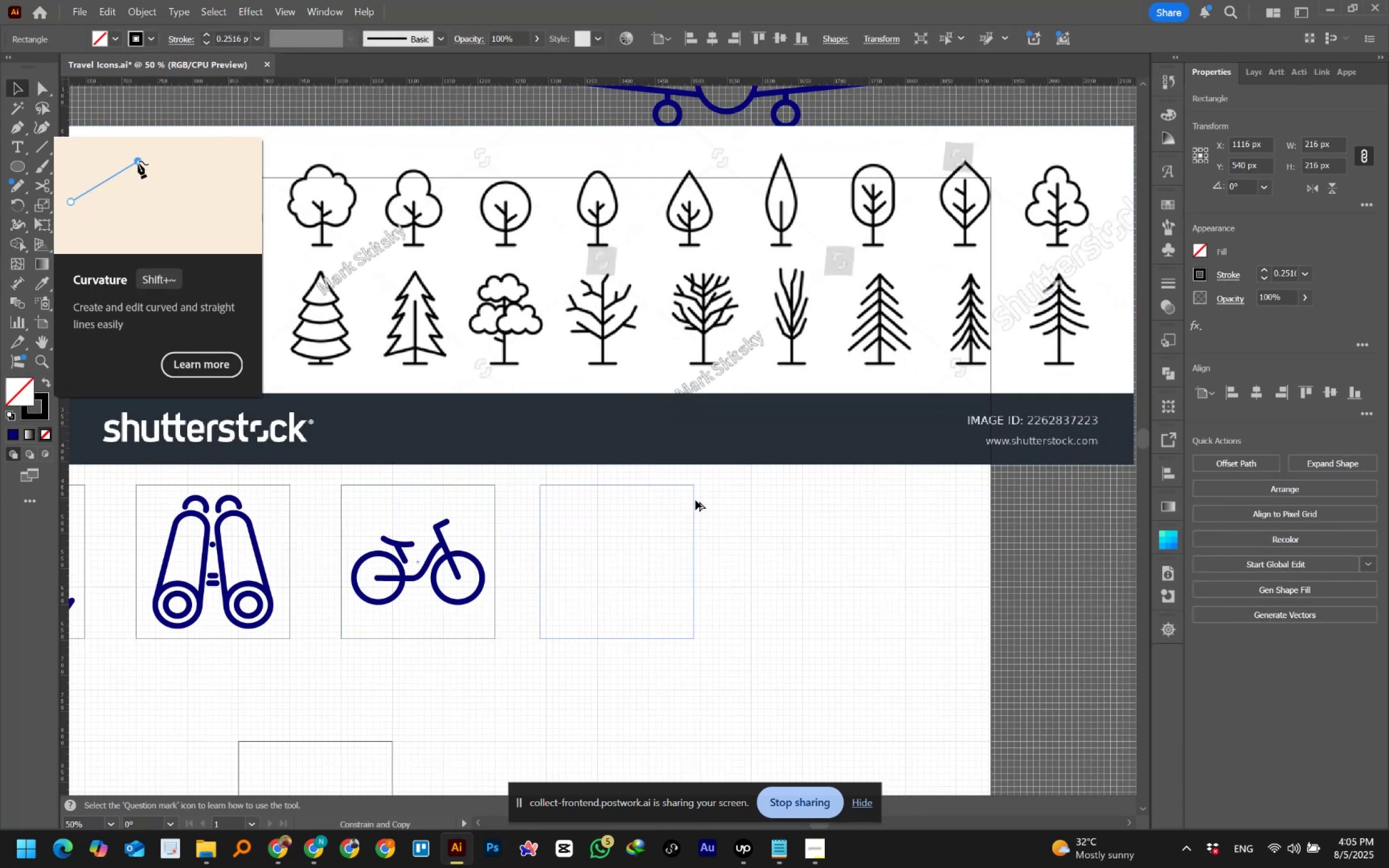 
hold_key(key=ShiftLeft, duration=1.52)
 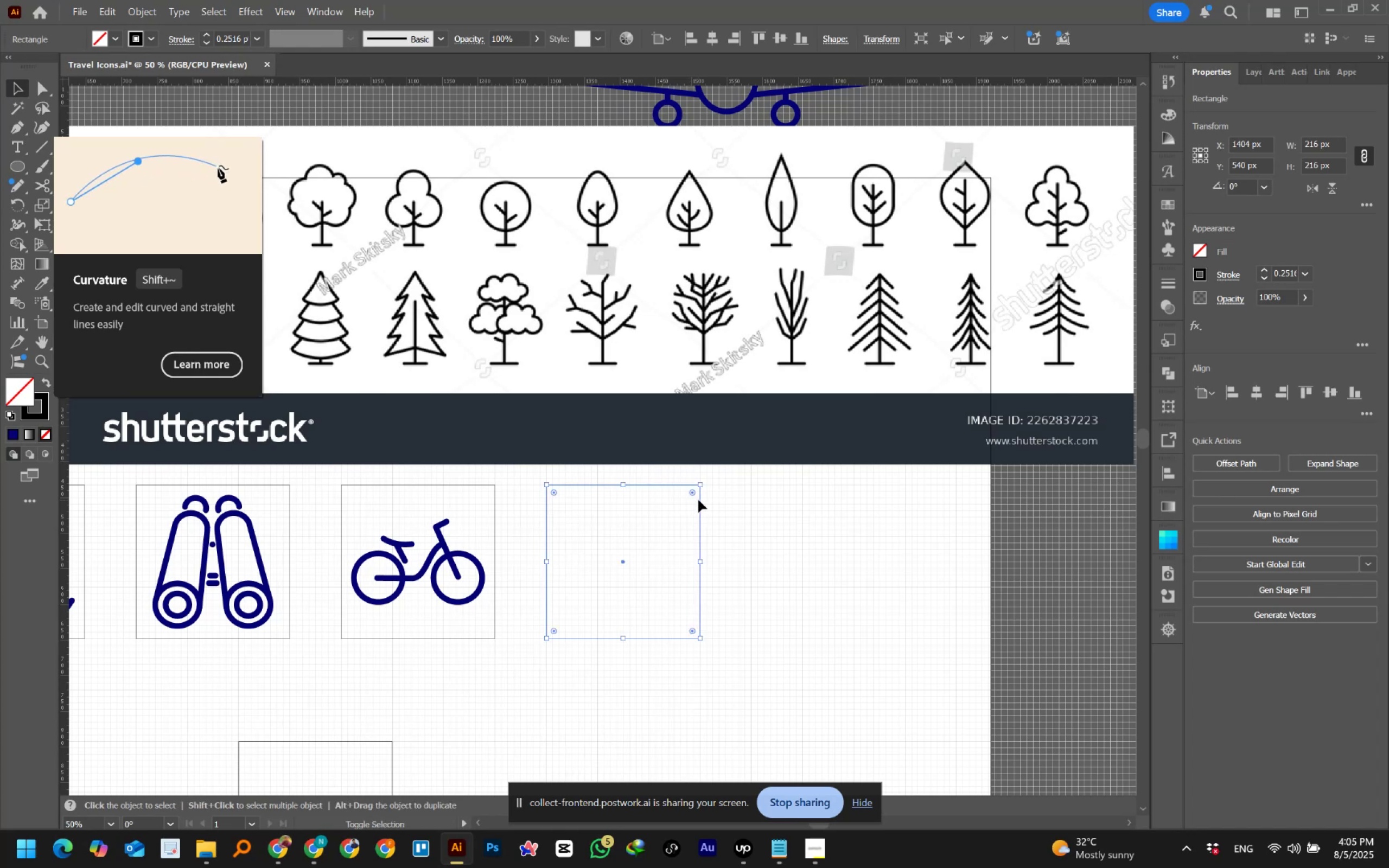 
hold_key(key=ShiftLeft, duration=0.94)
 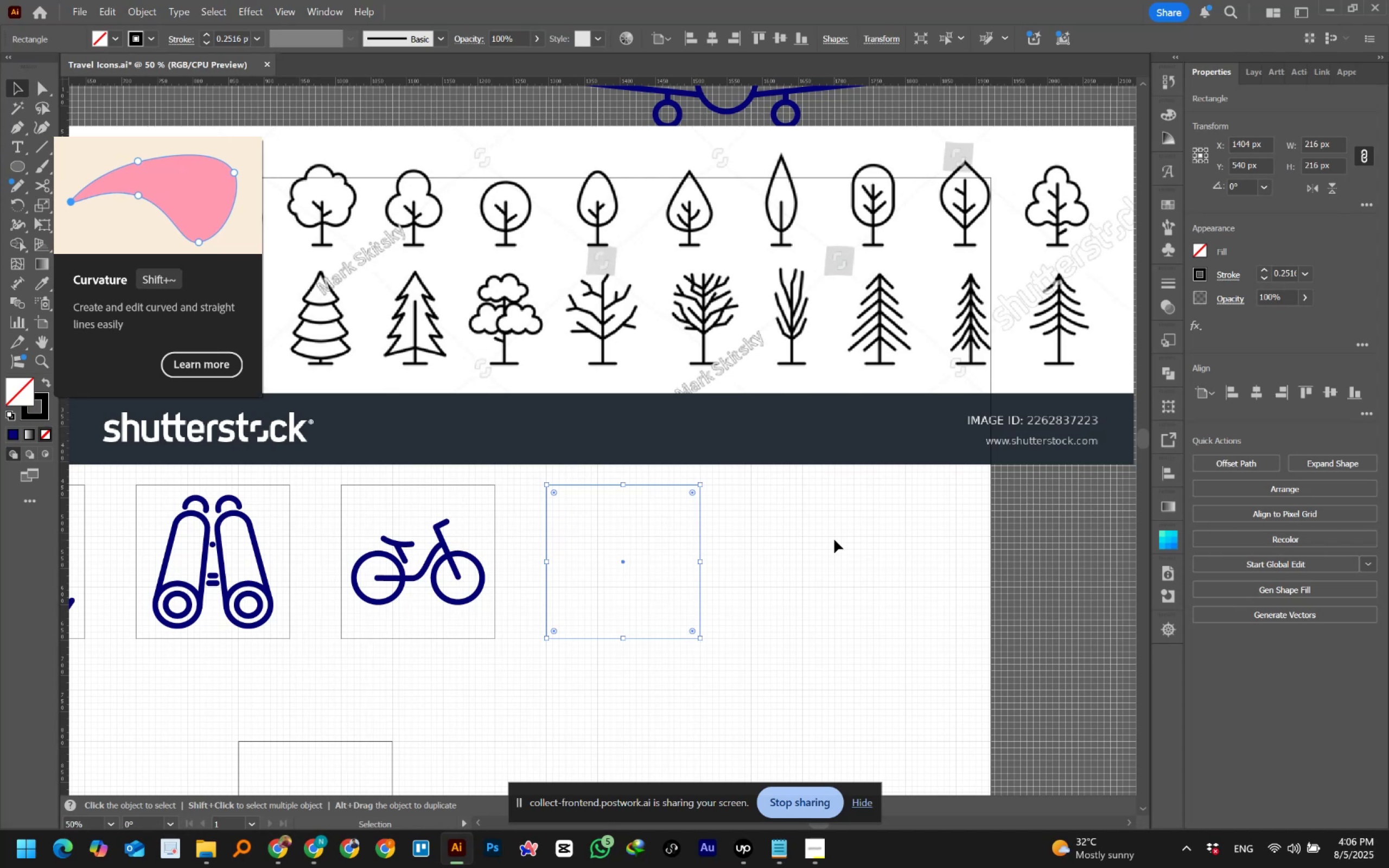 
wait(74.5)
 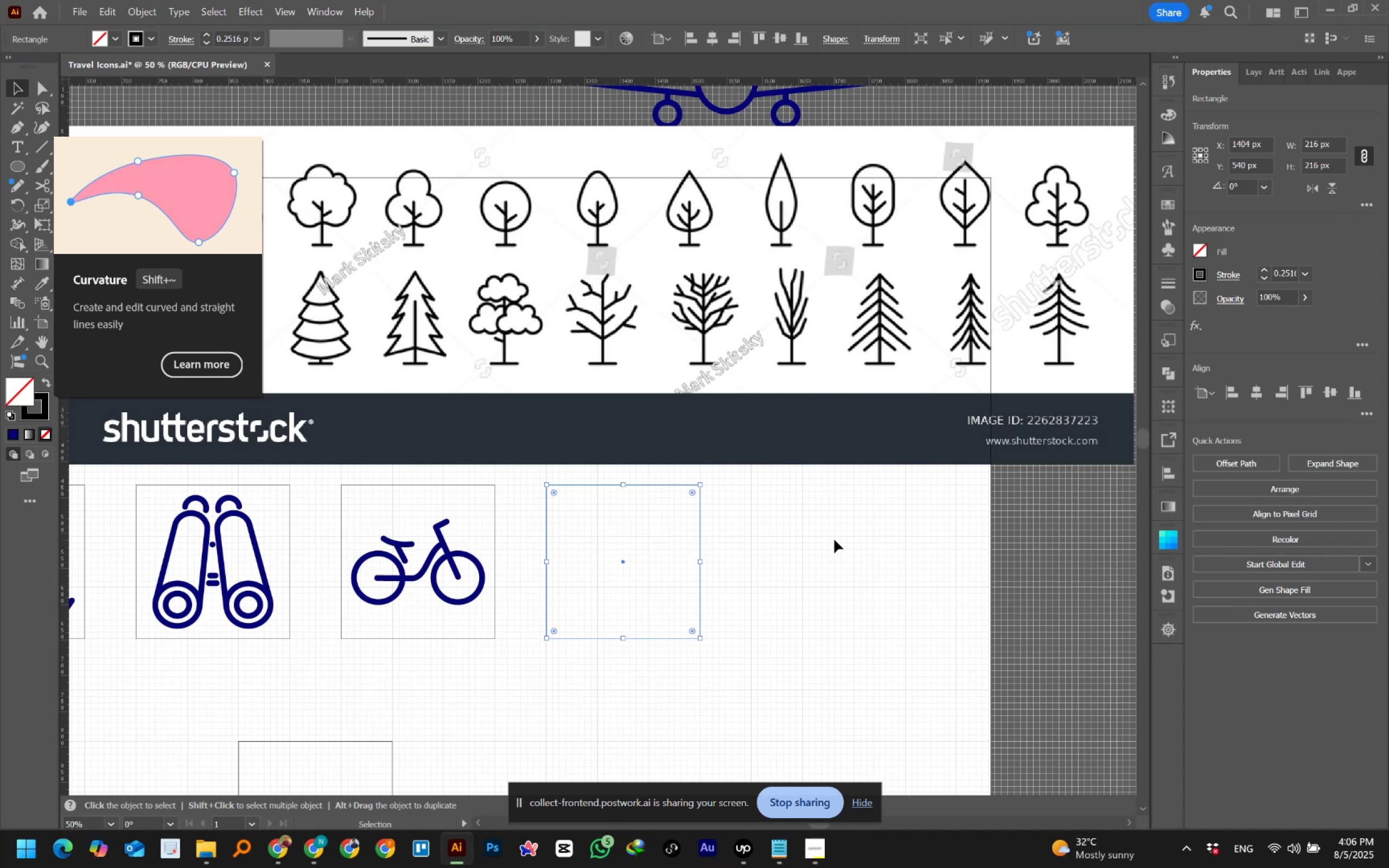 
left_click([826, 583])
 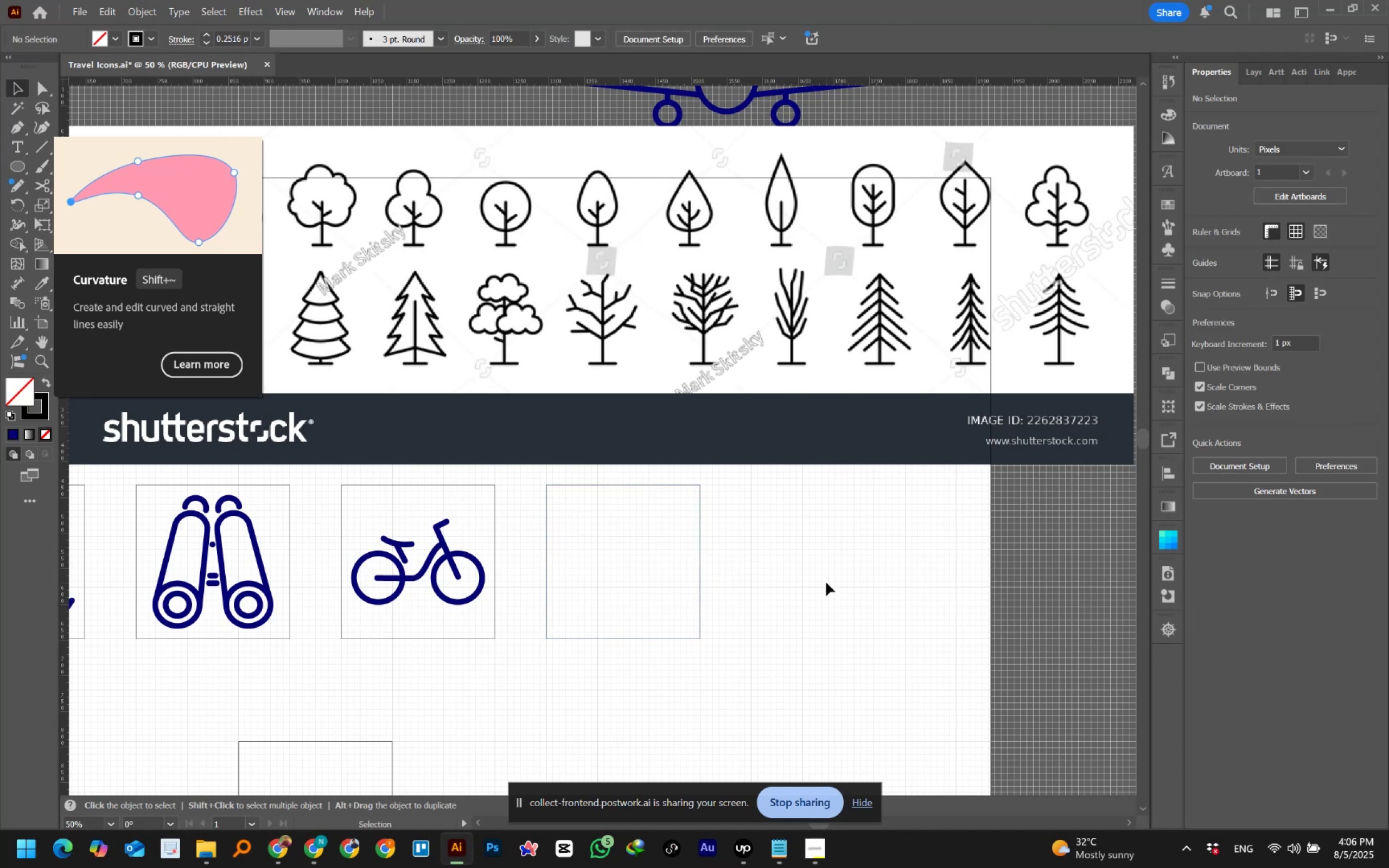 
hold_key(key=AltLeft, duration=0.52)
scroll: coordinate [814, 570], scroll_direction: down, amount: 1.0
 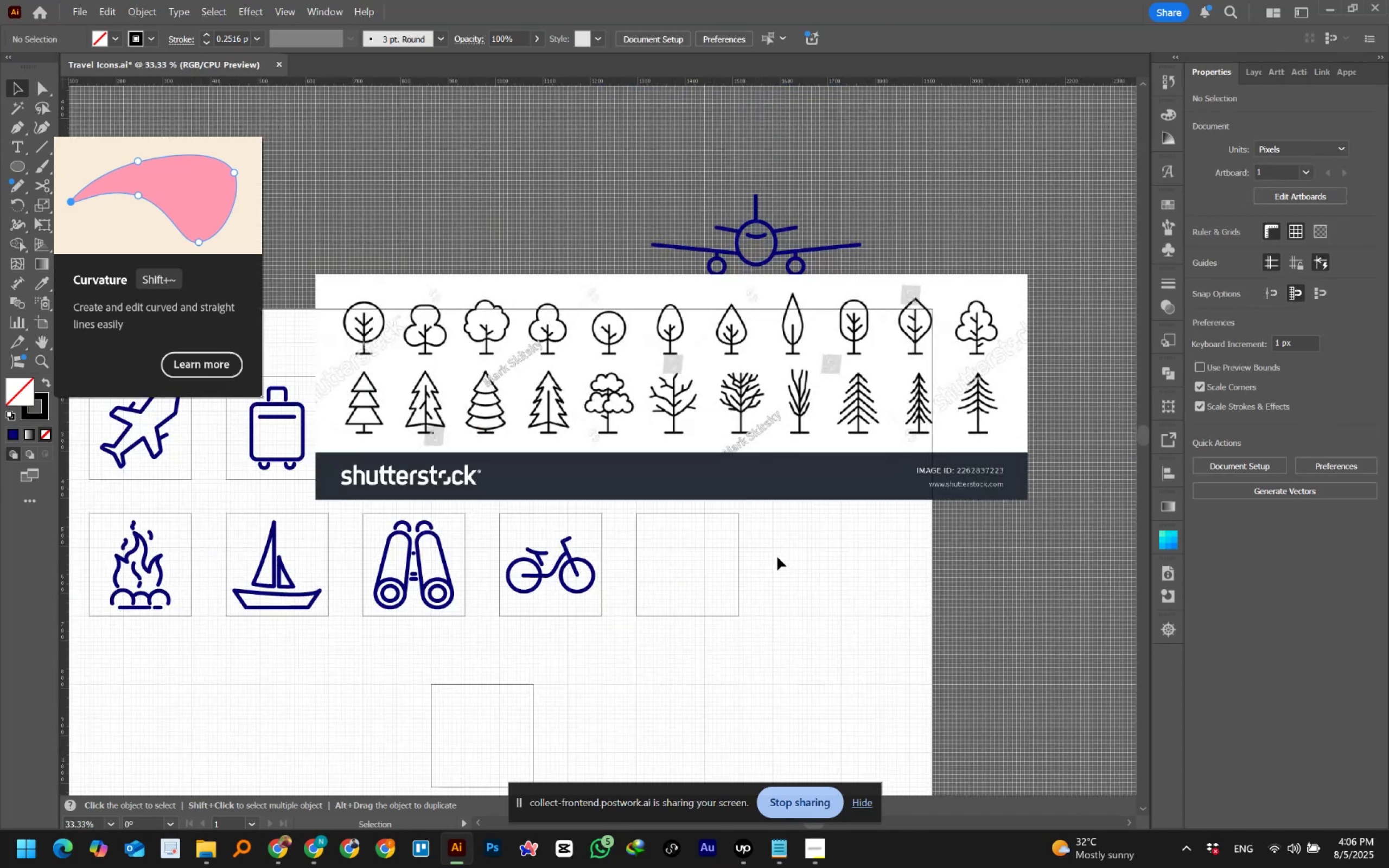 
left_click_drag(start_coordinate=[679, 436], to_coordinate=[882, 585])
 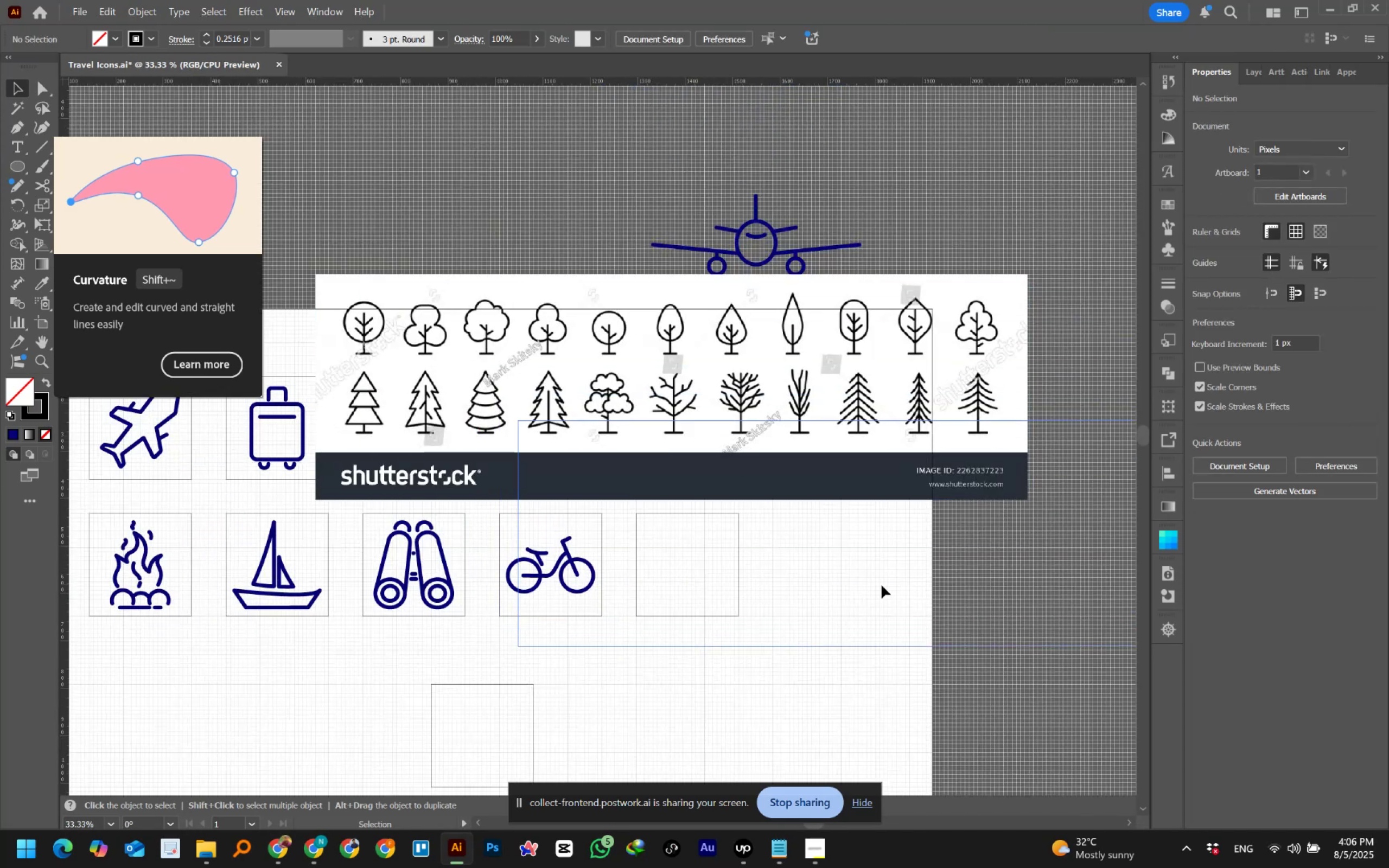 
hold_key(key=Space, duration=0.92)
 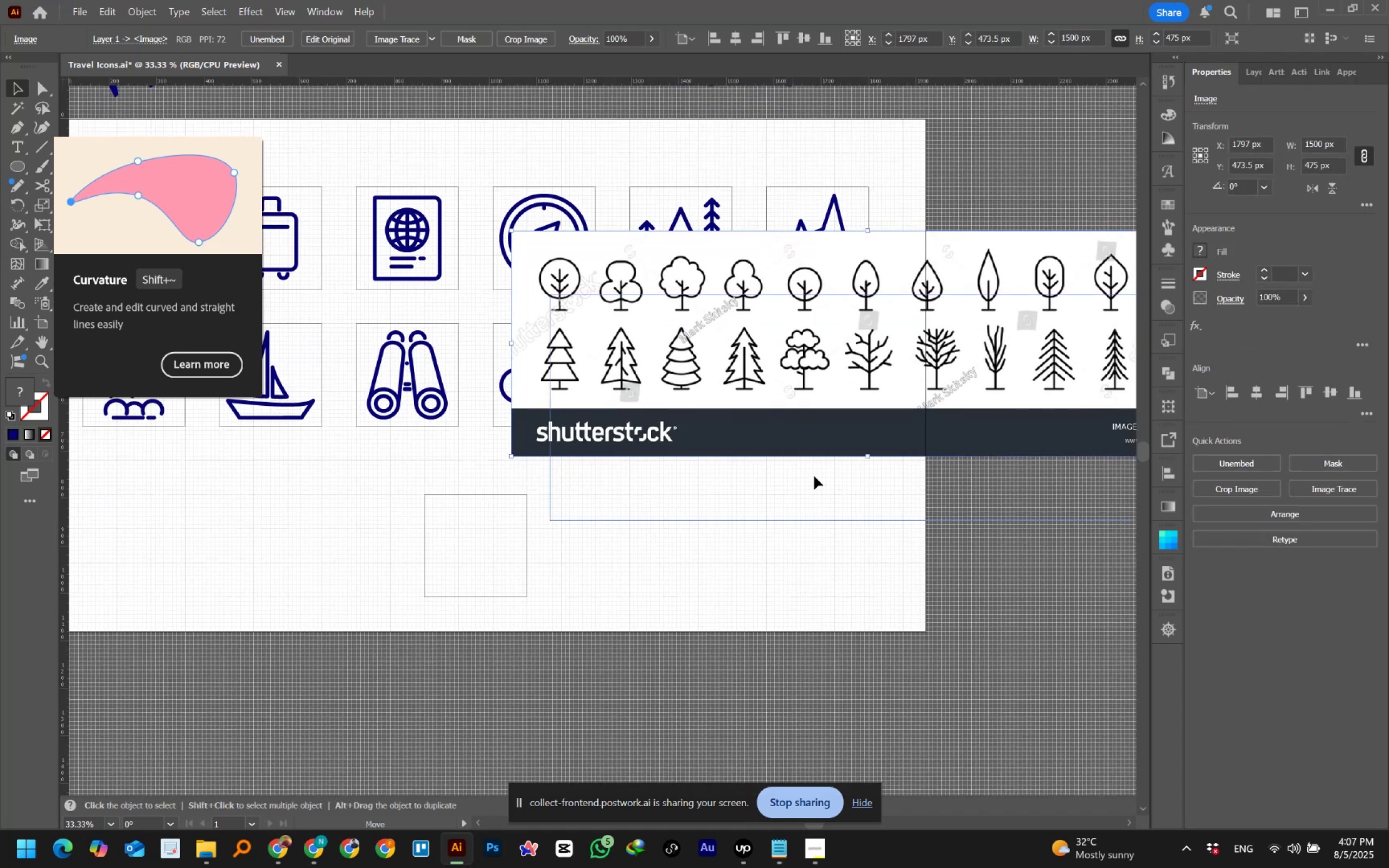 
left_click_drag(start_coordinate=[799, 578], to_coordinate=[793, 388])
 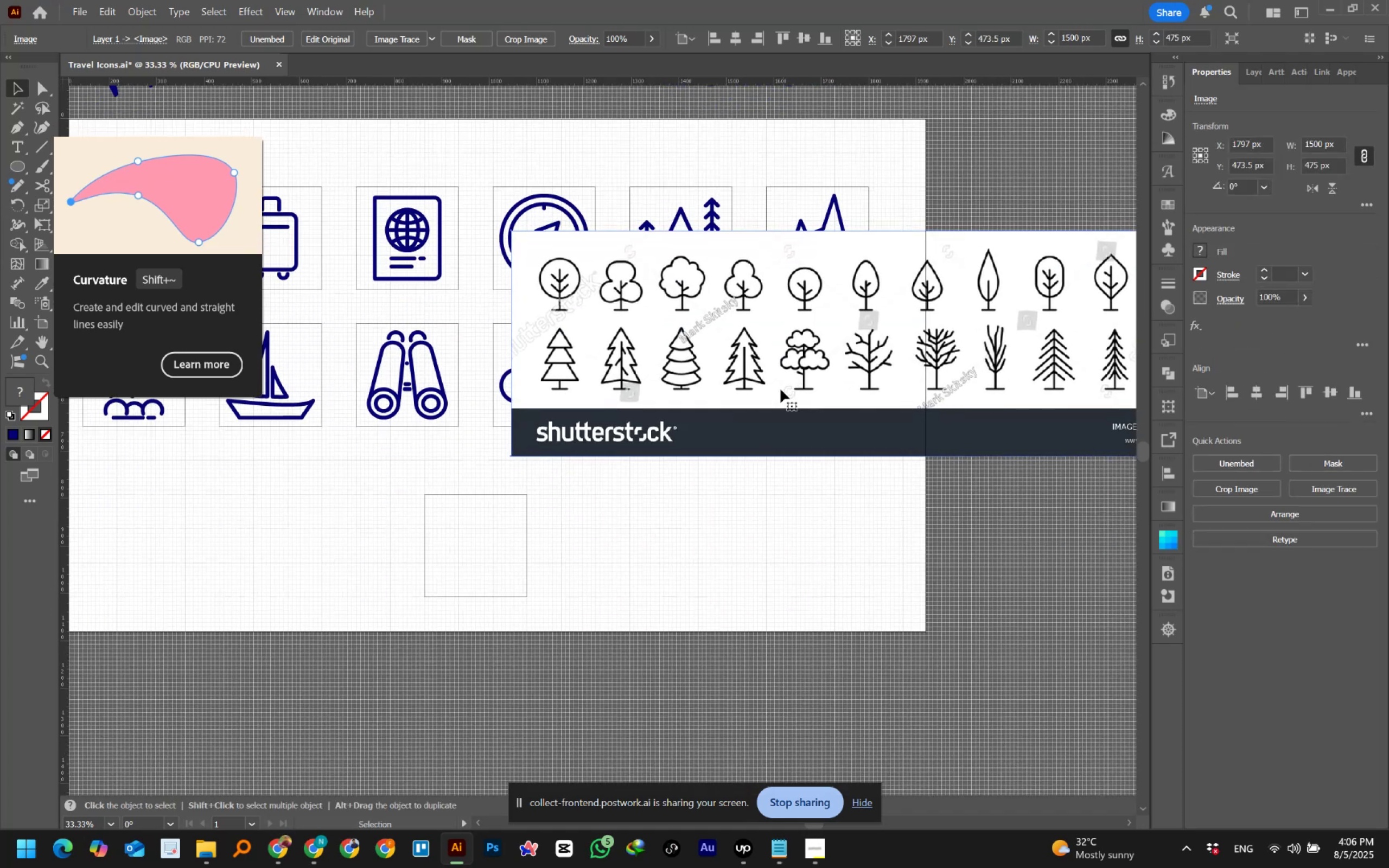 
left_click_drag(start_coordinate=[754, 375], to_coordinate=[836, 560])
 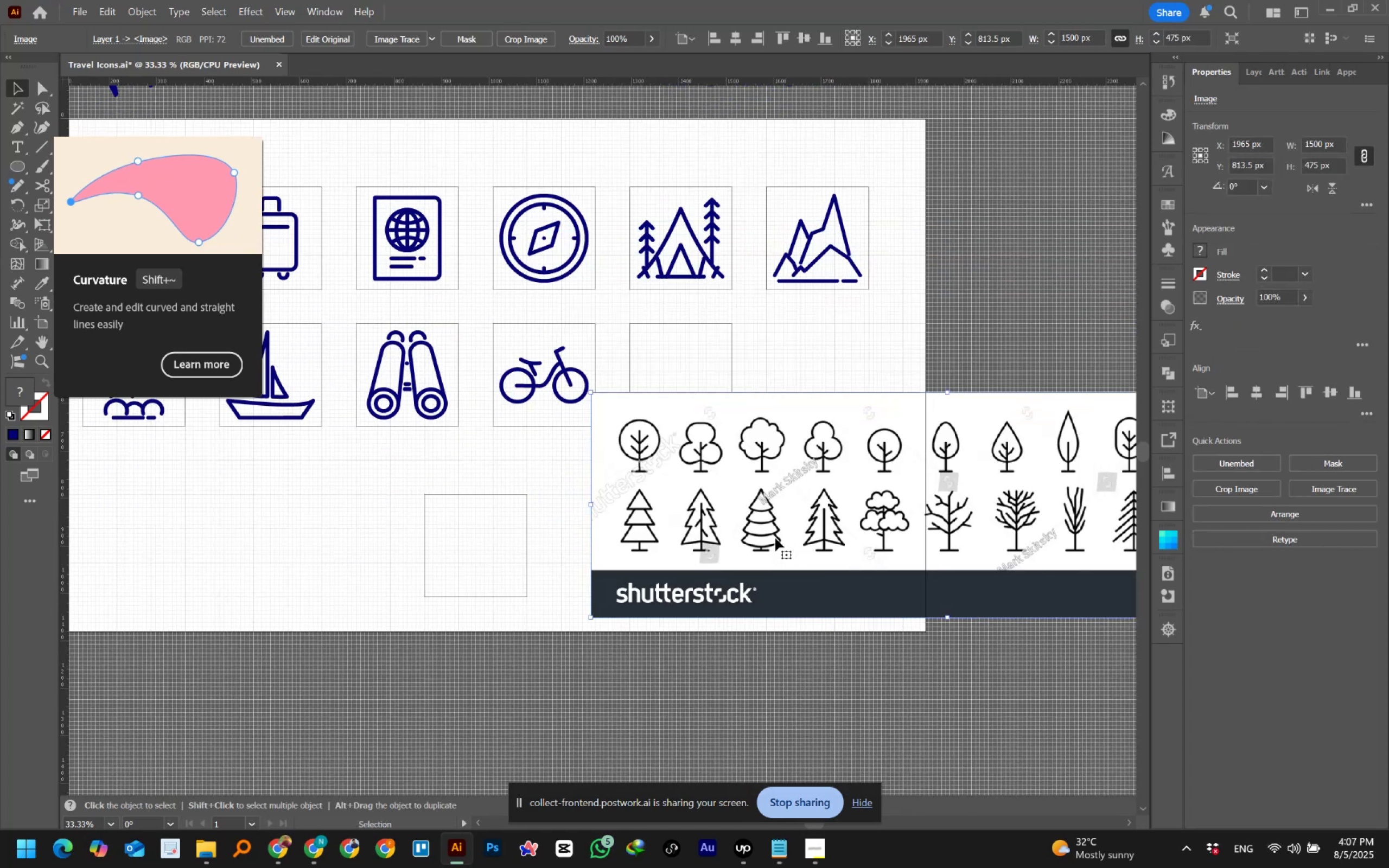 
wait(11.46)
 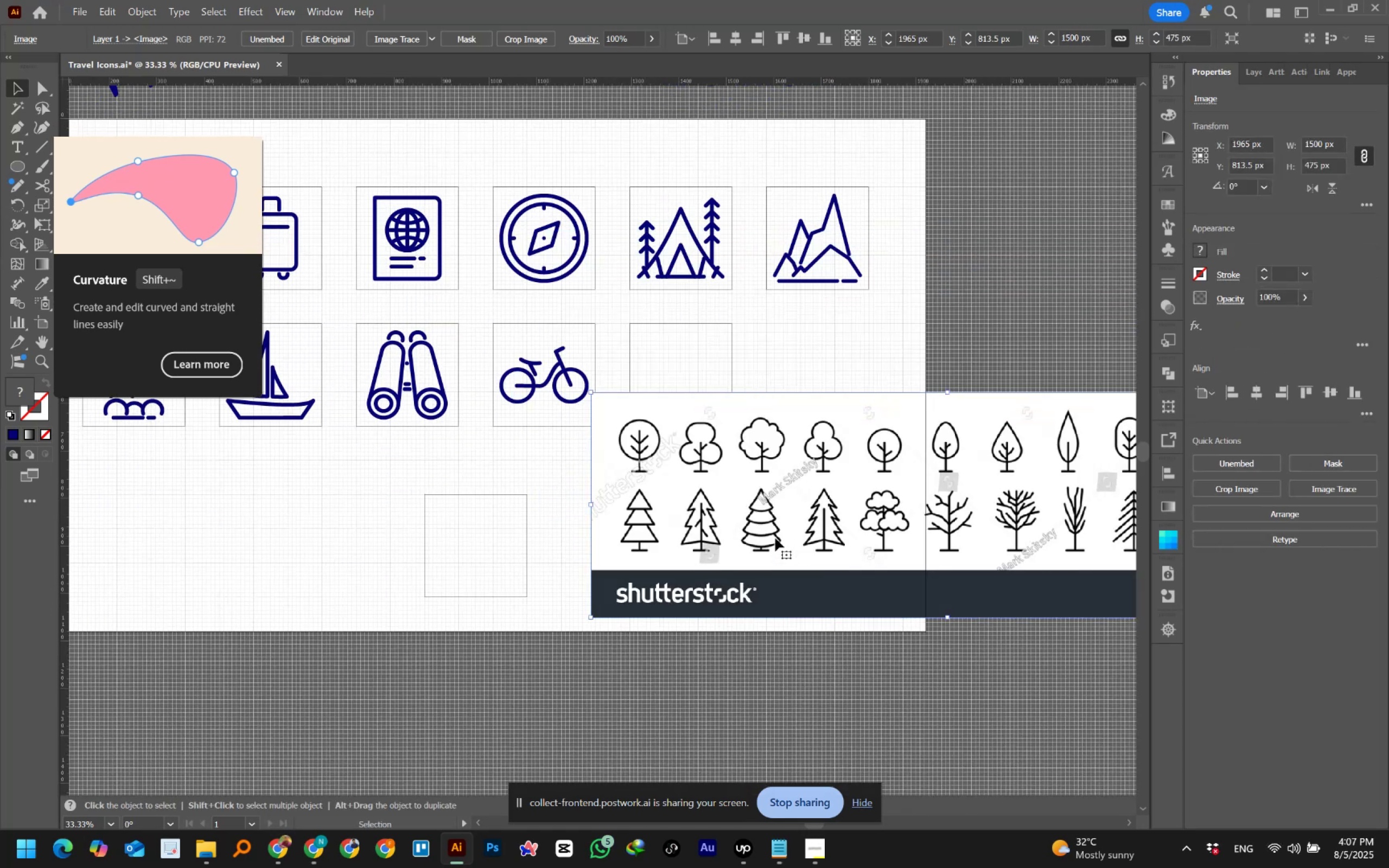 
key(Alt+AltLeft)
 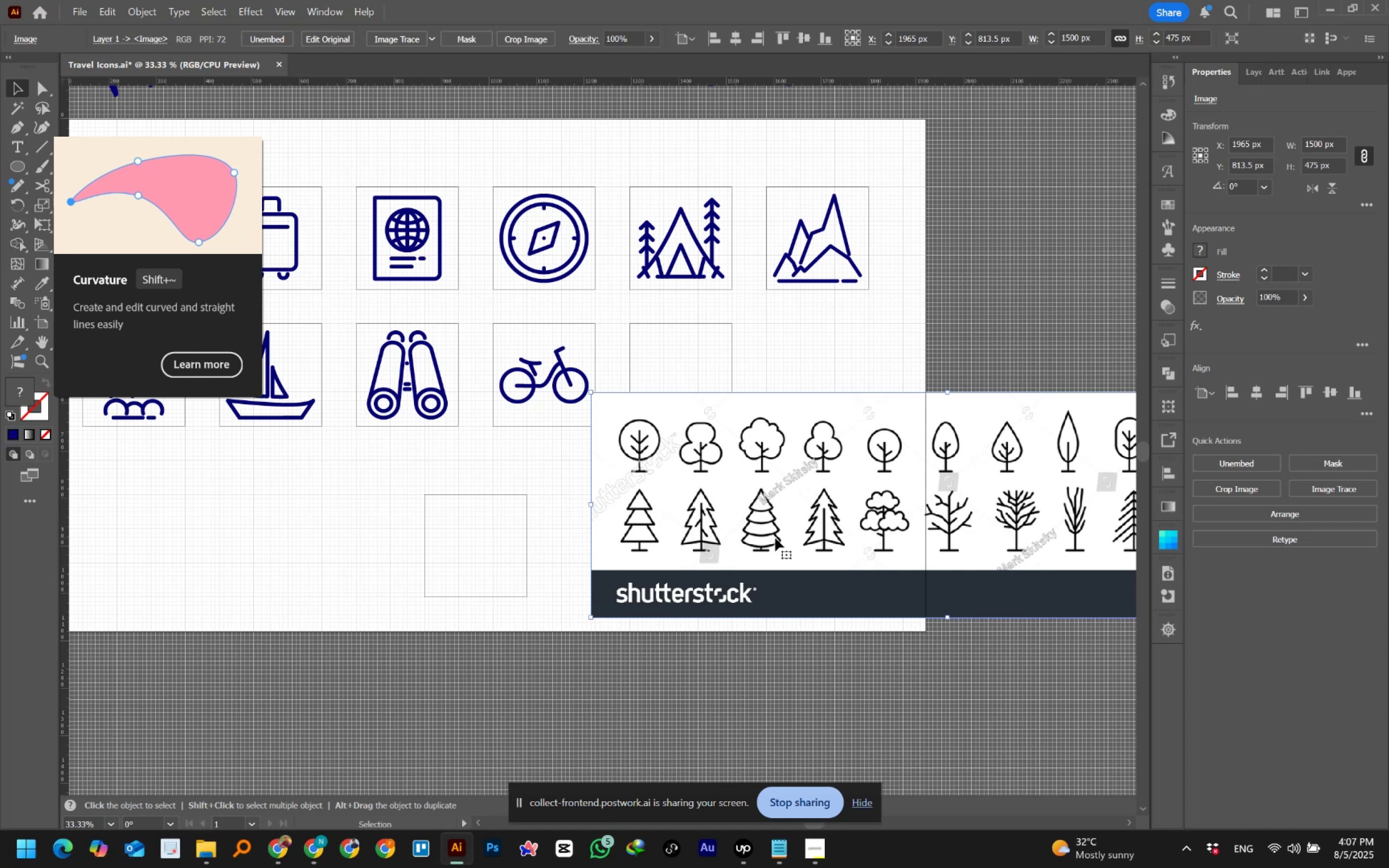 
key(Alt+Tab)
 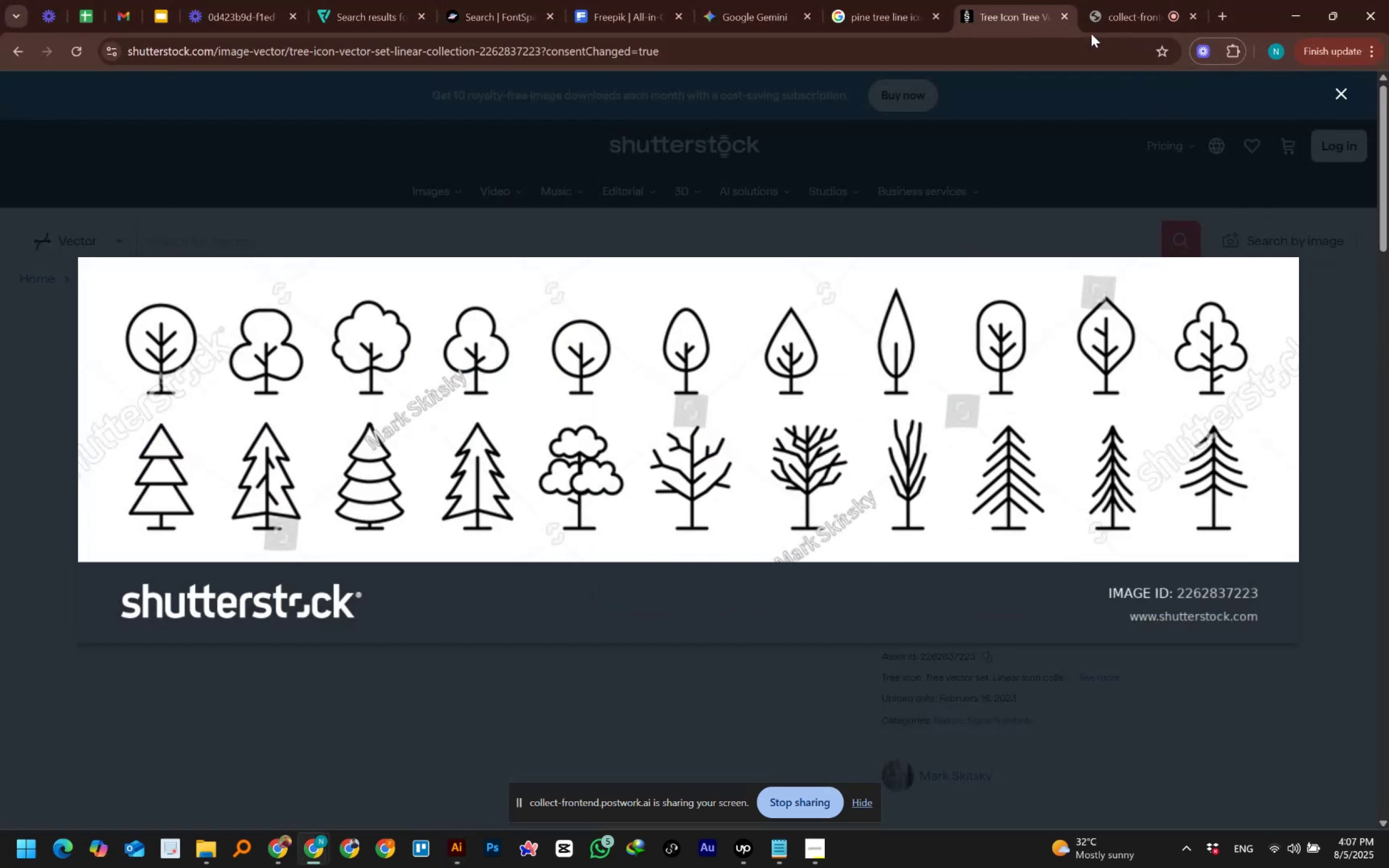 
left_click([1068, 20])
 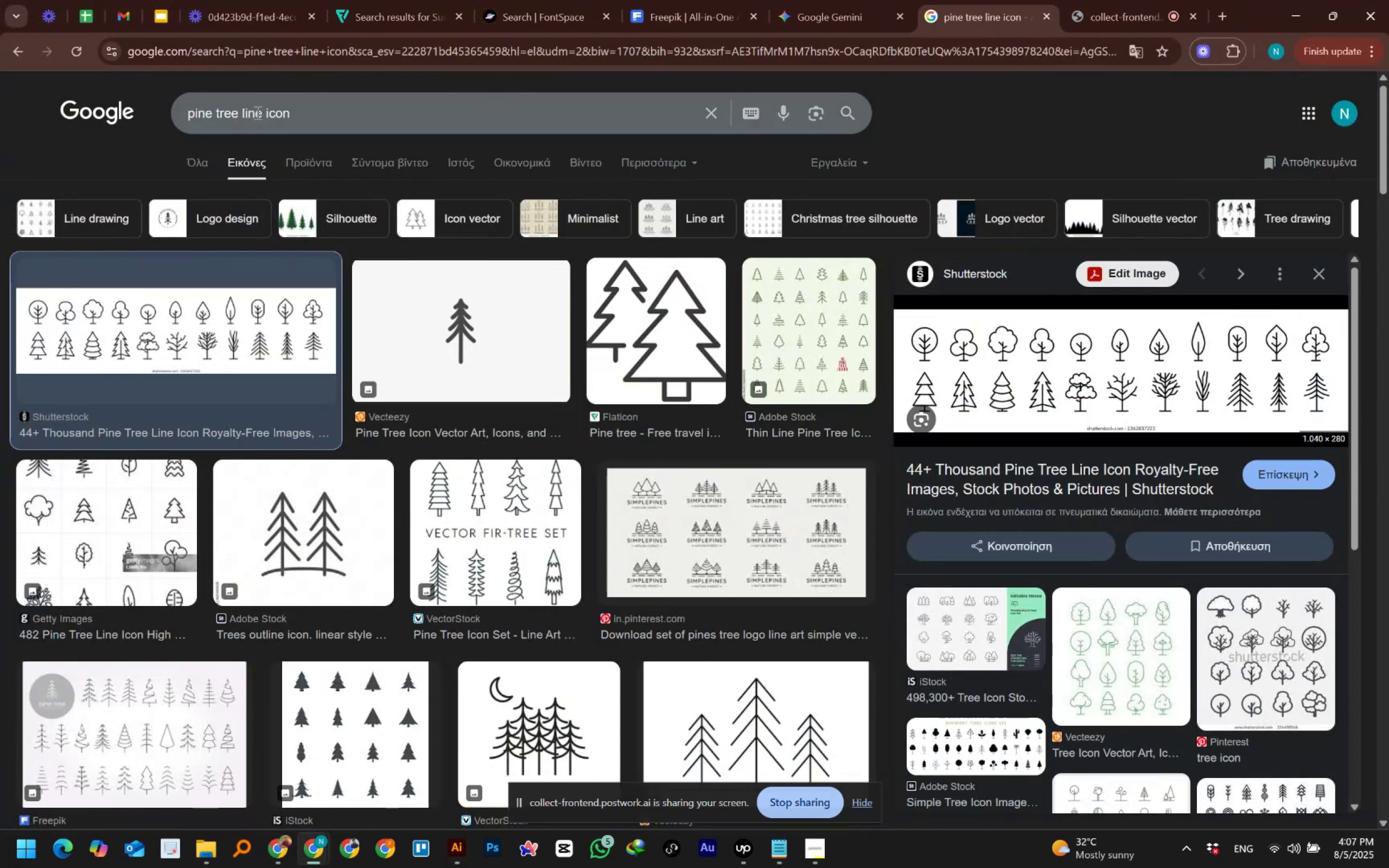 
left_click_drag(start_coordinate=[261, 113], to_coordinate=[179, 104])
 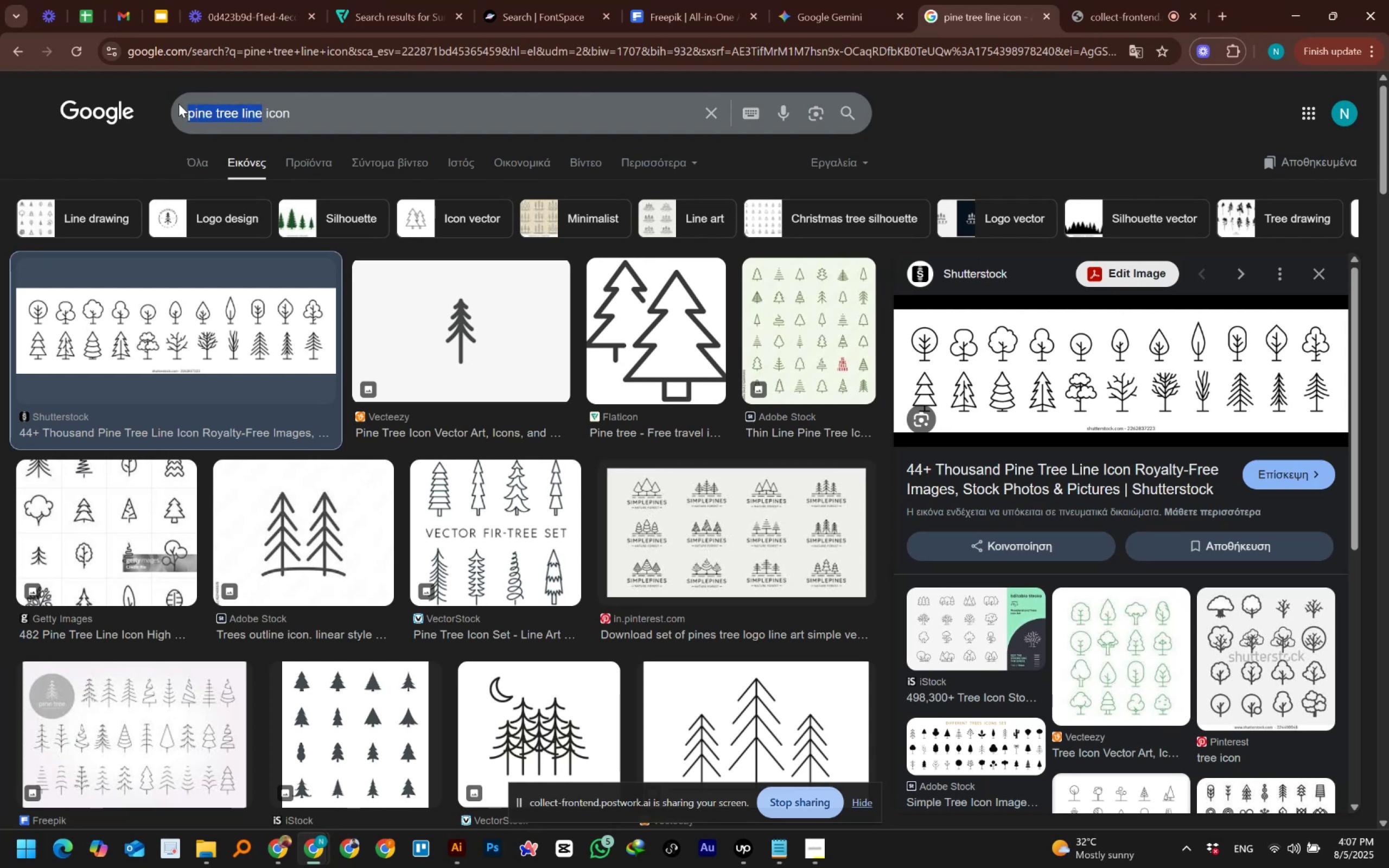 
type(forest)
 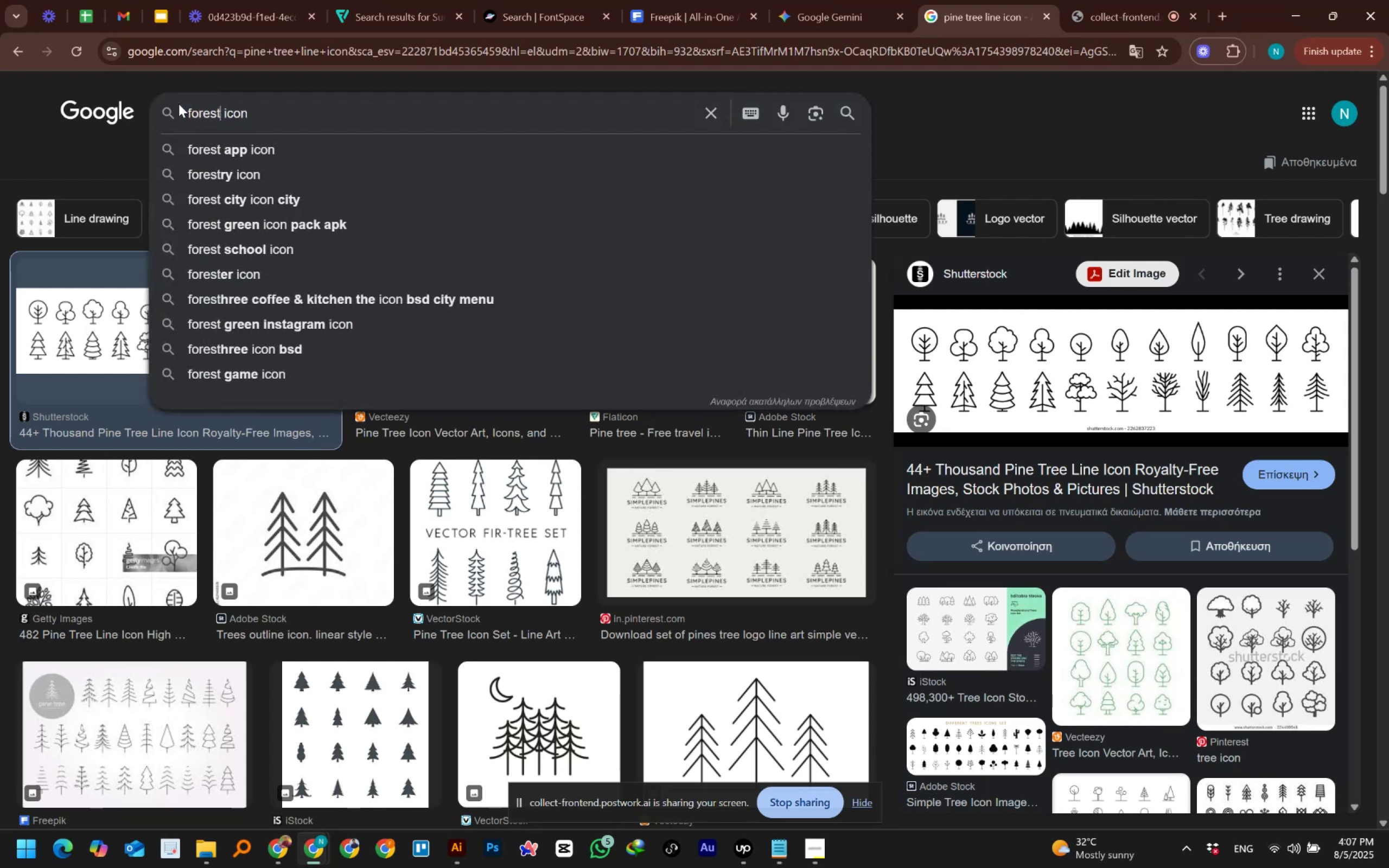 
key(Enter)
 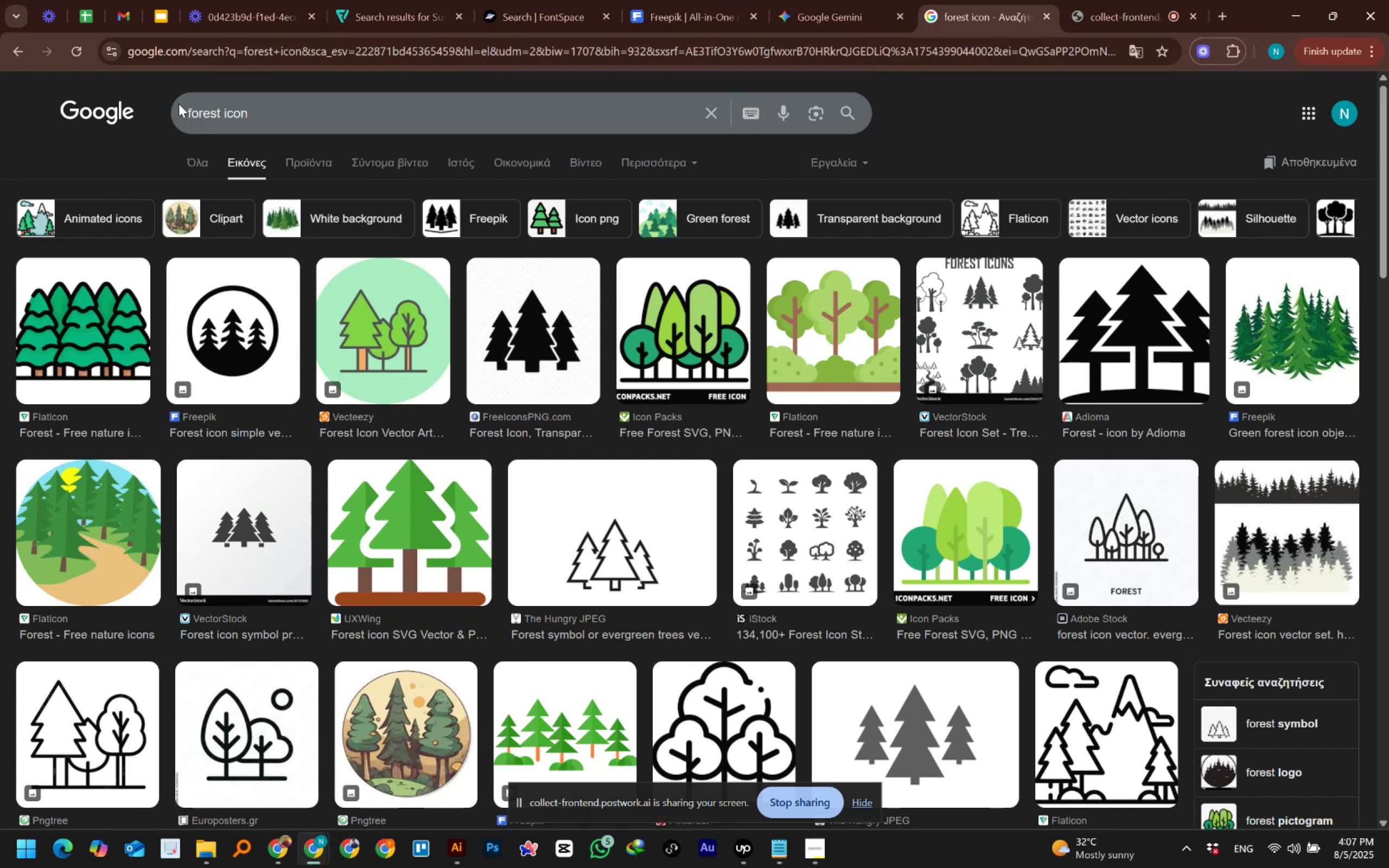 
wait(41.03)
 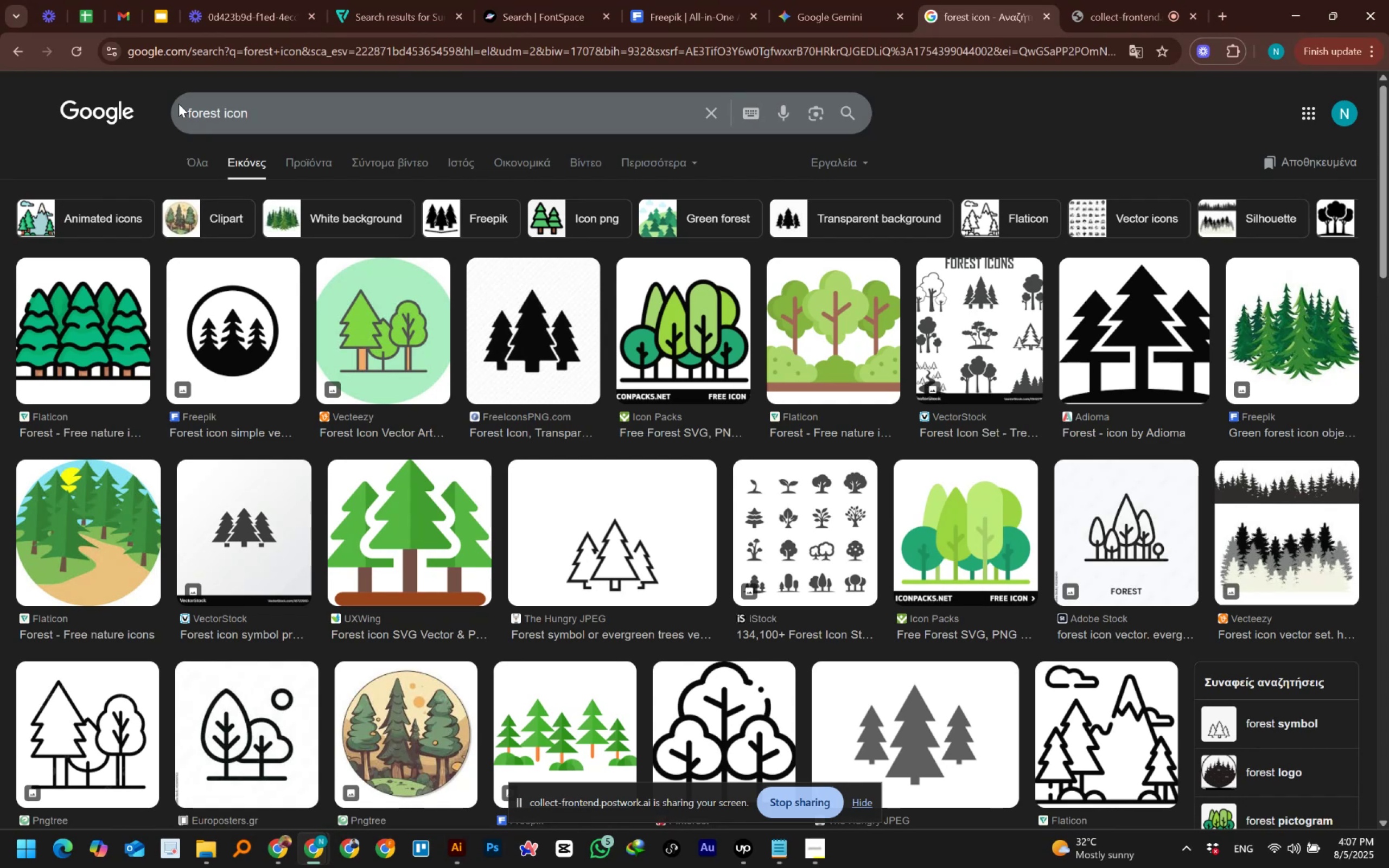 
scroll: coordinate [214, 223], scroll_direction: none, amount: 0.0
 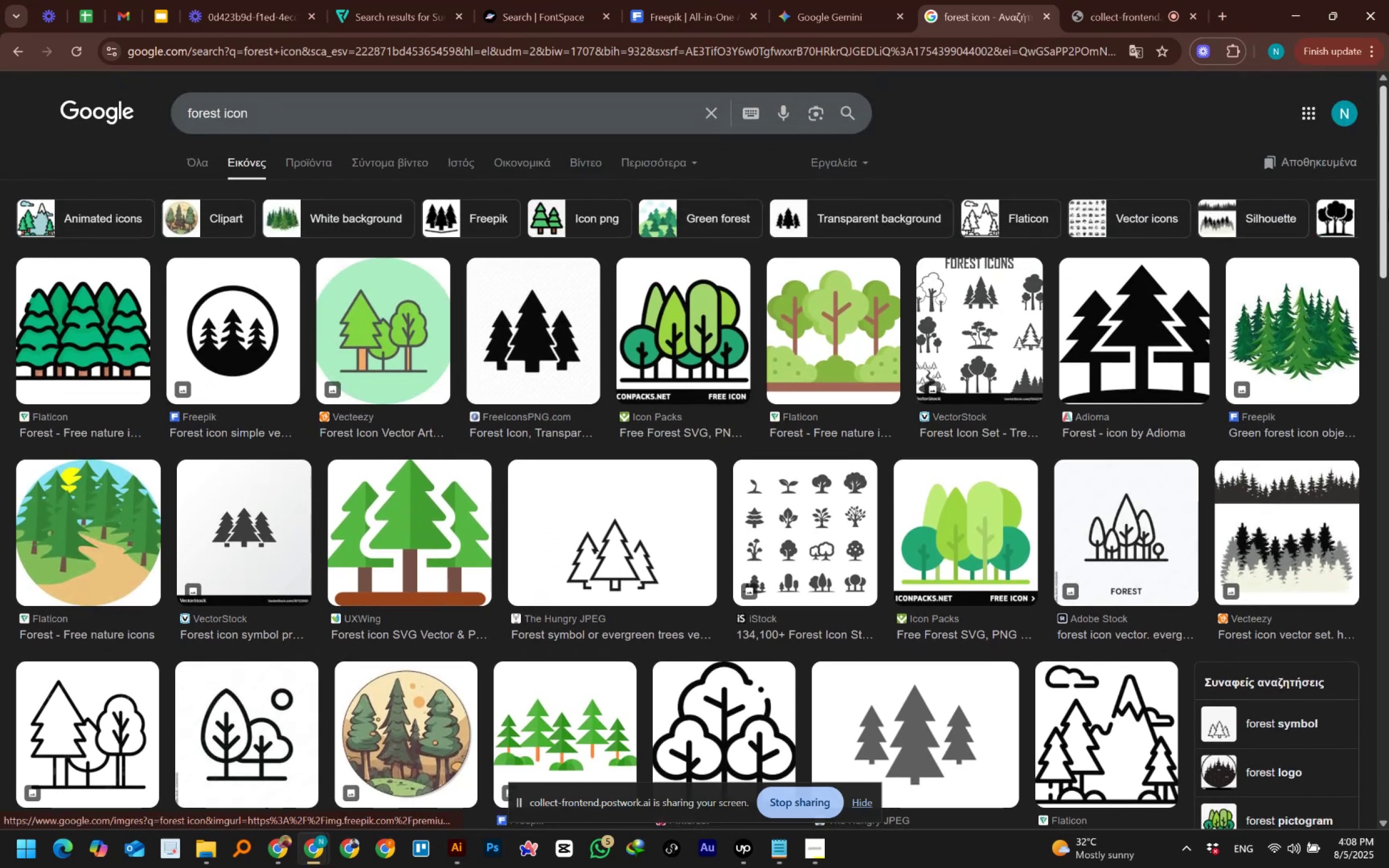 
left_click_drag(start_coordinate=[1384, 207], to_coordinate=[1388, 242])
 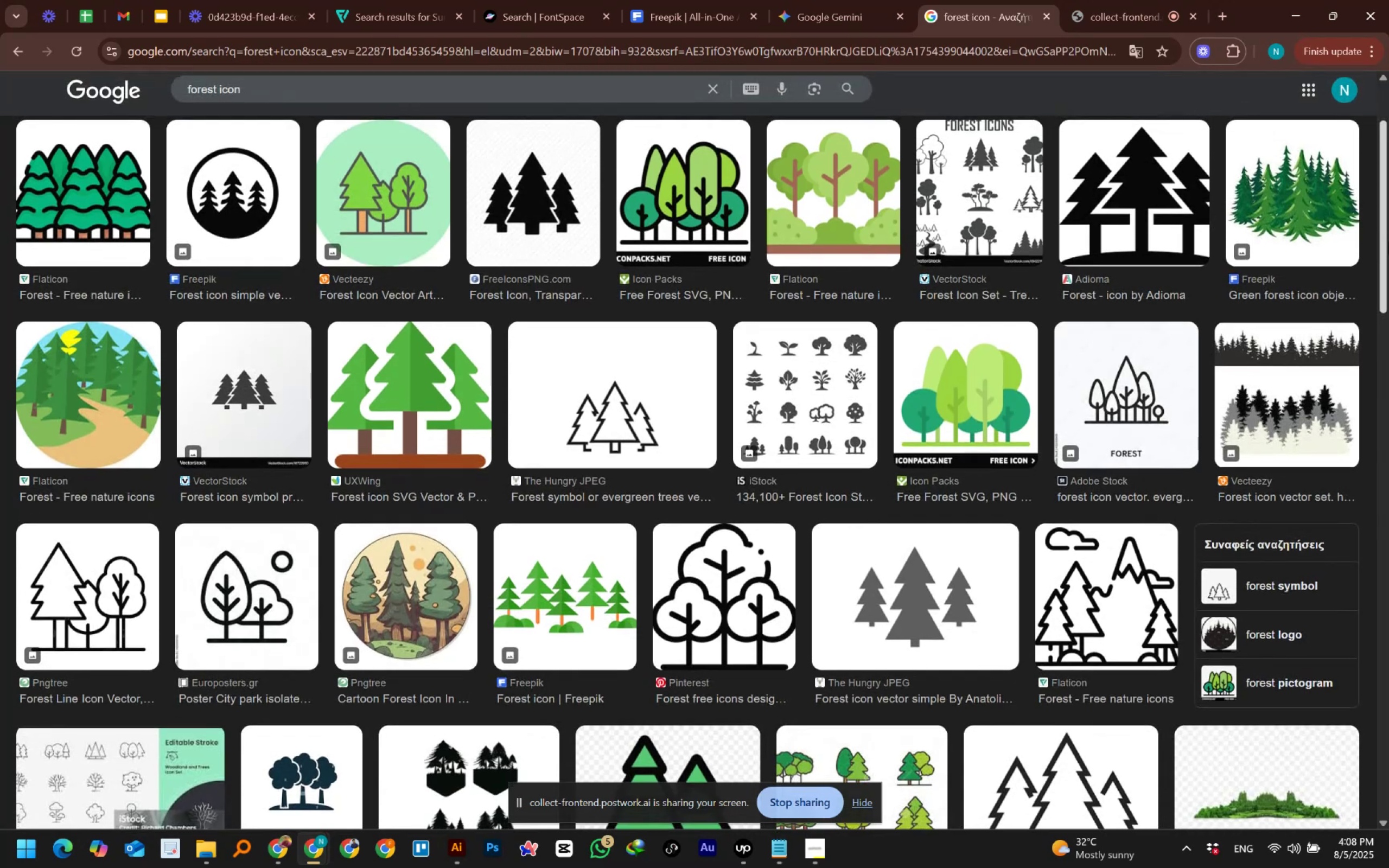 
key(PrintScreen)
 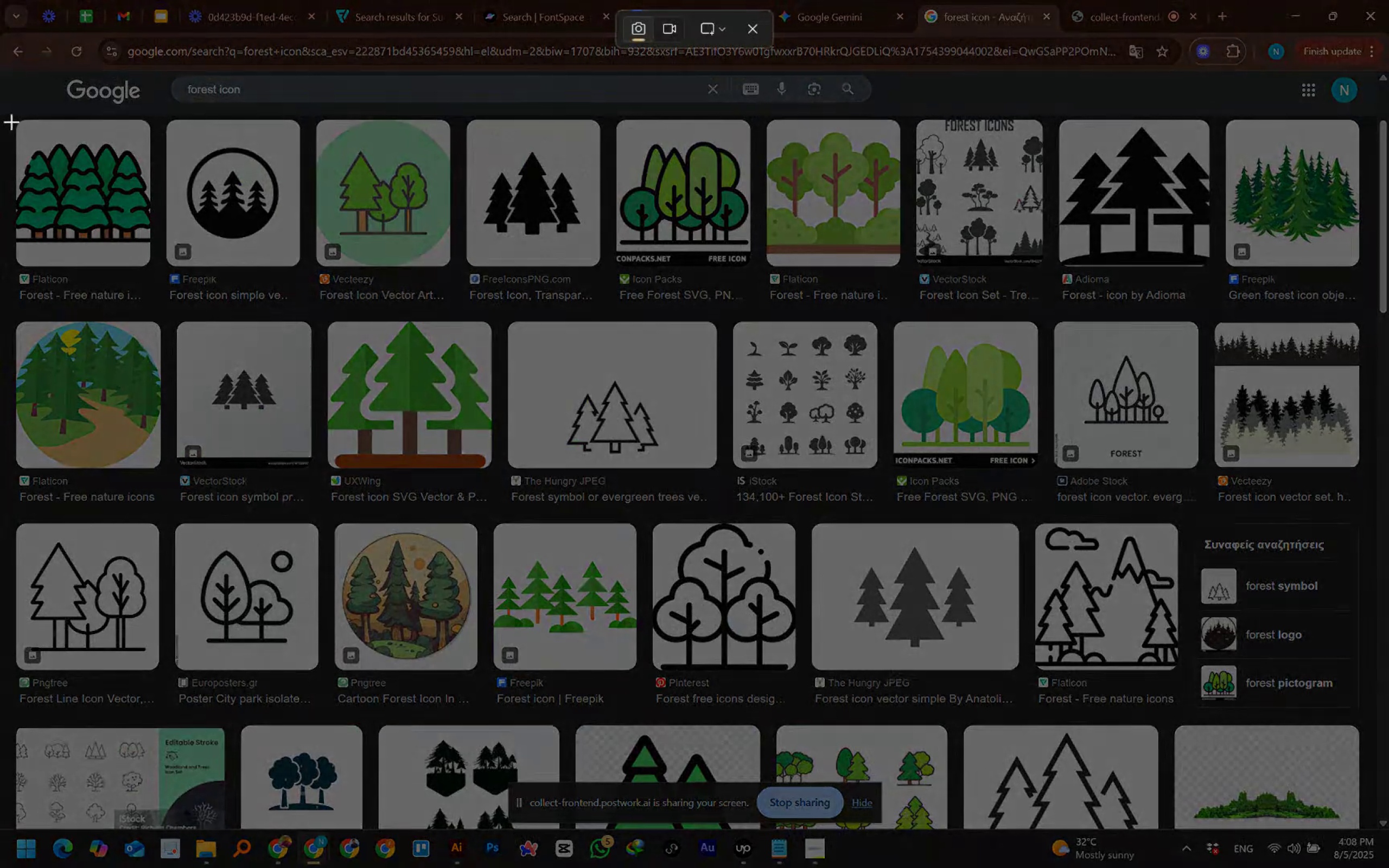 
left_click_drag(start_coordinate=[5, 116], to_coordinate=[1366, 827])
 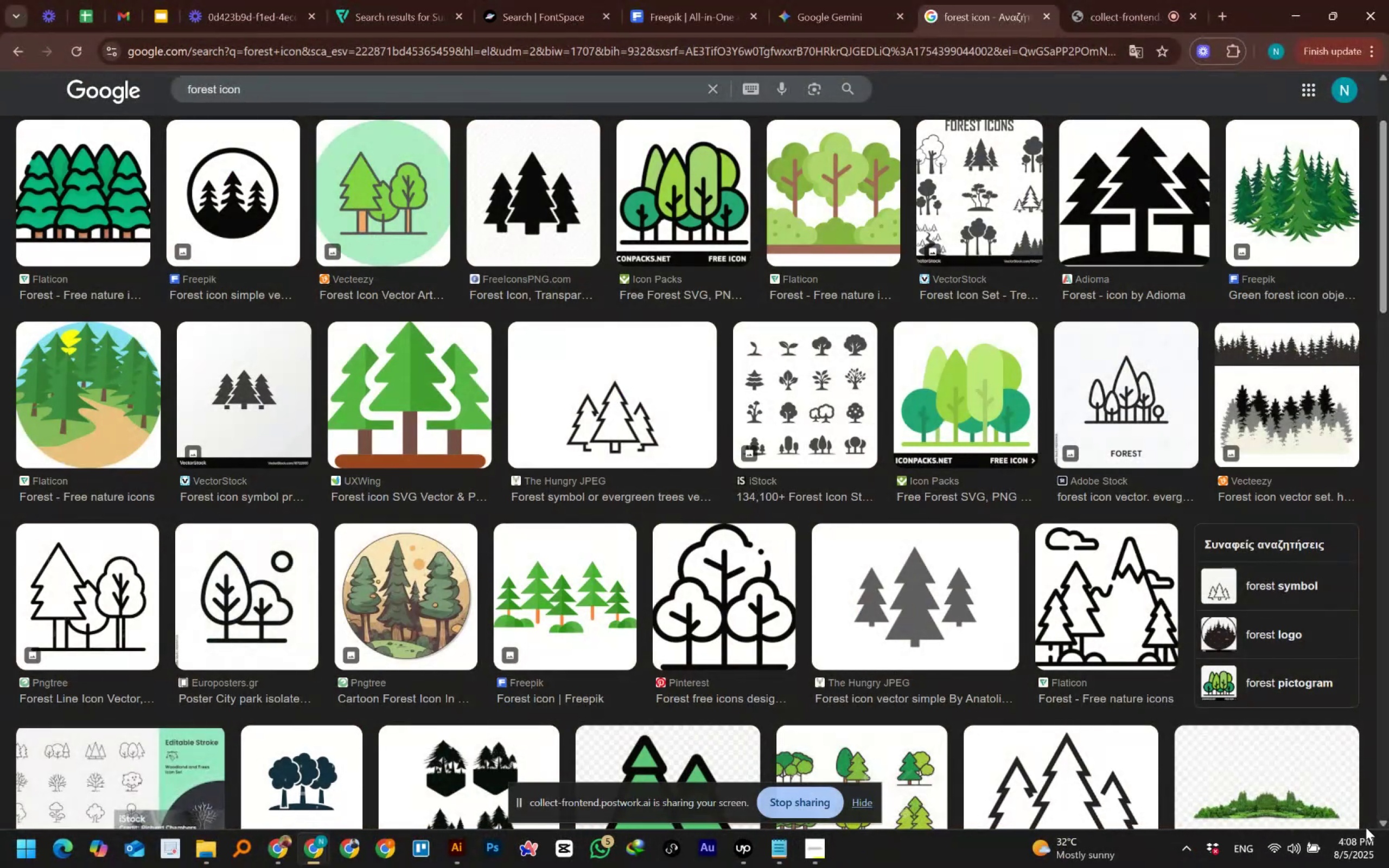 
key(Alt+Tab)
 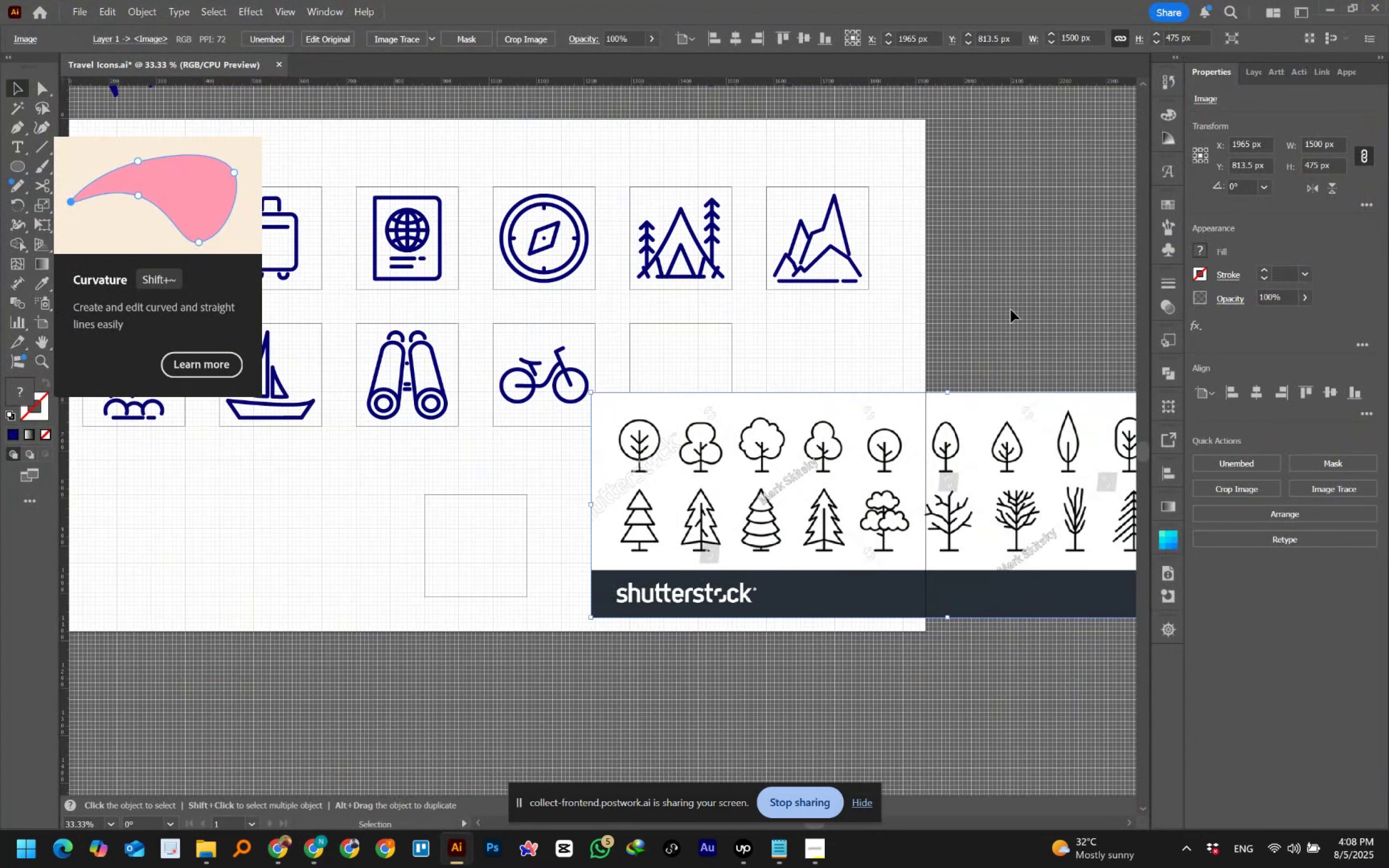 
double_click([1004, 301])
 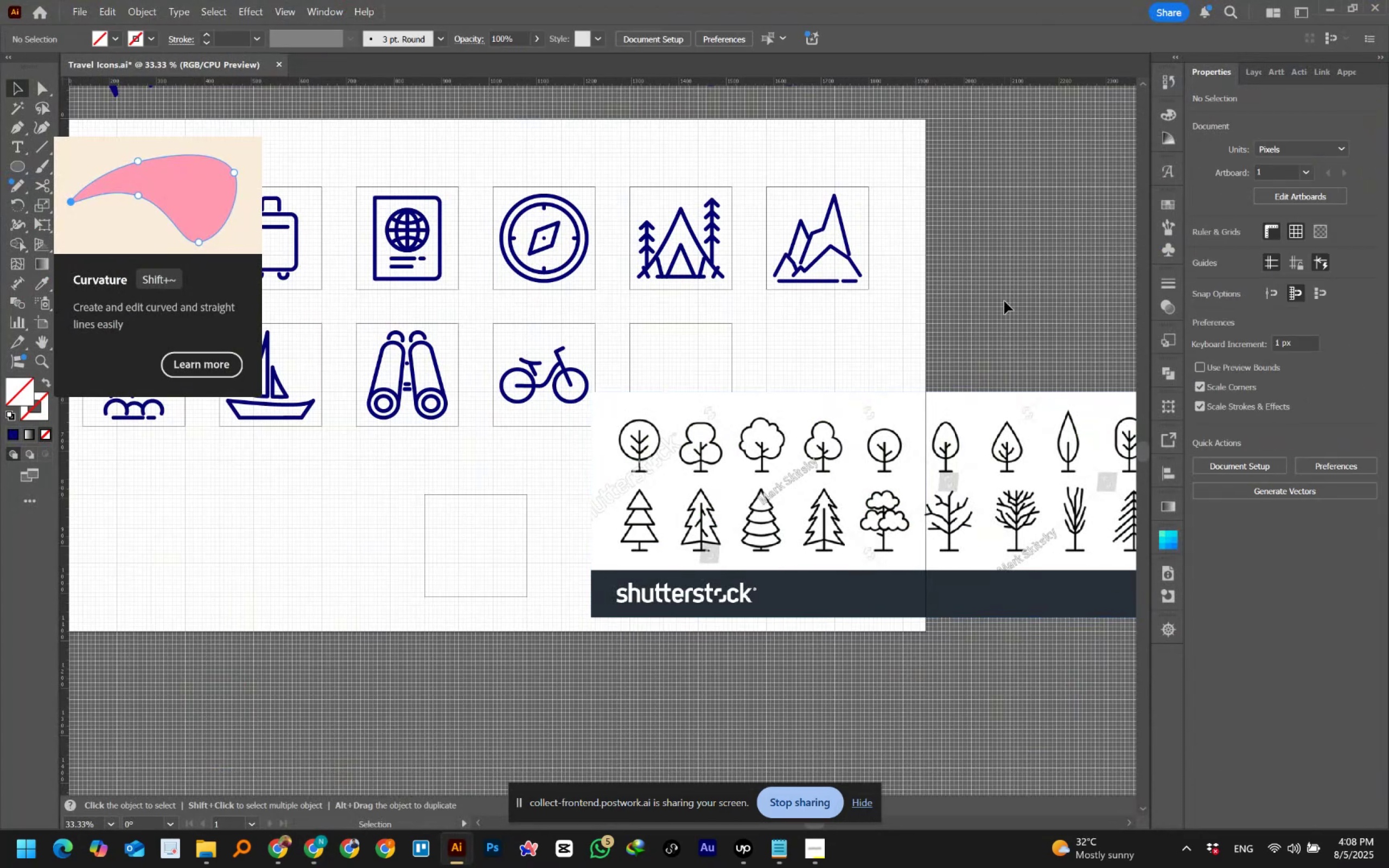 
key(Control+V)
 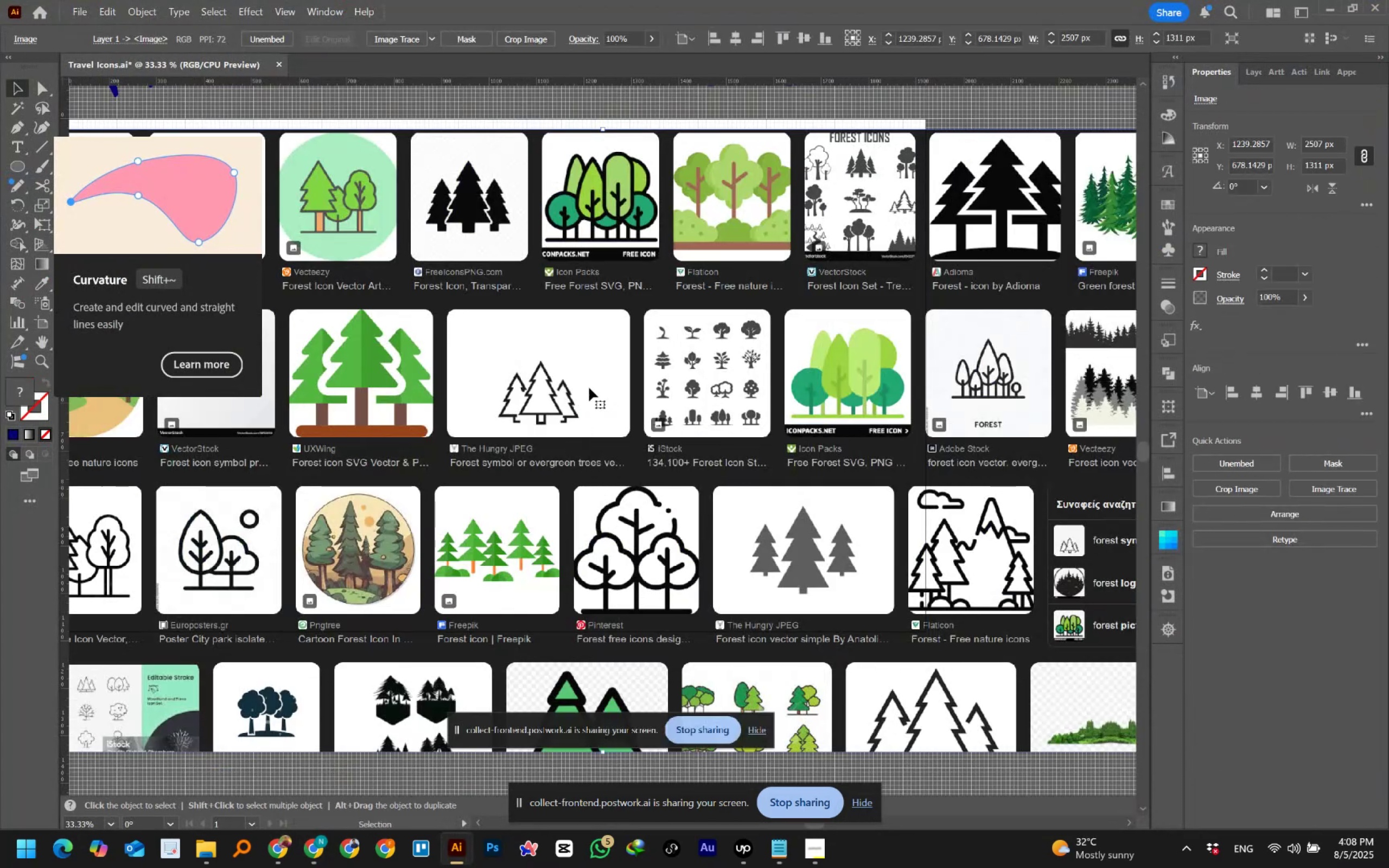 
hold_key(key=AltLeft, duration=0.51)
scroll: coordinate [588, 388], scroll_direction: down, amount: 2.0
 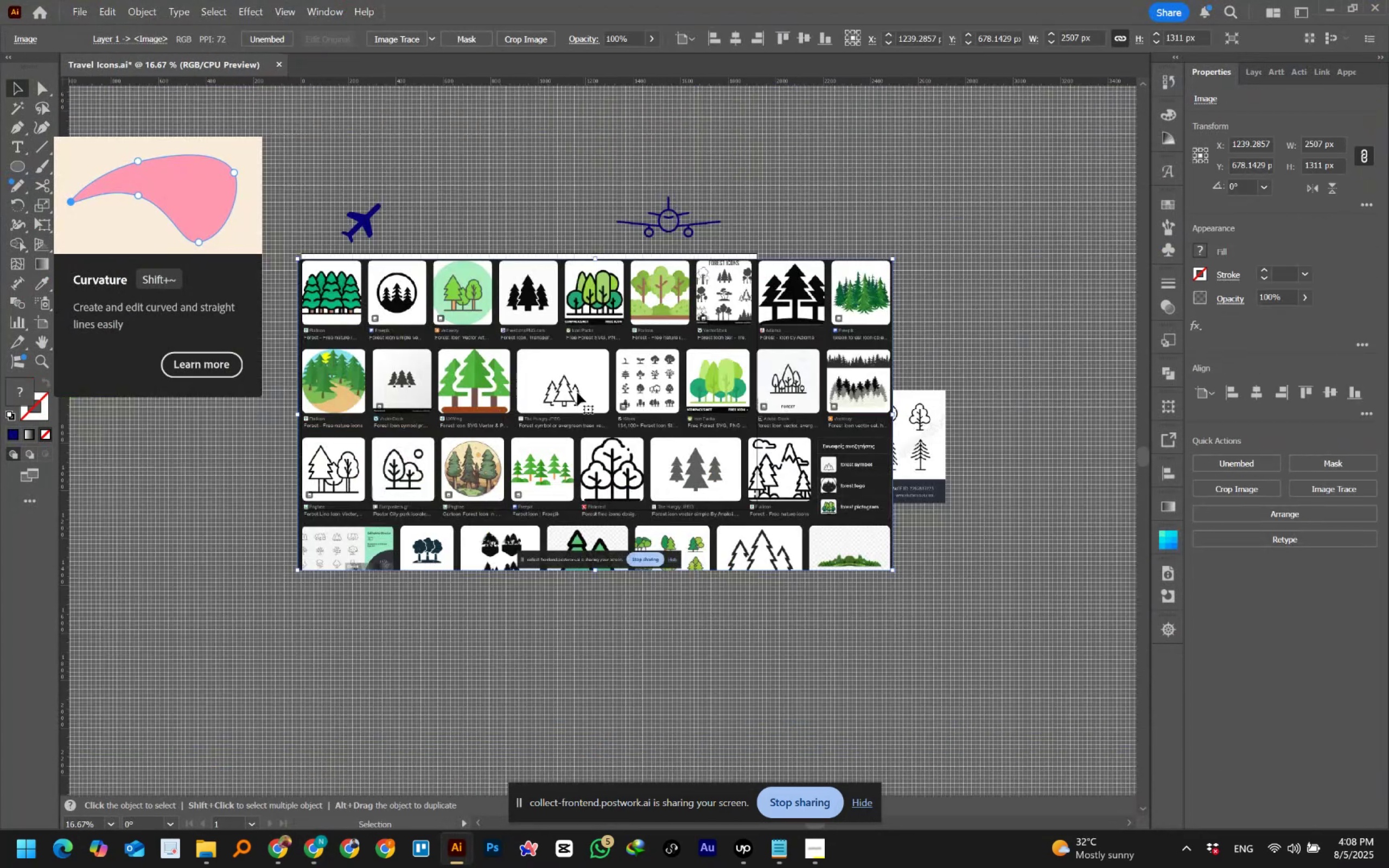 
left_click_drag(start_coordinate=[471, 437], to_coordinate=[758, 248])
 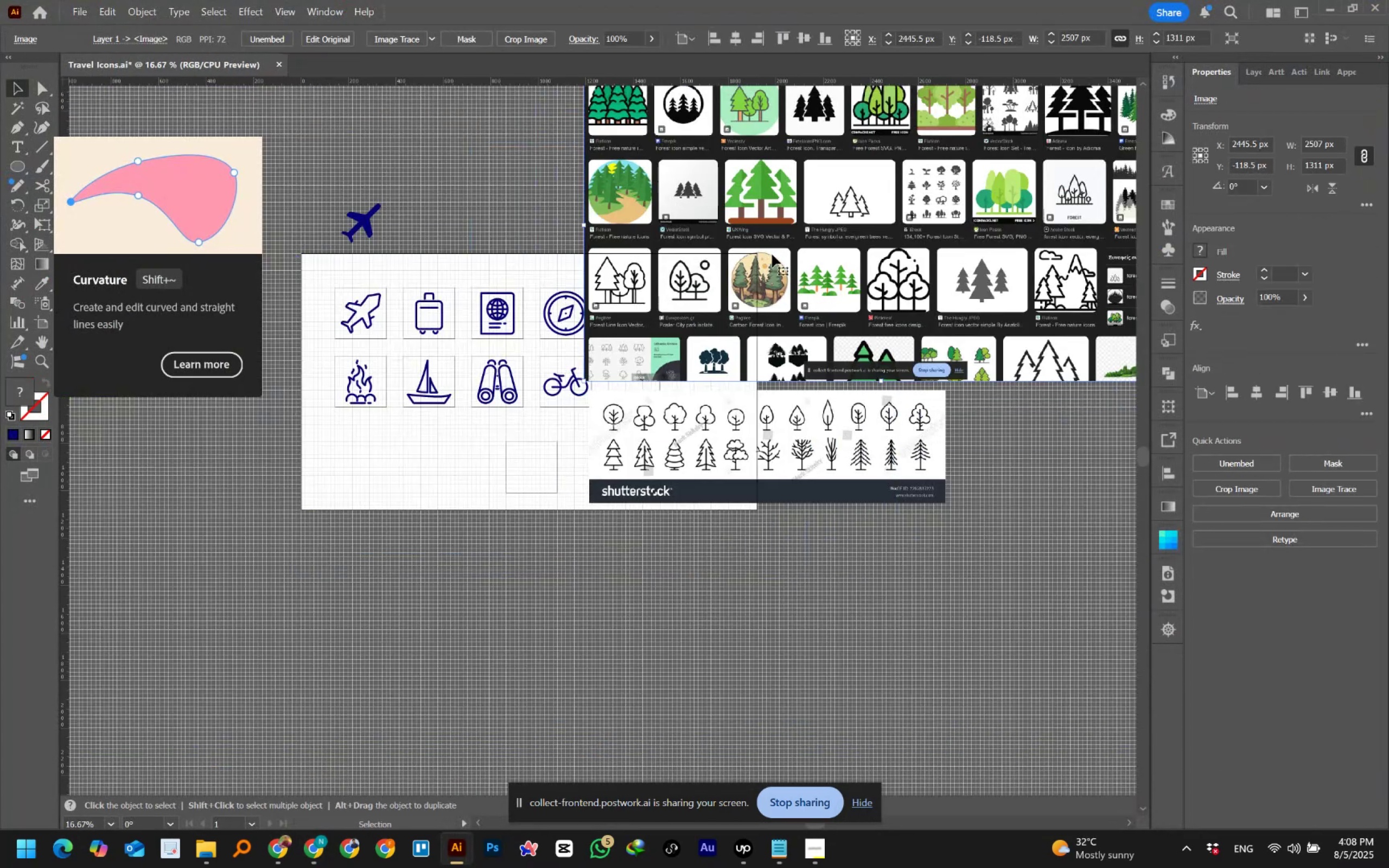 
hold_key(key=Space, duration=0.85)
 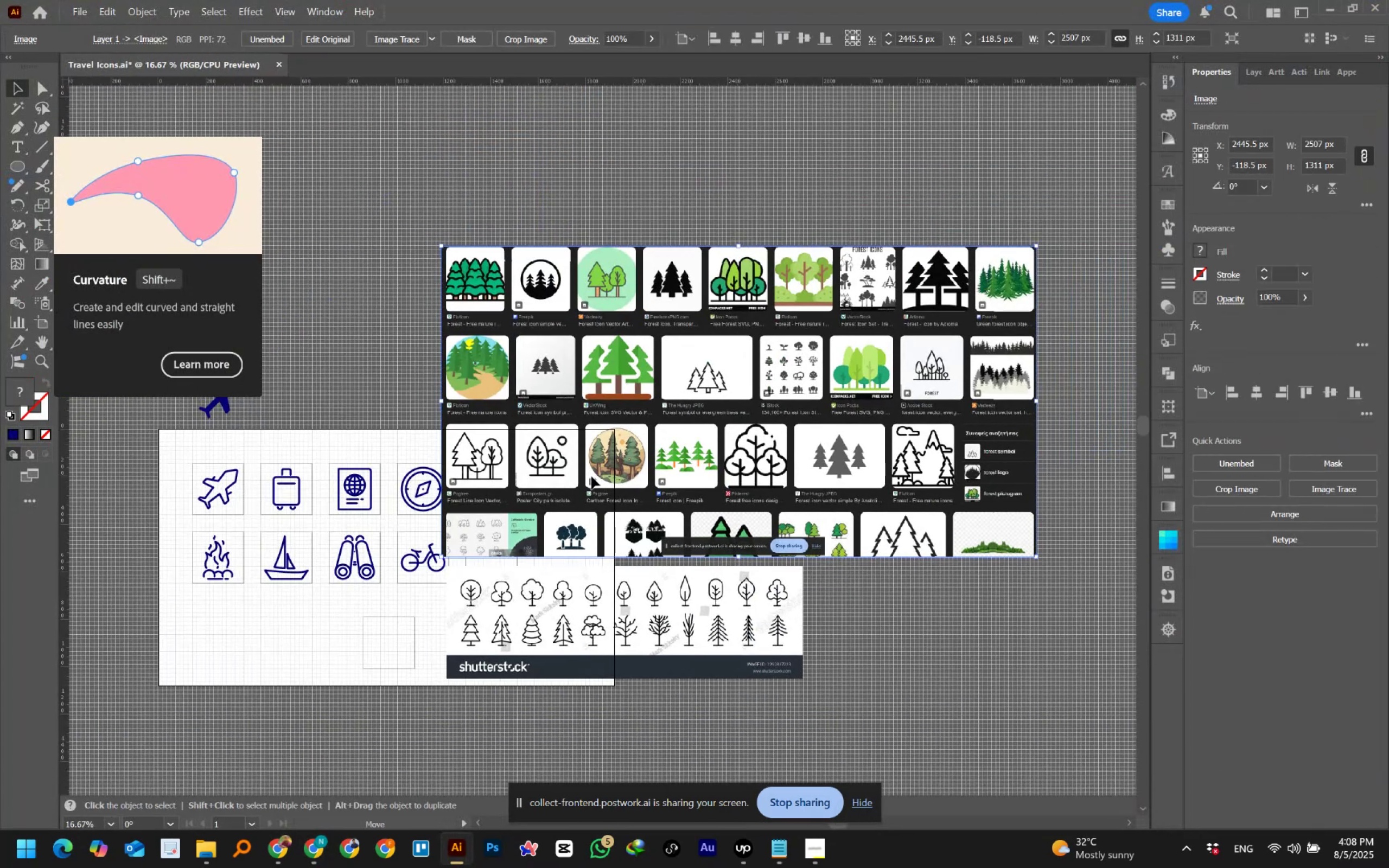 
left_click_drag(start_coordinate=[817, 269], to_coordinate=[674, 444])
 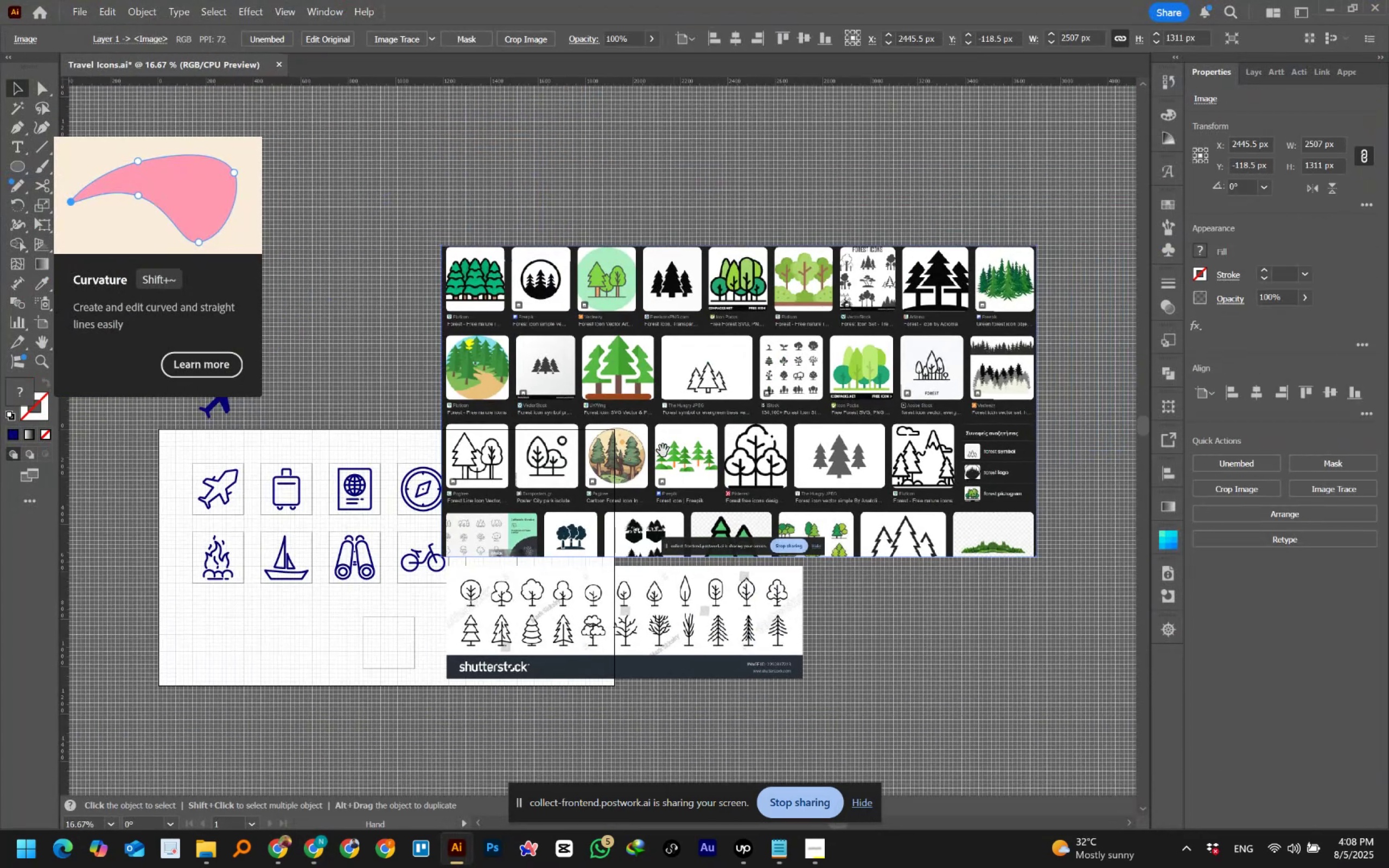 
left_click_drag(start_coordinate=[589, 474], to_coordinate=[596, 480])
 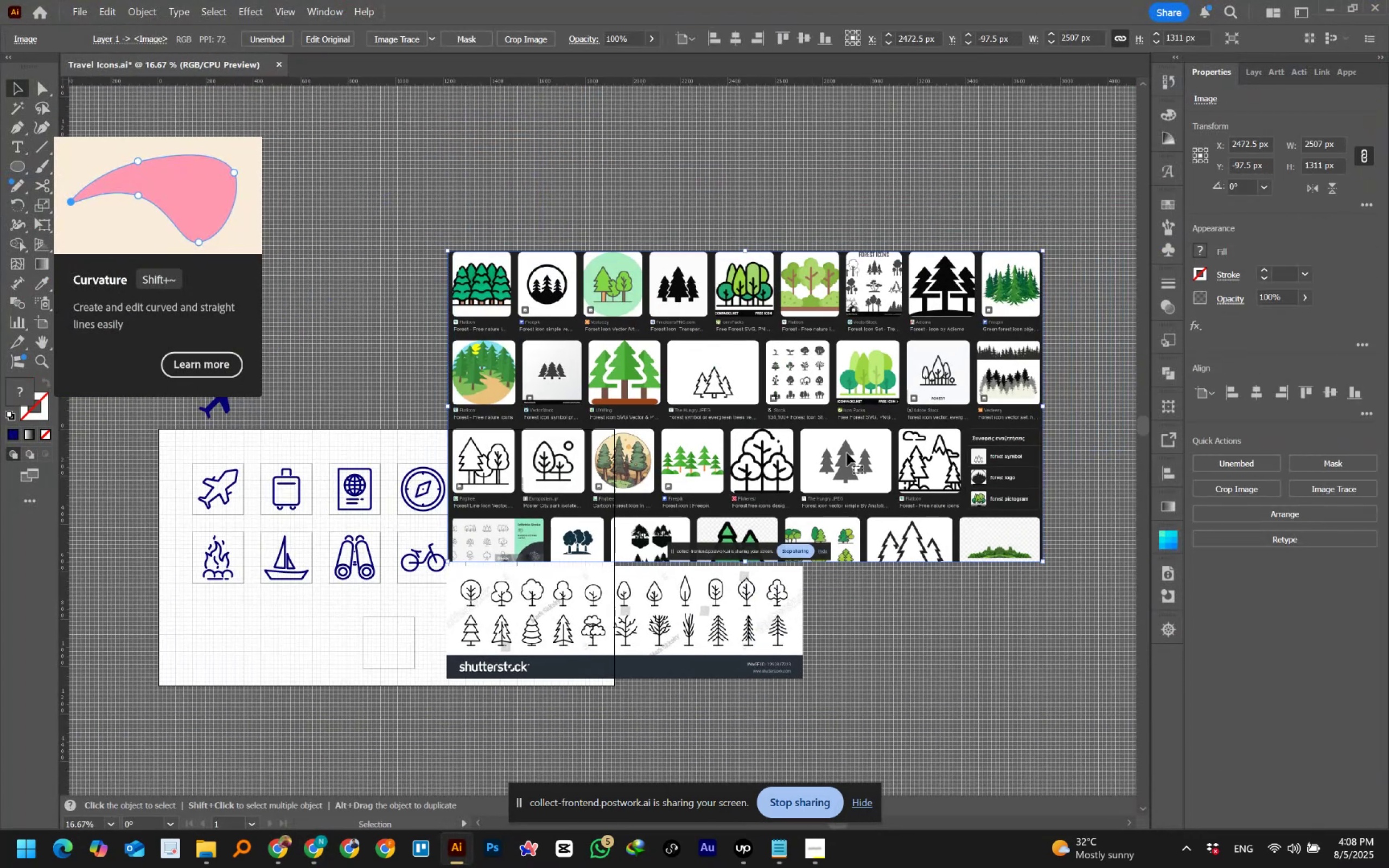 
hold_key(key=ShiftLeft, duration=1.5)
left_click_drag(start_coordinate=[1043, 248], to_coordinate=[813, 376])
 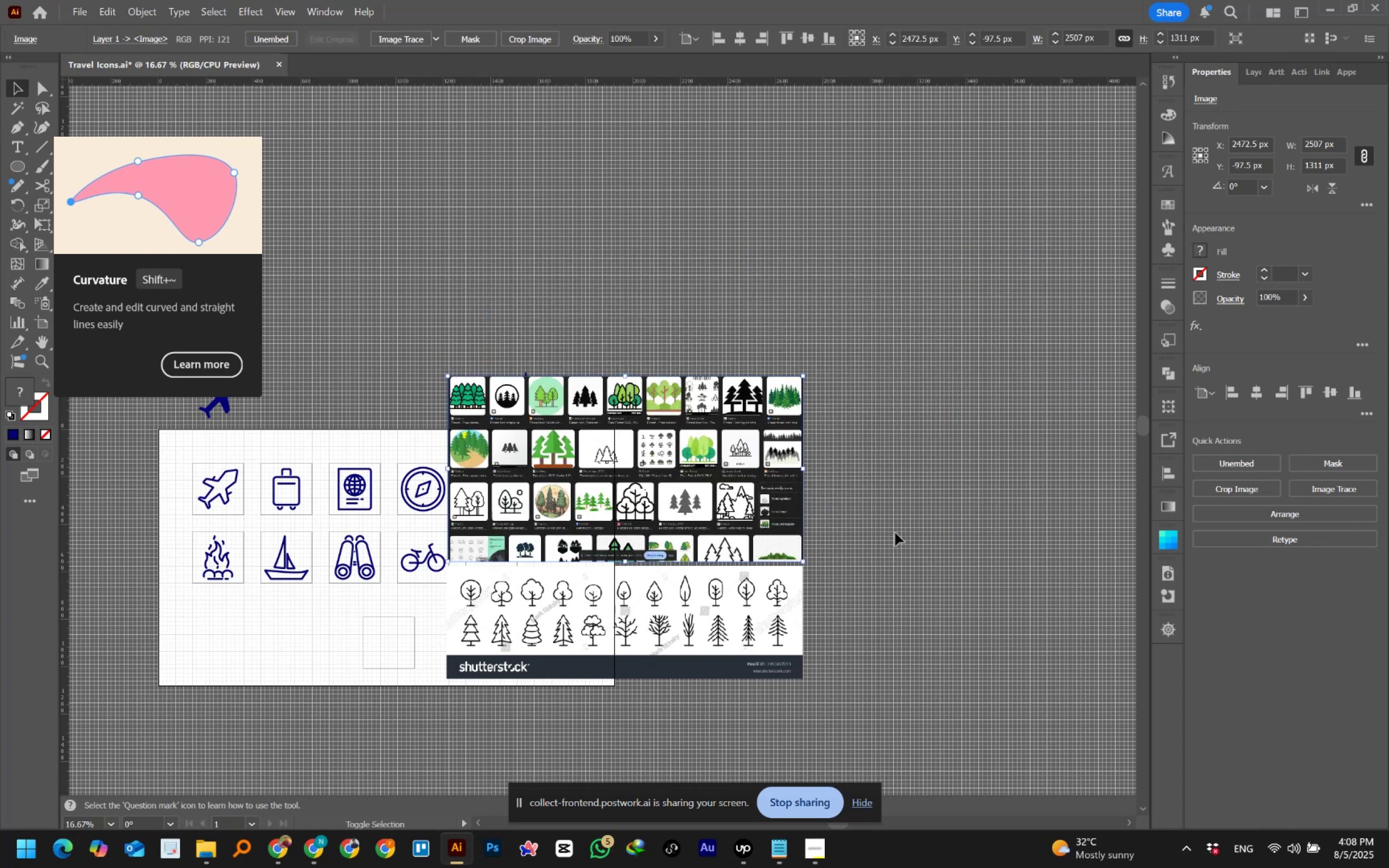 
hold_key(key=ShiftLeft, duration=1.5)
 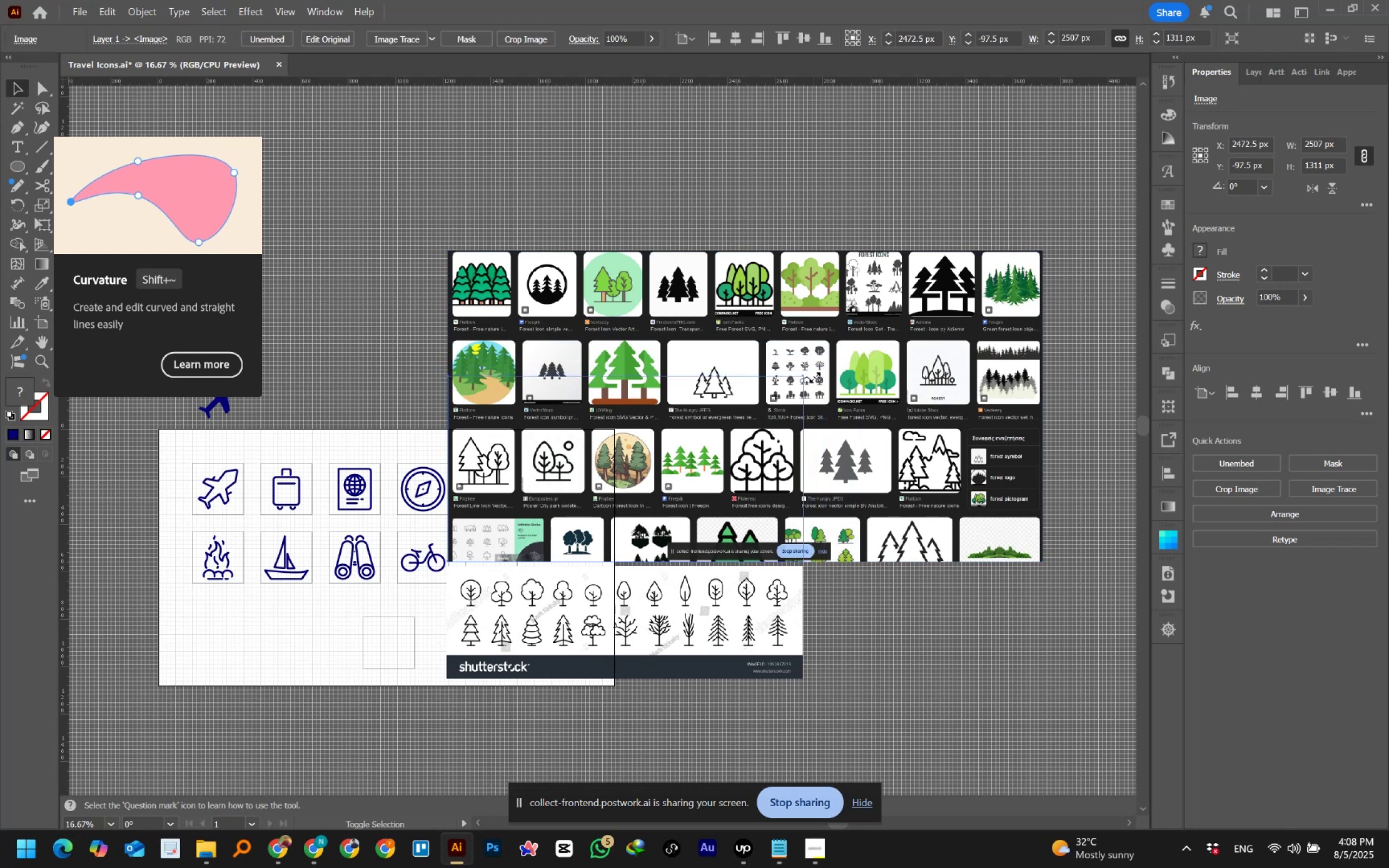 
hold_key(key=ShiftLeft, duration=0.94)
 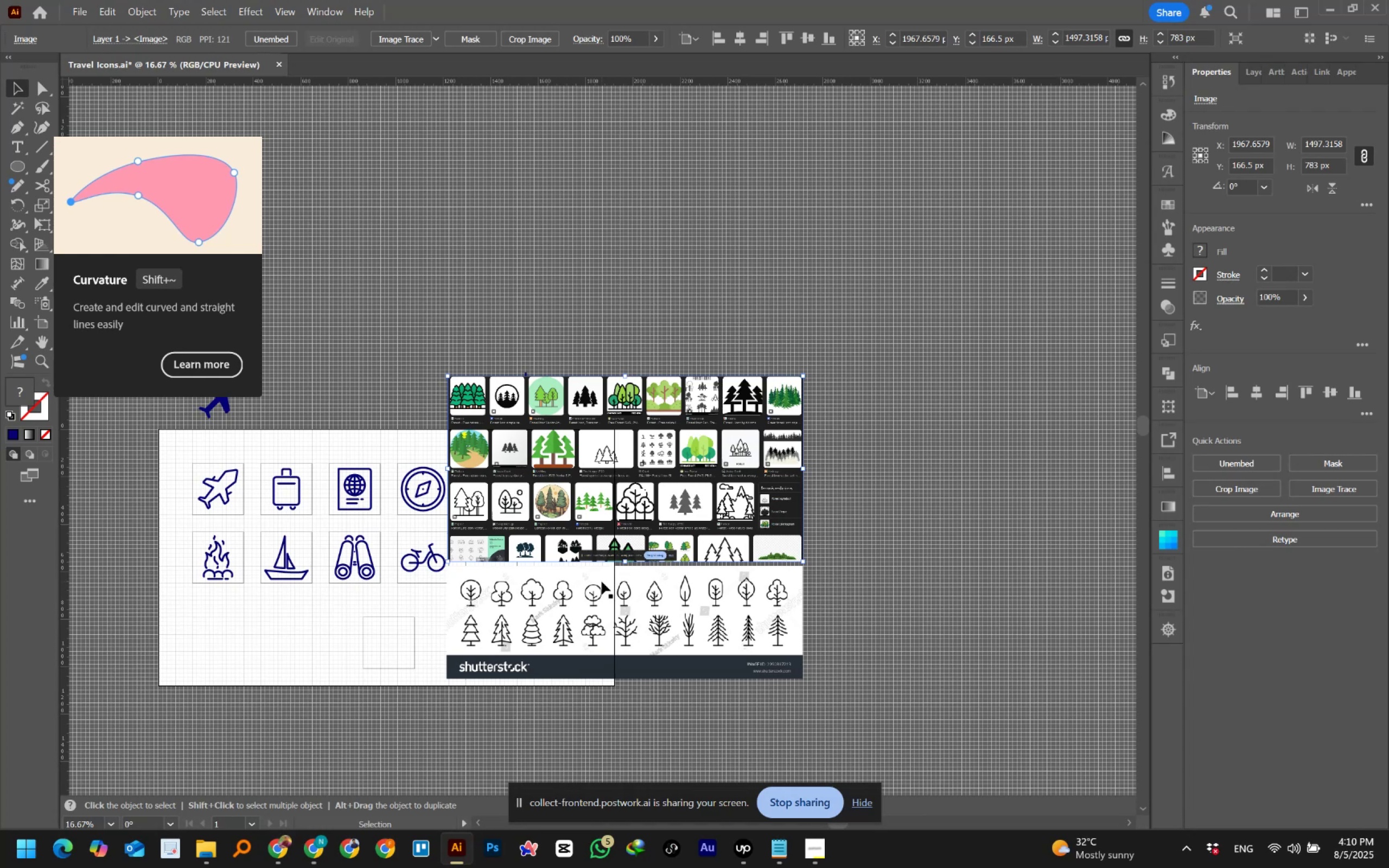 
wait(107.69)
 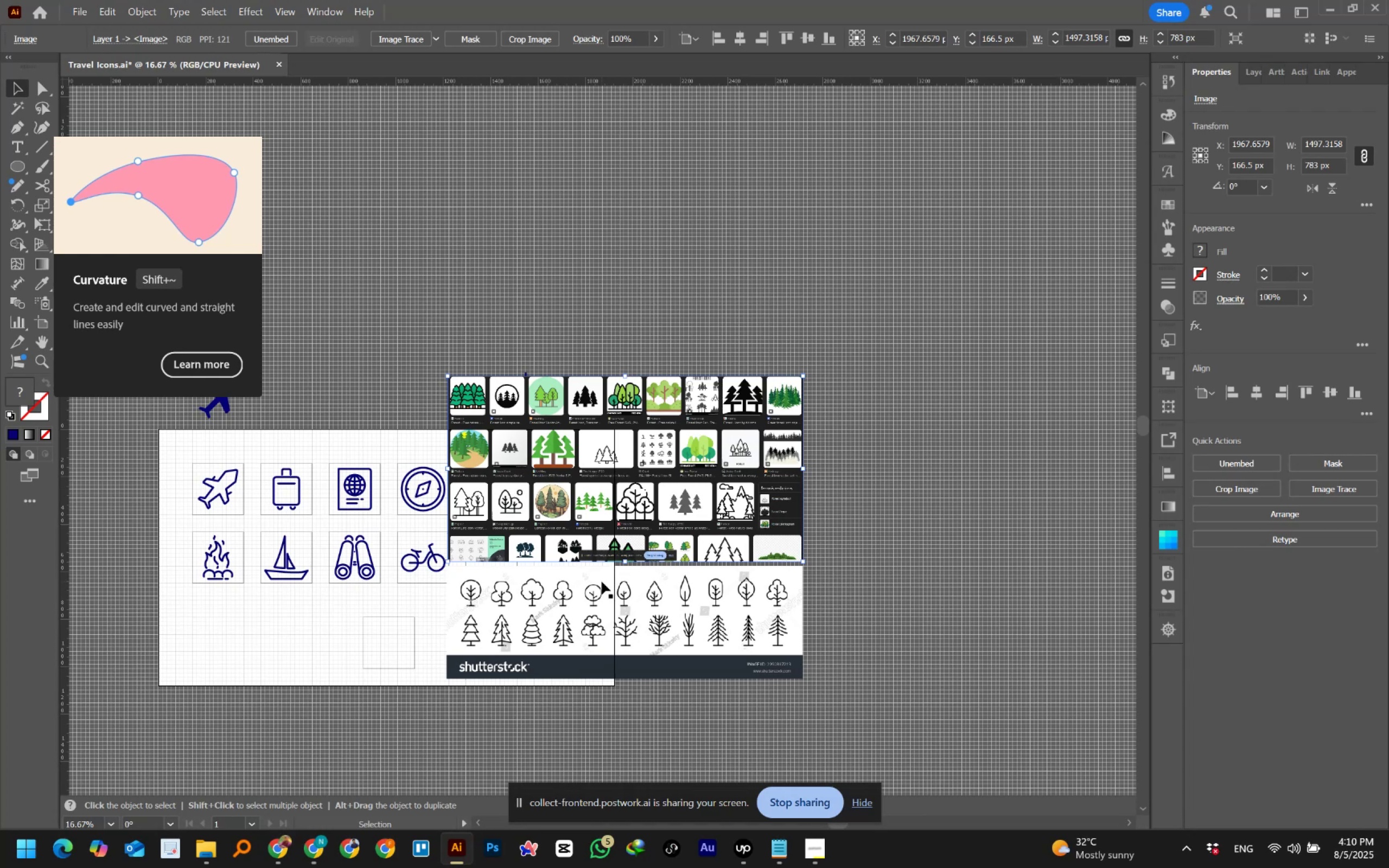 
hold_key(key=AltLeft, duration=0.8)
scroll: coordinate [380, 610], scroll_direction: up, amount: 2.0
 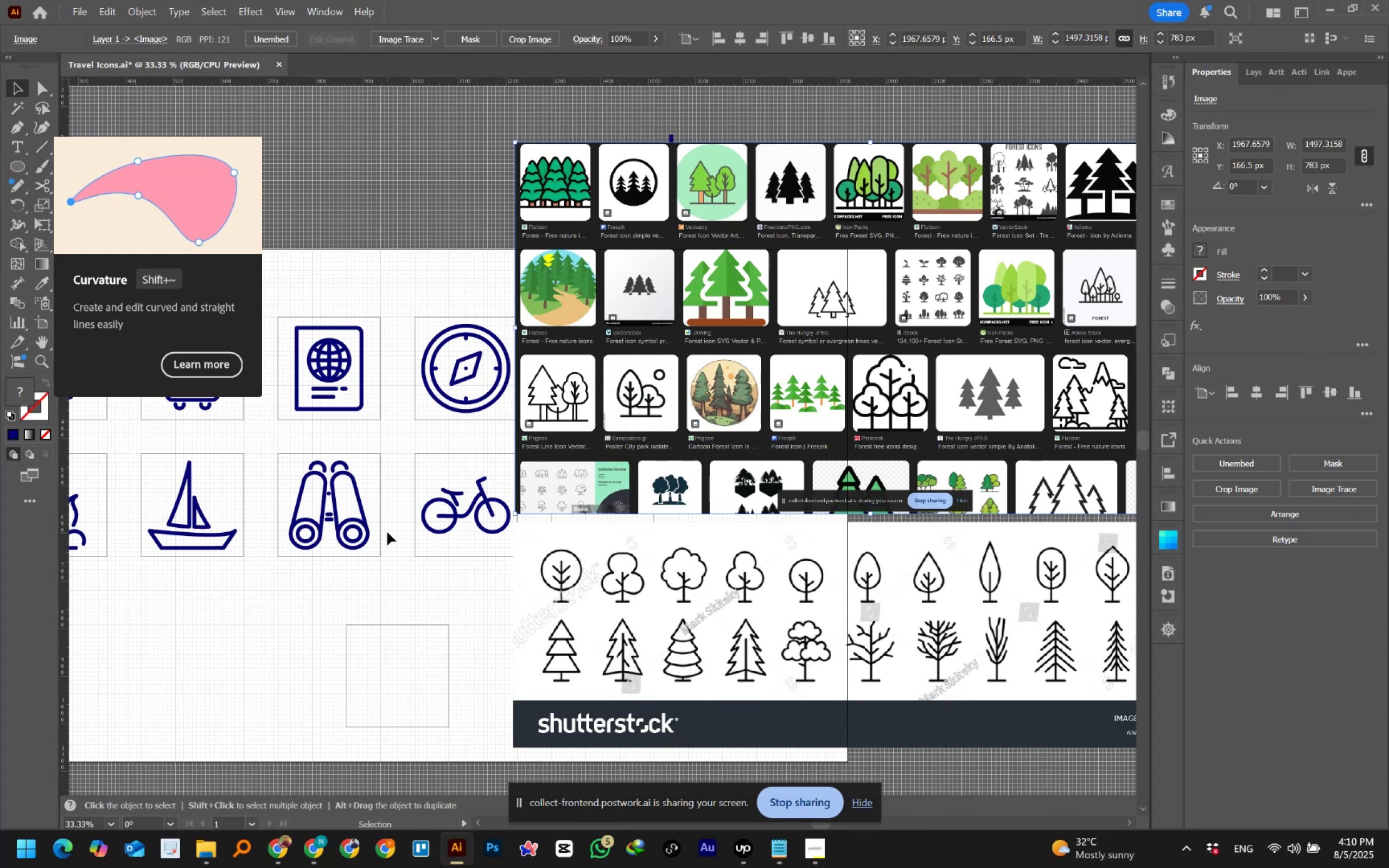 
wait(19.48)
 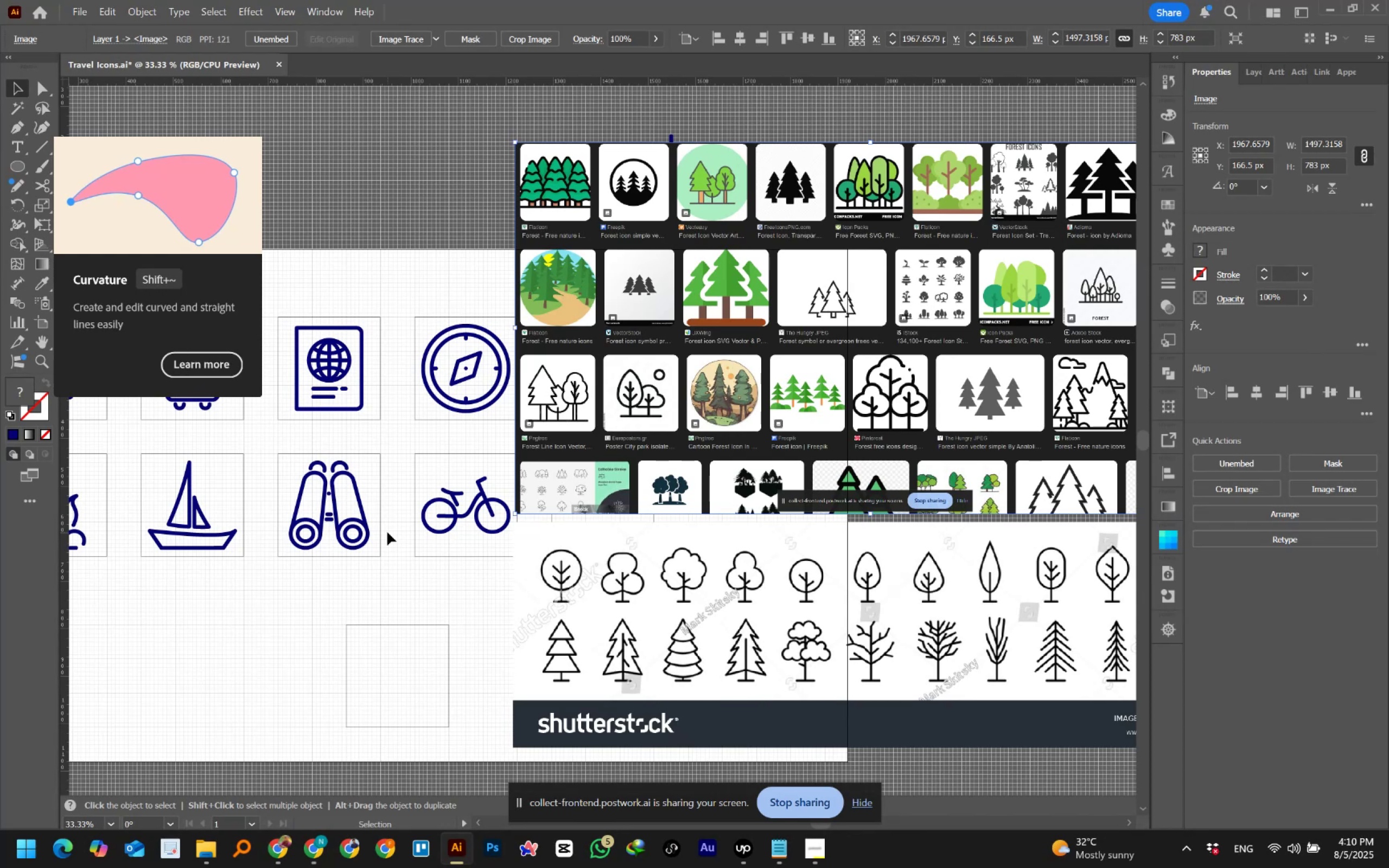 
scroll: coordinate [407, 607], scroll_direction: up, amount: 7.0
 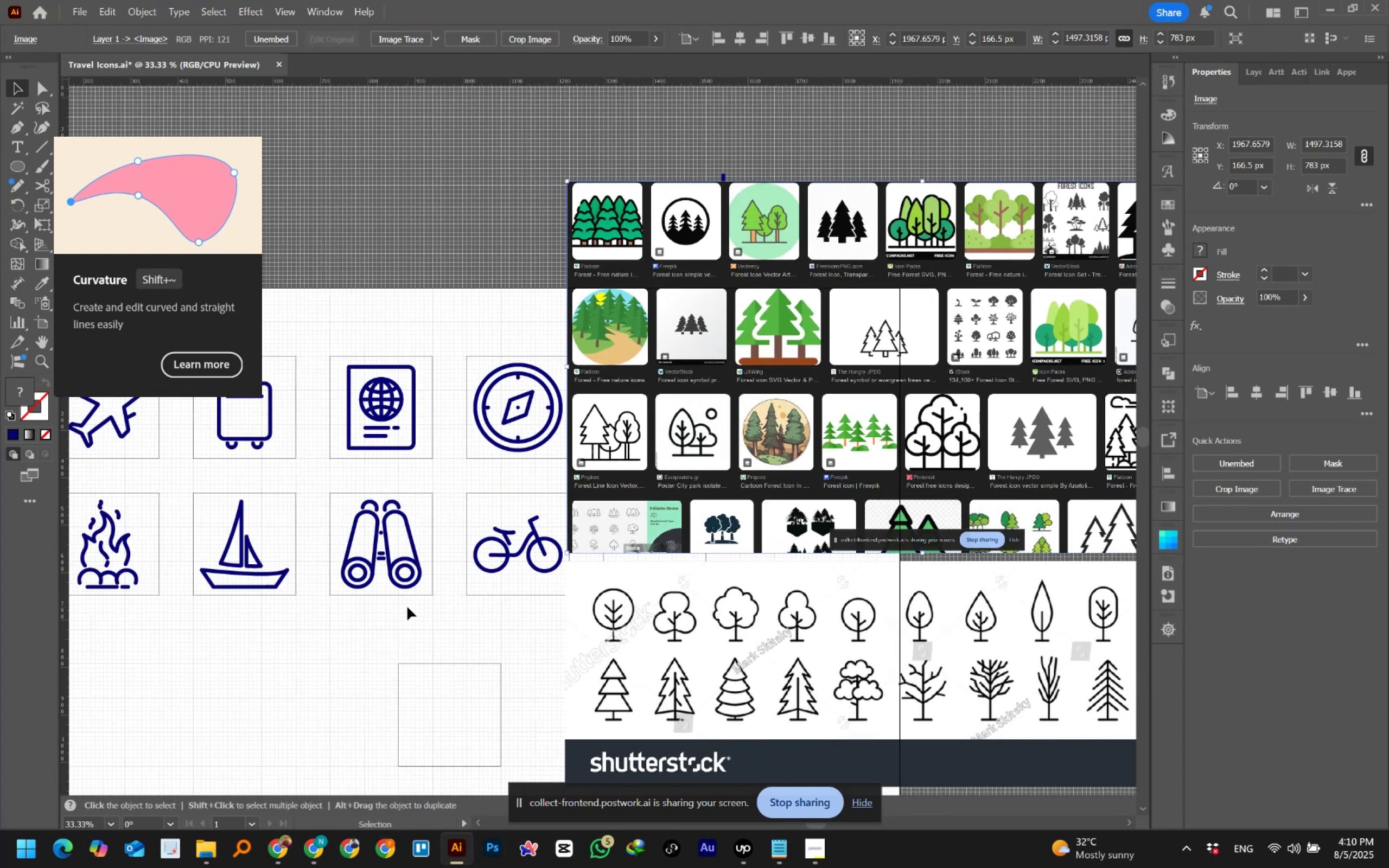 
hold_key(key=ControlLeft, duration=0.36)
 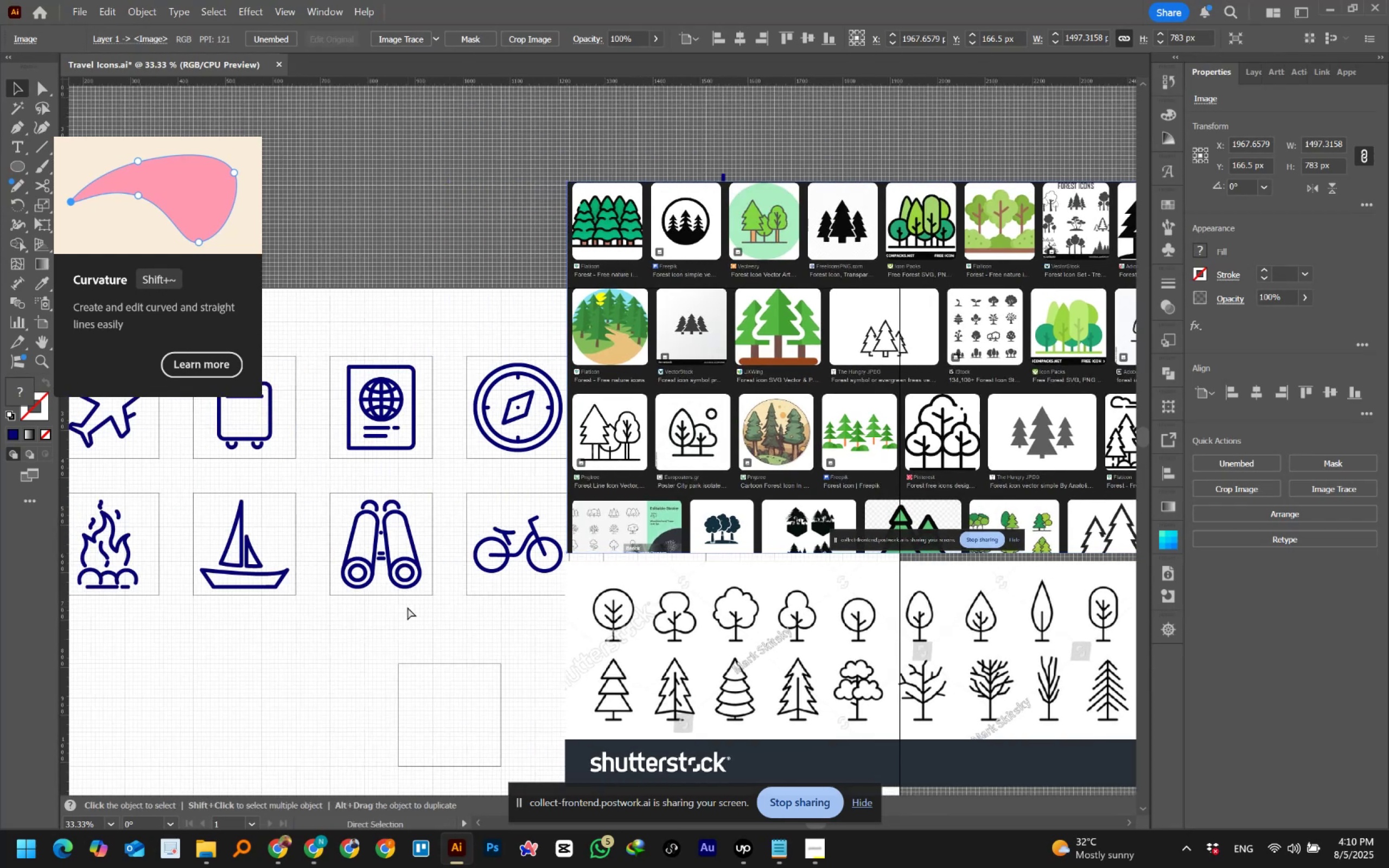 
hold_key(key=Space, duration=0.88)
 